 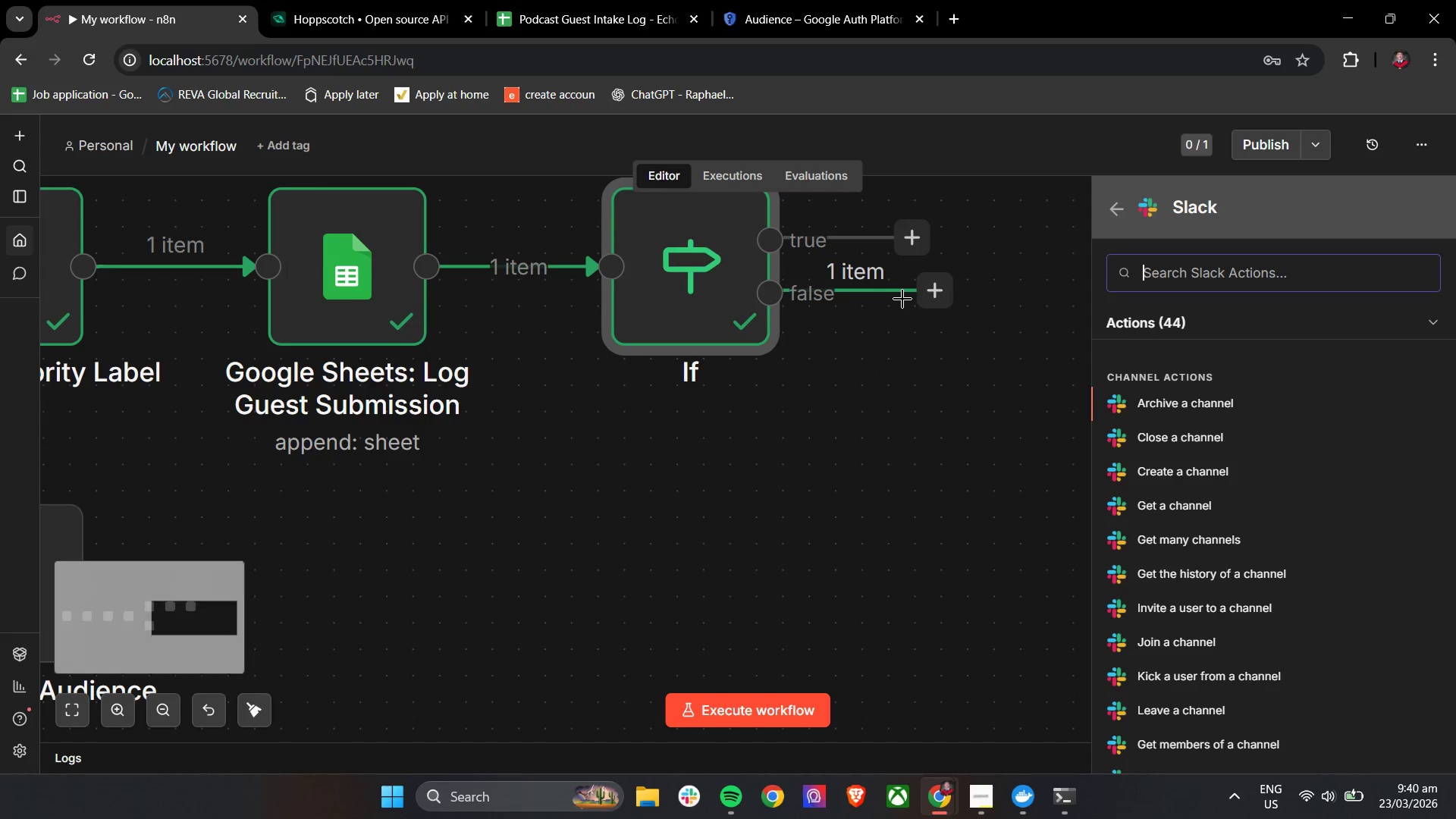 
scroll: coordinate [870, 419], scroll_direction: up, amount: 2.0
 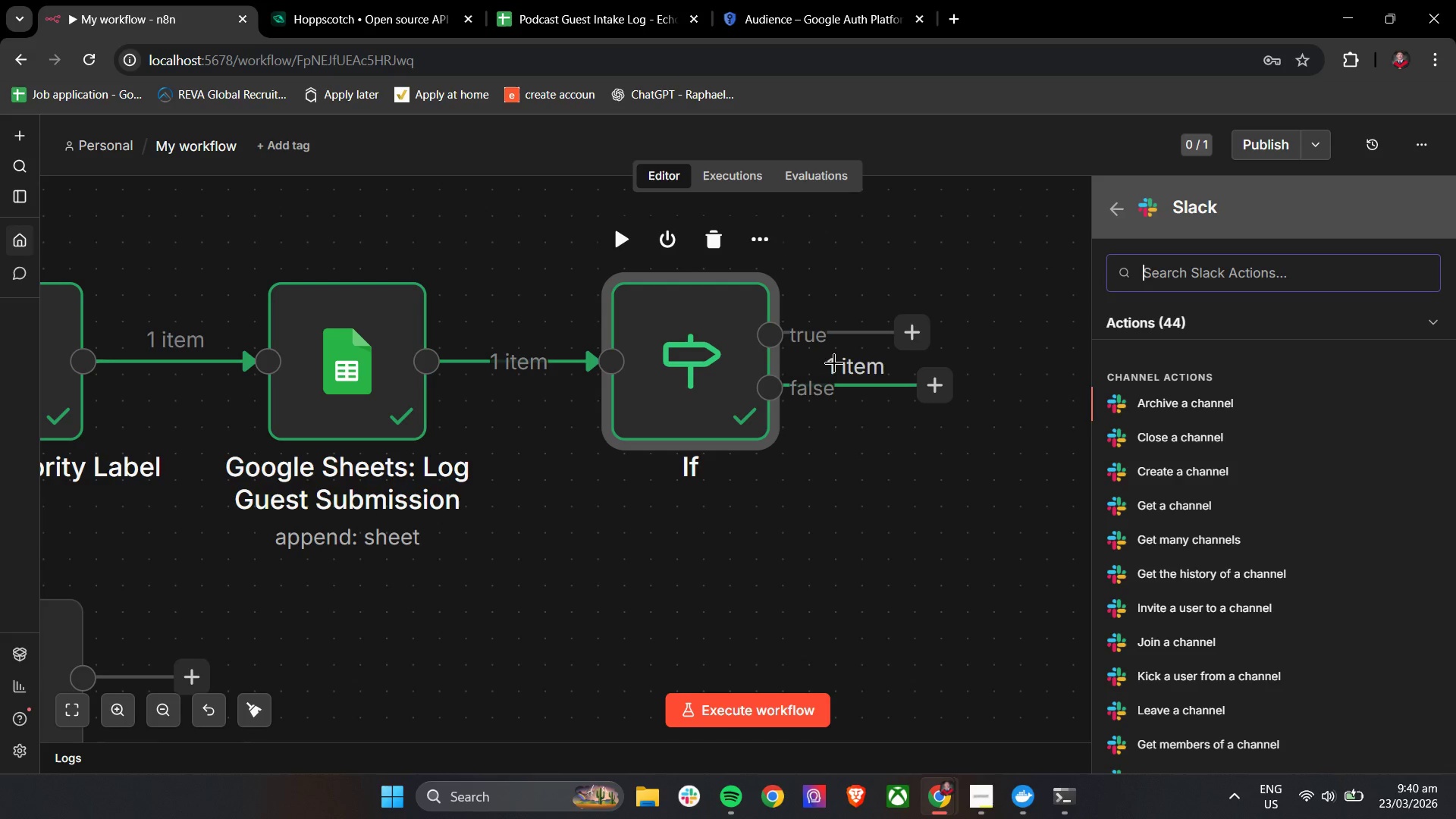 
wait(18.17)
 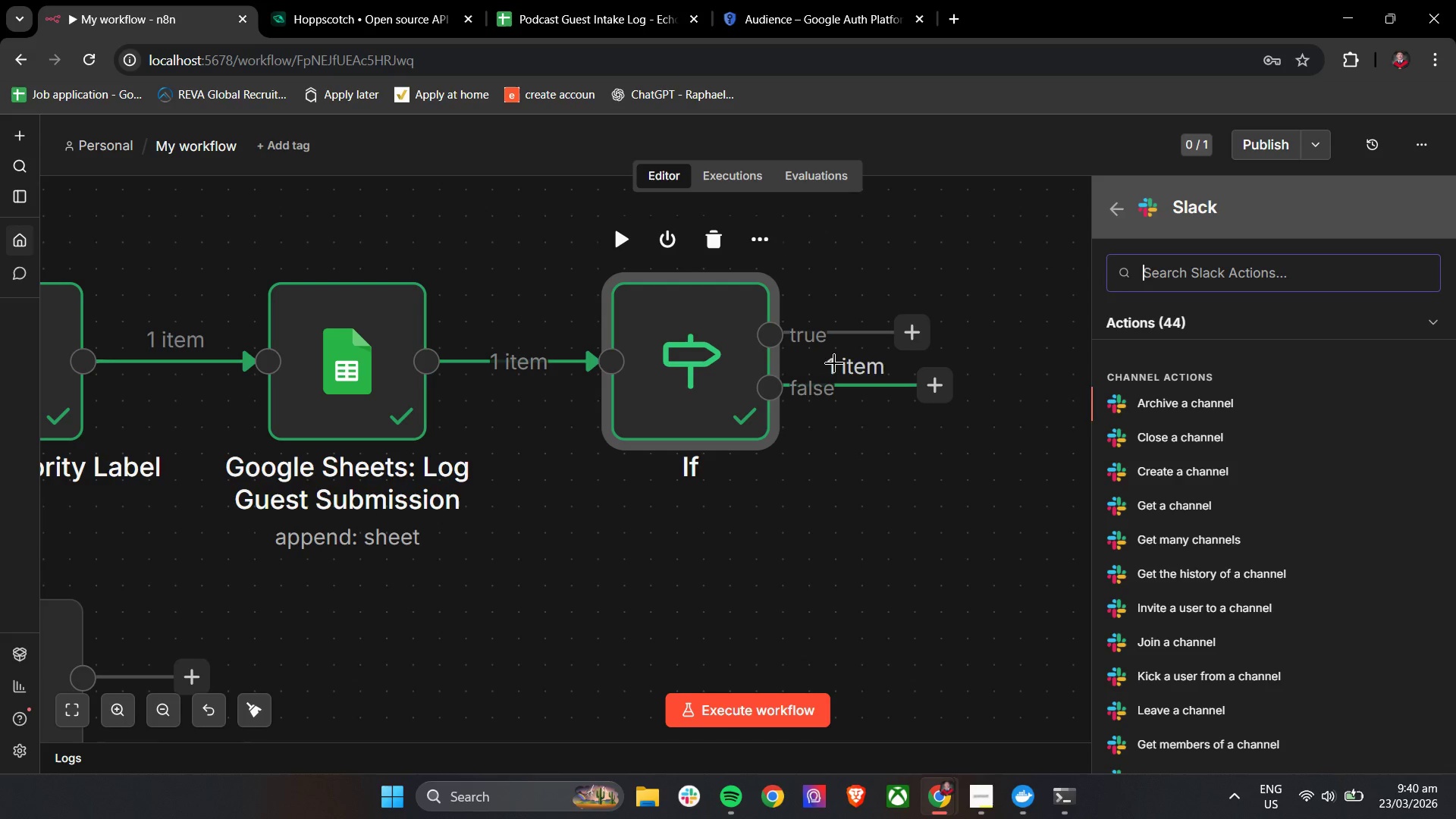 
right_click([687, 388])
 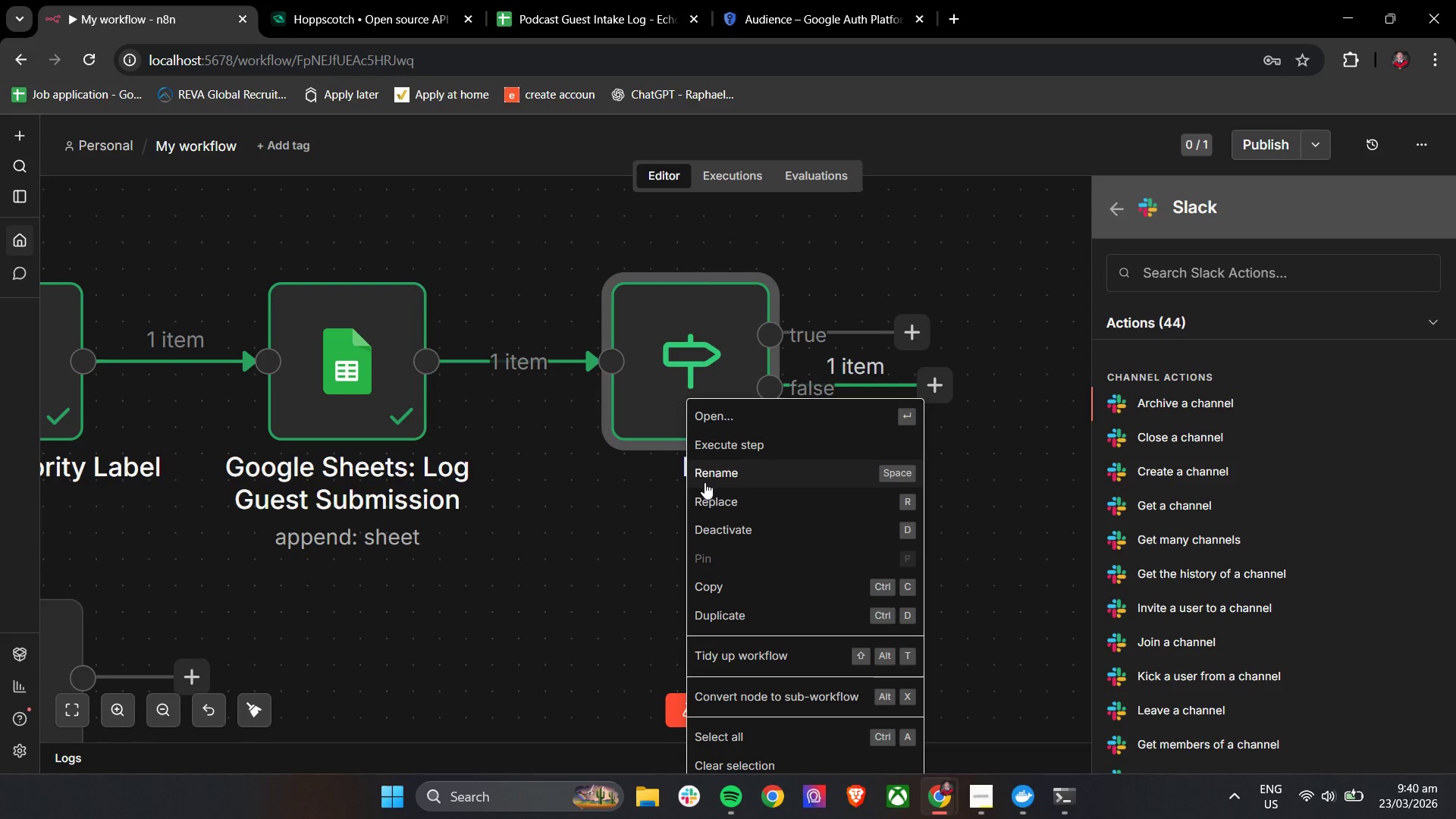 
left_click([701, 472])
 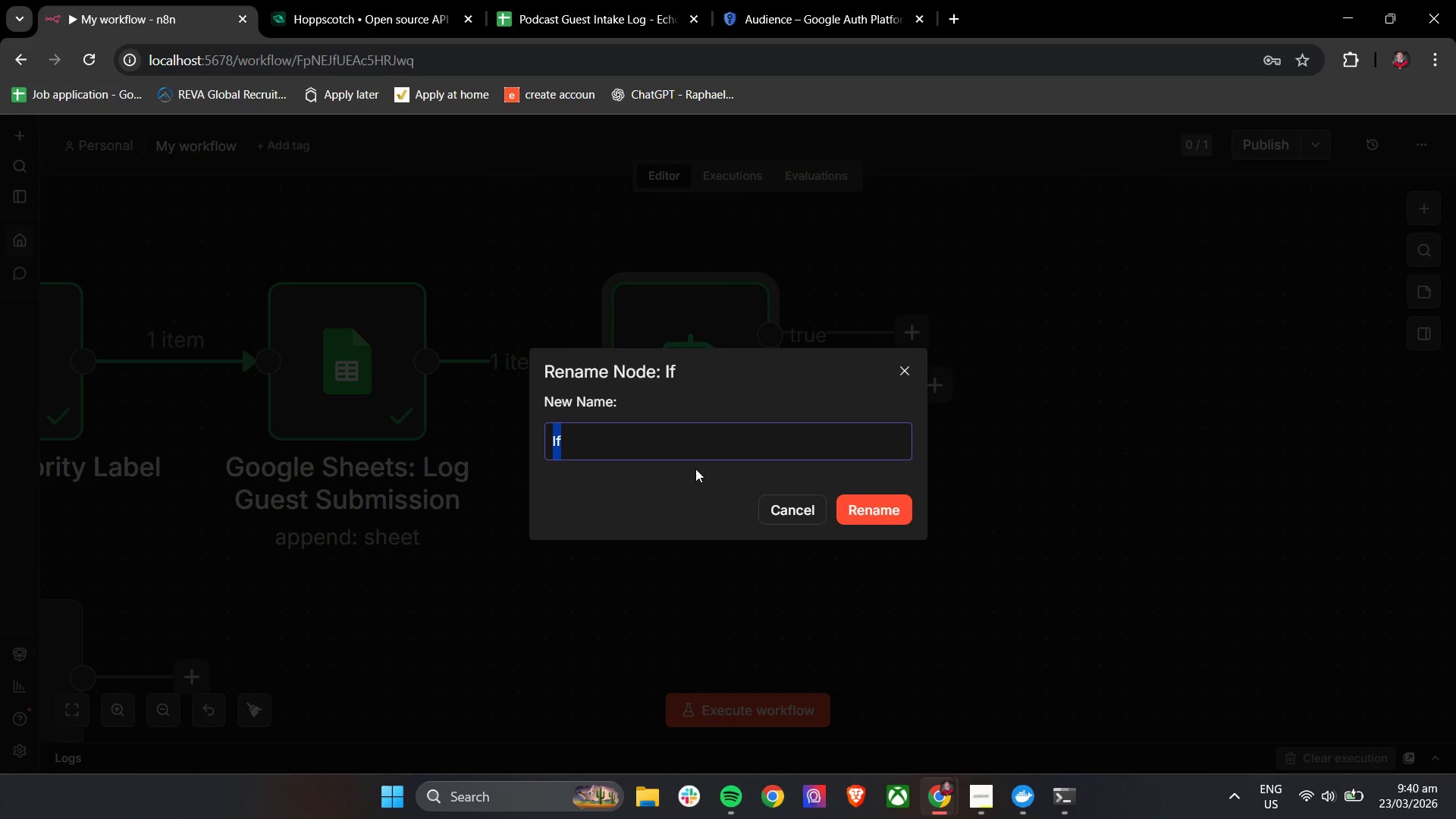 
wait(25.69)
 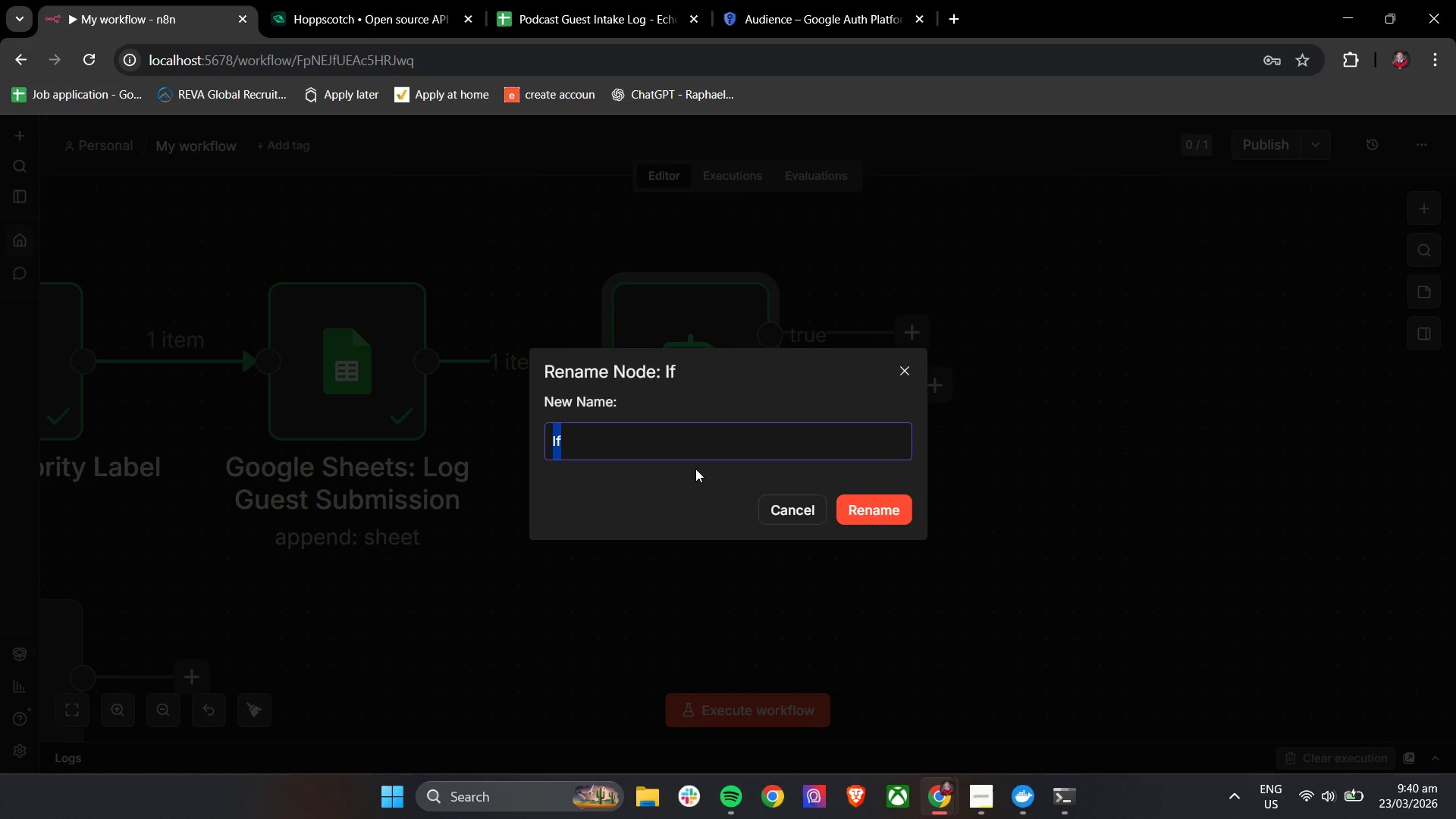 
type(If; High Priority Guest?)
 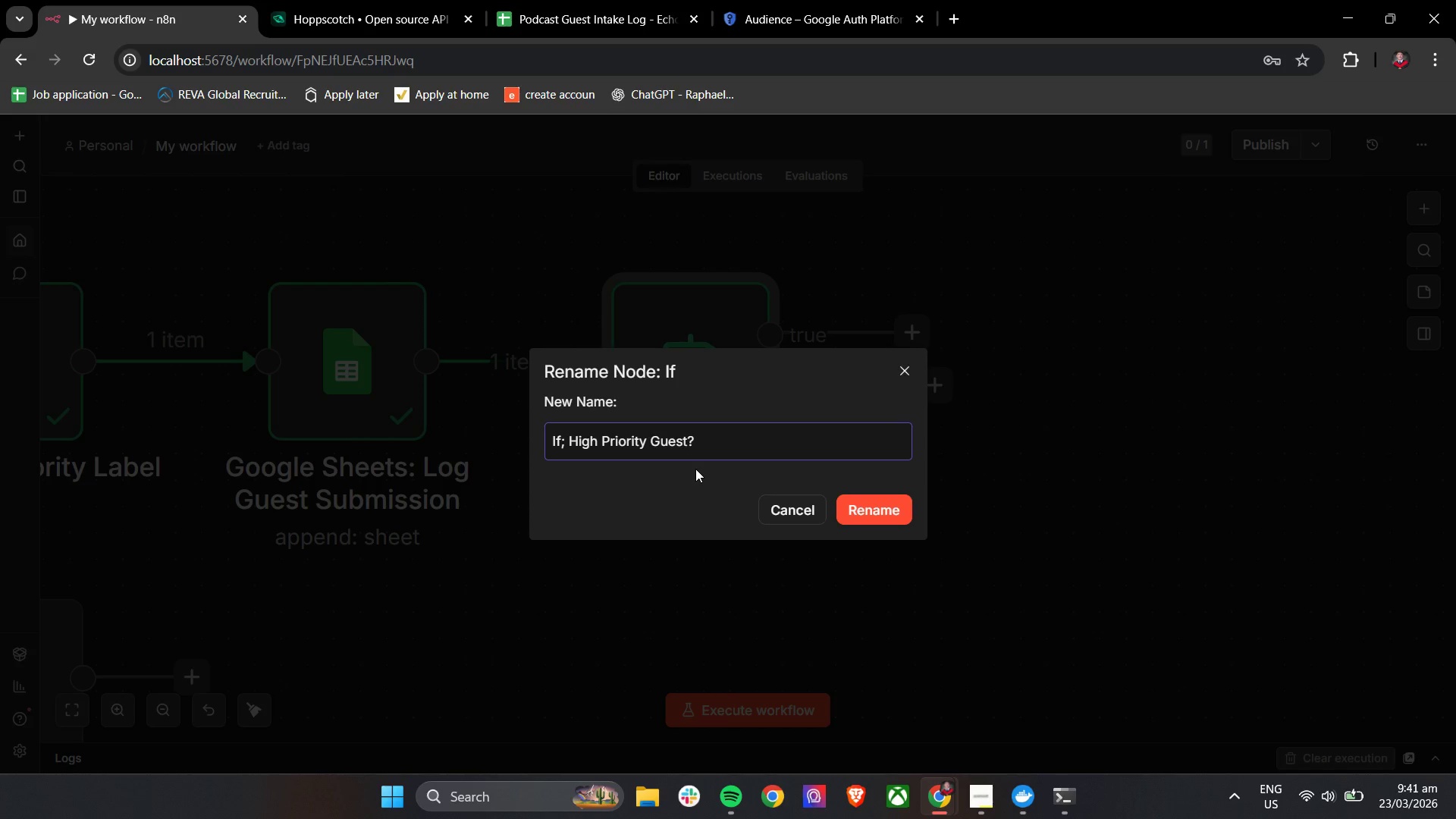 
left_click([901, 519])
 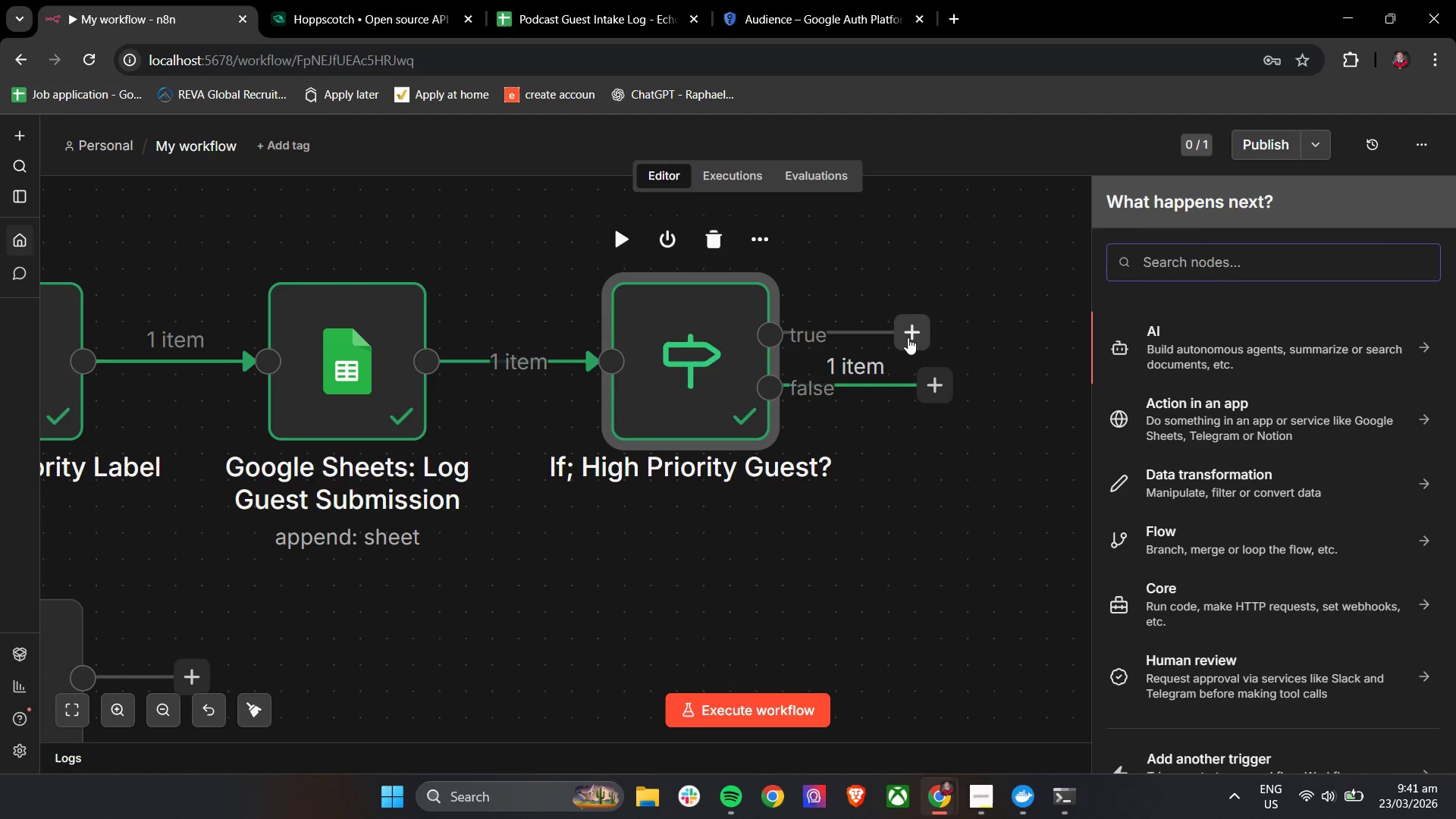 
wait(13.34)
 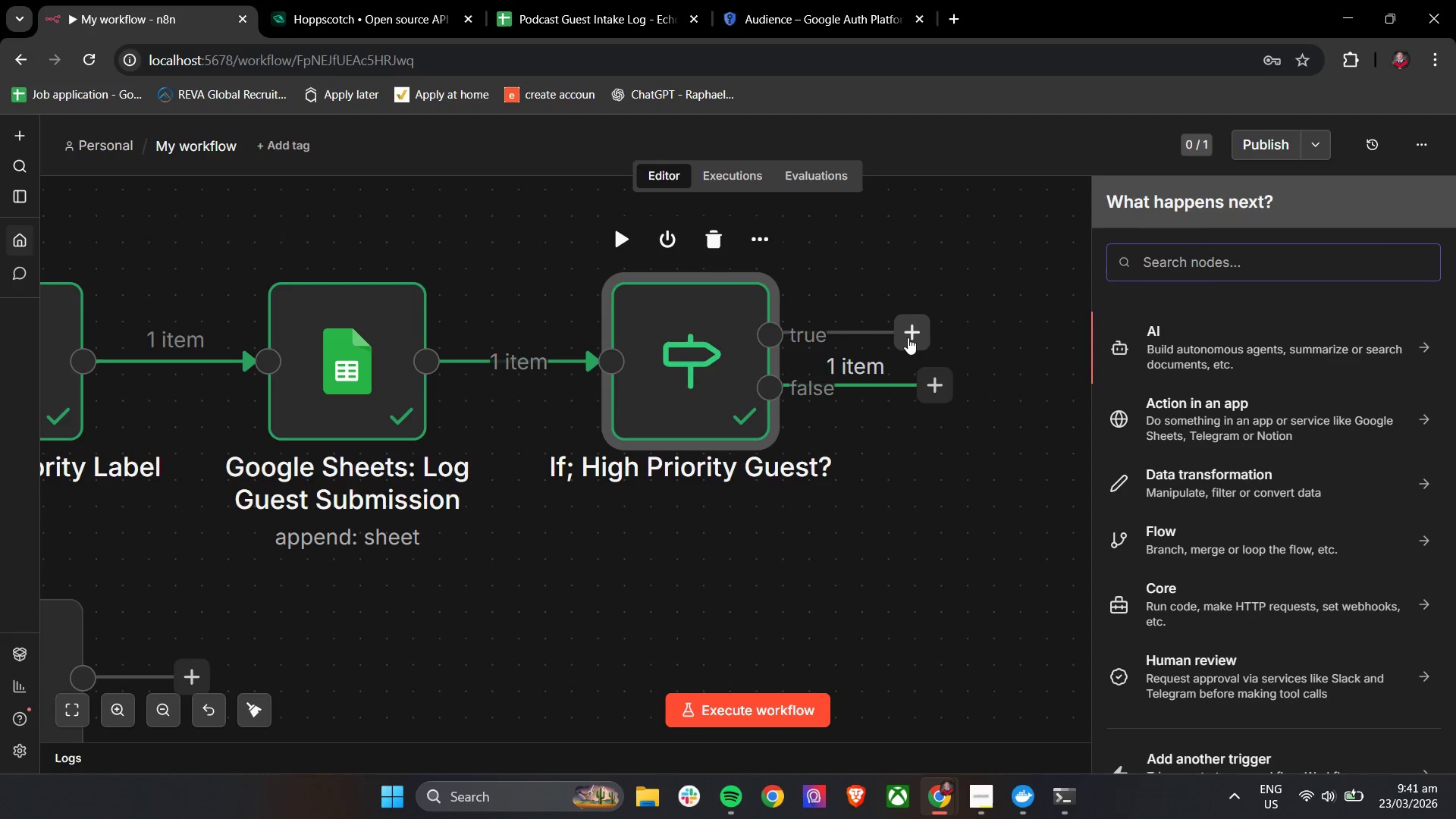 
type(slack)
 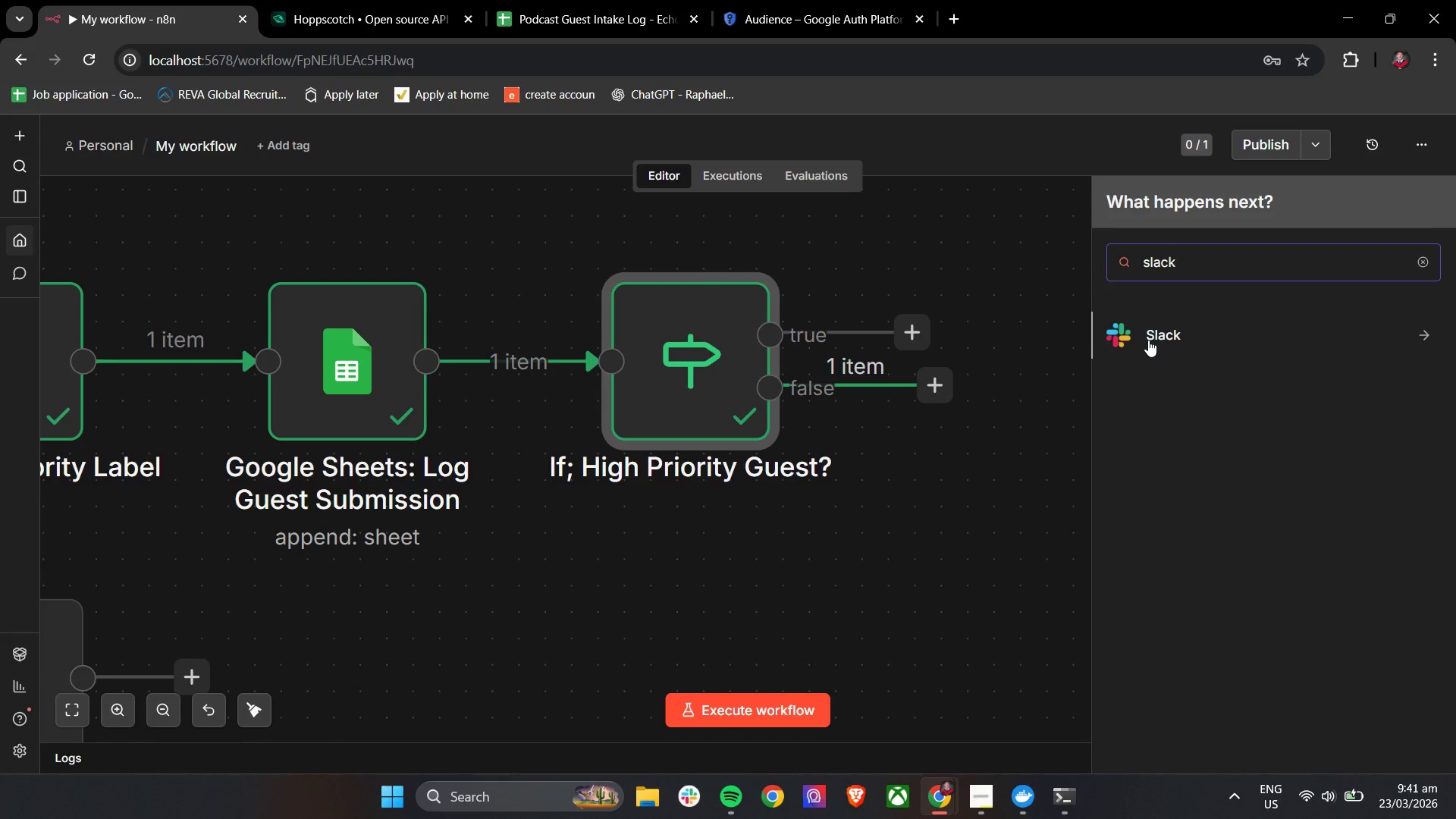 
left_click([1148, 340])
 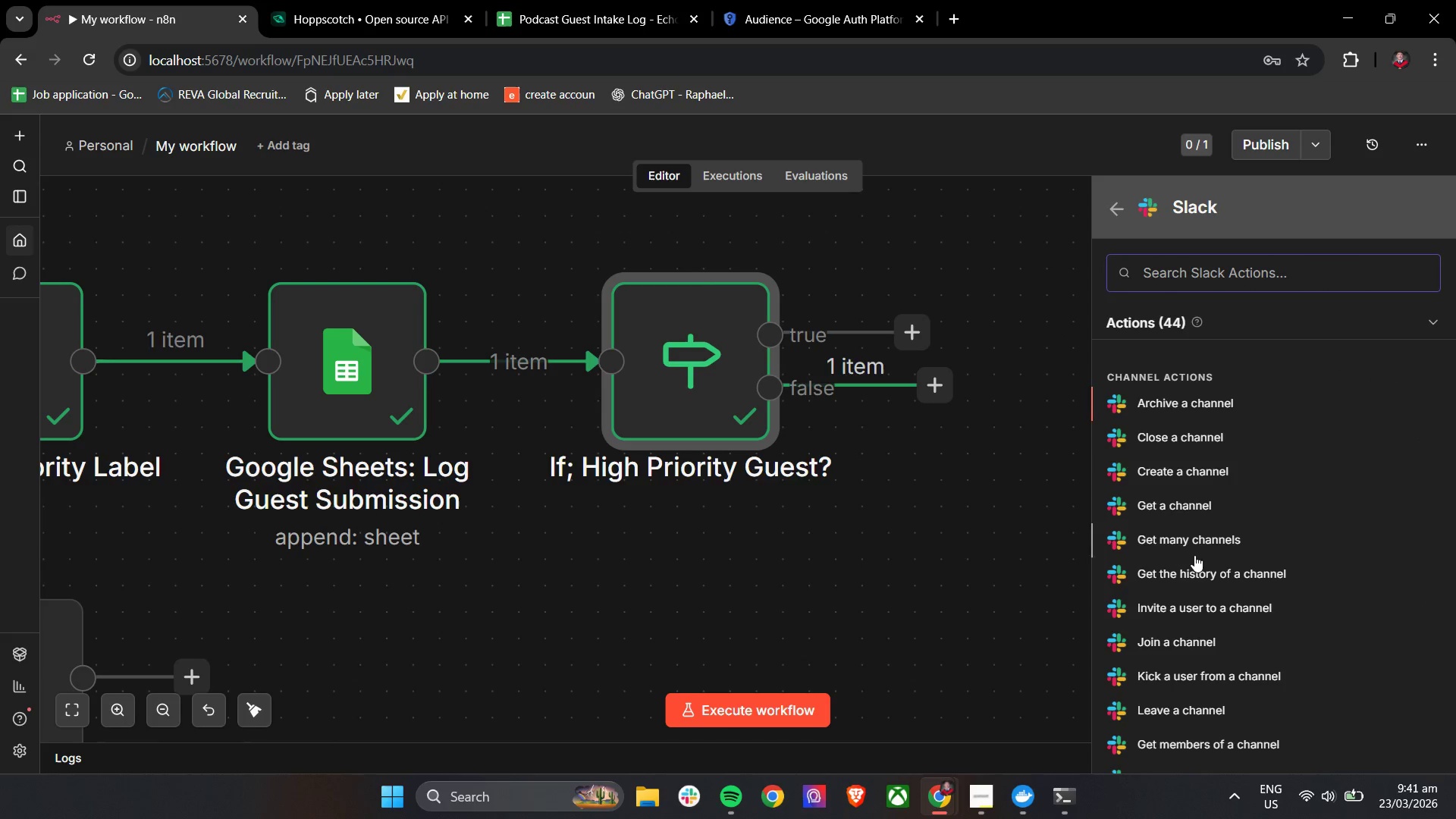 
type(se)
 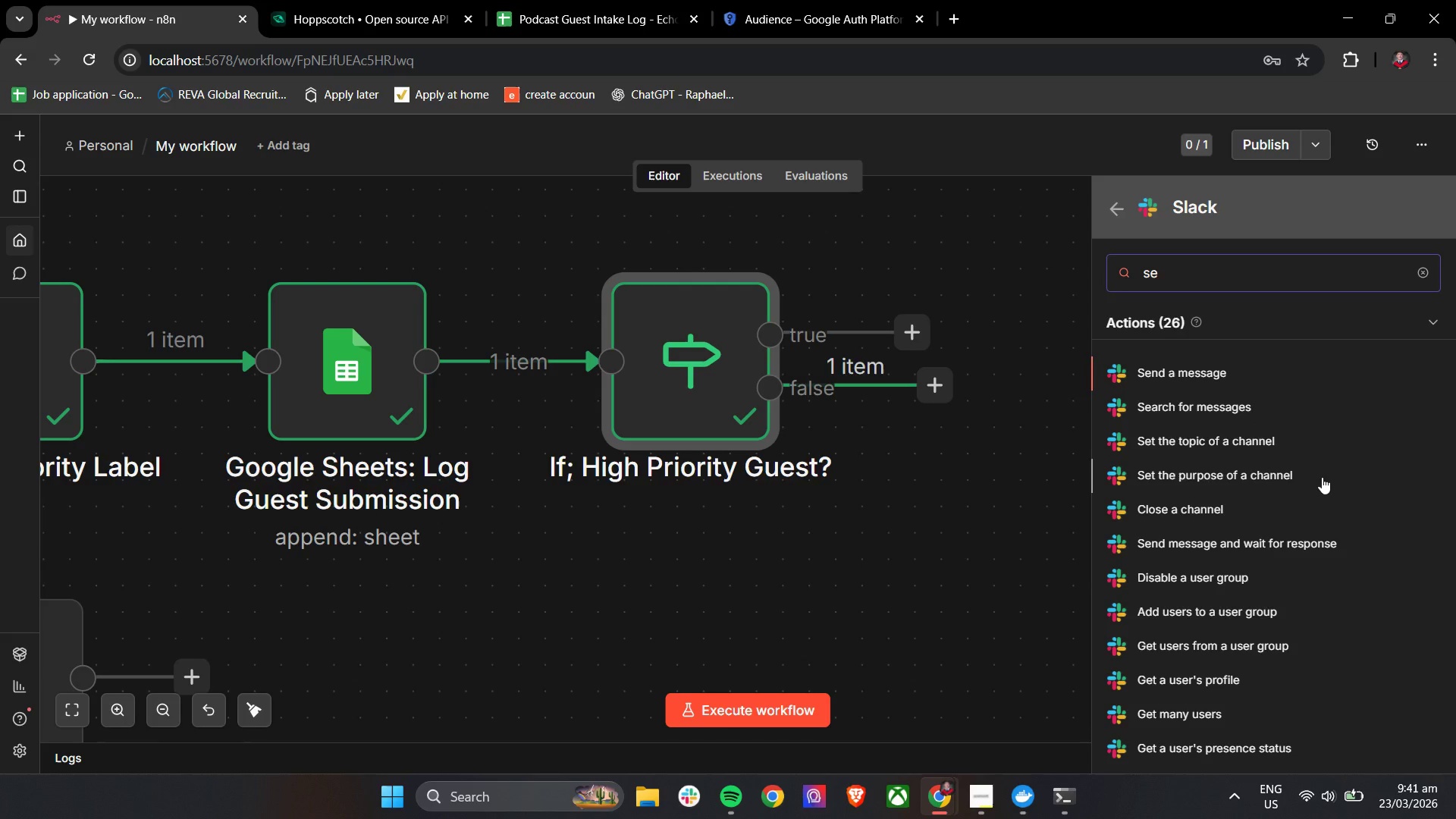 
type(nd)
 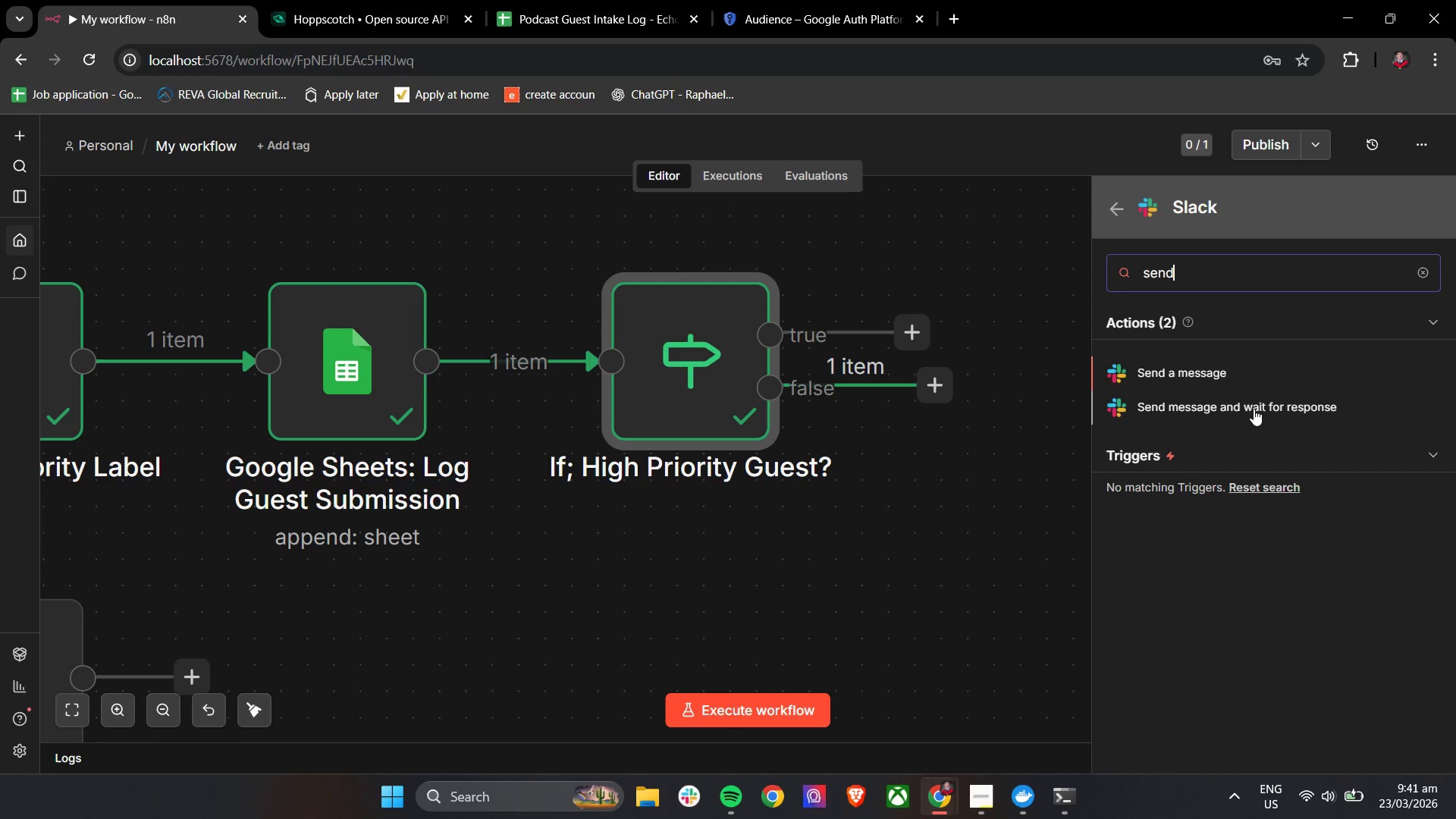 
left_click([1239, 383])
 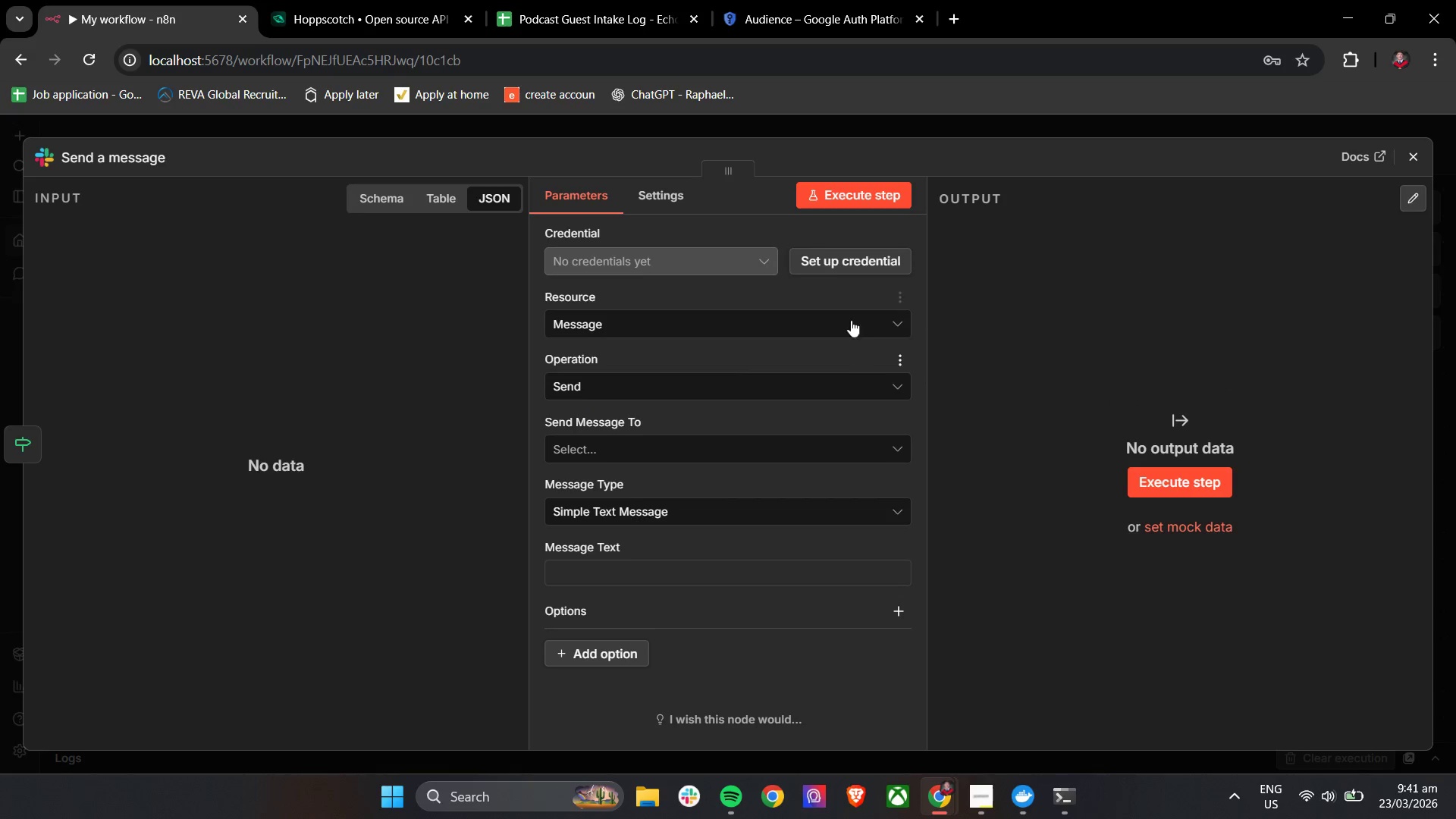 
left_click([850, 271])
 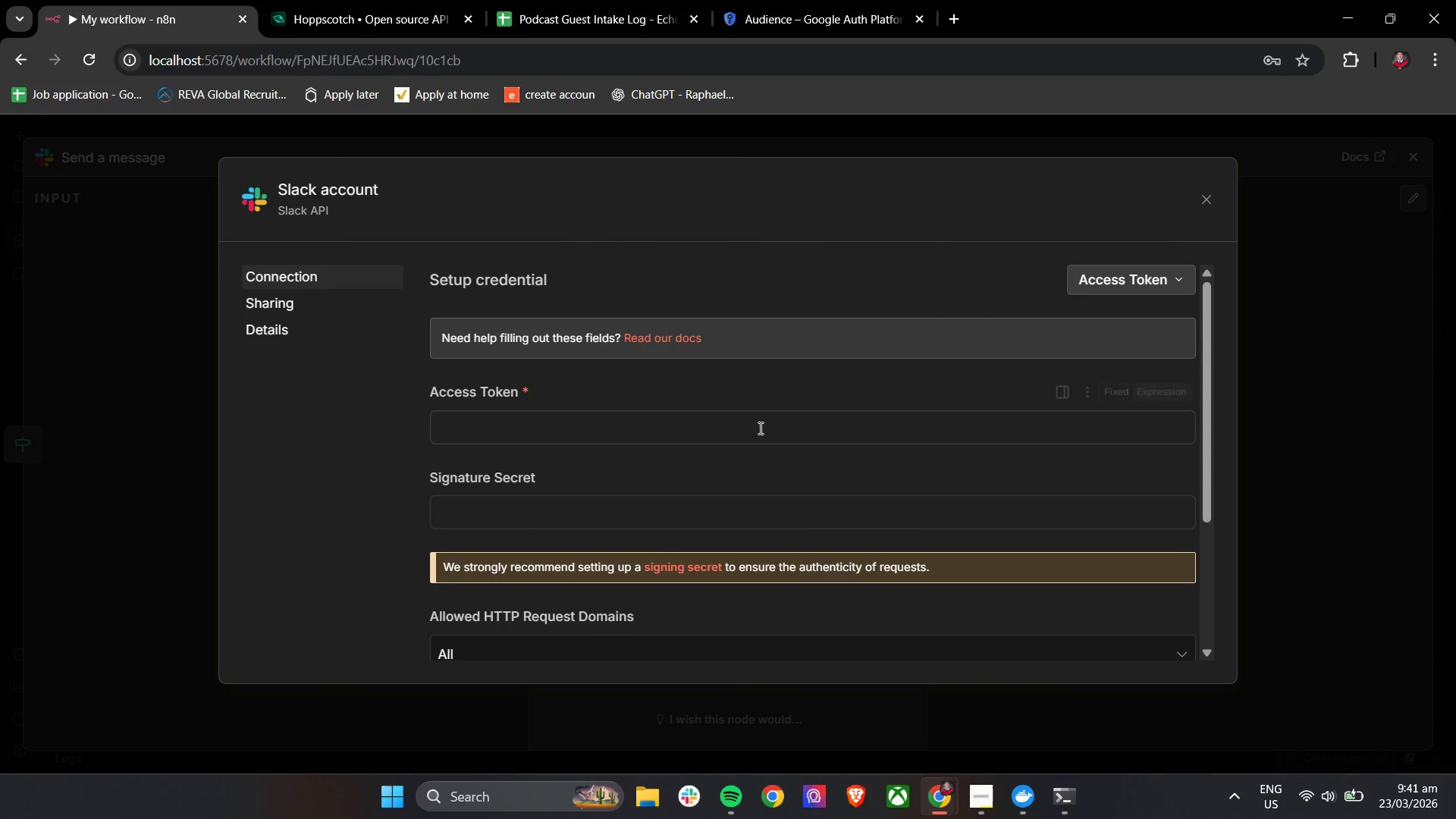 
left_click([965, 422])
 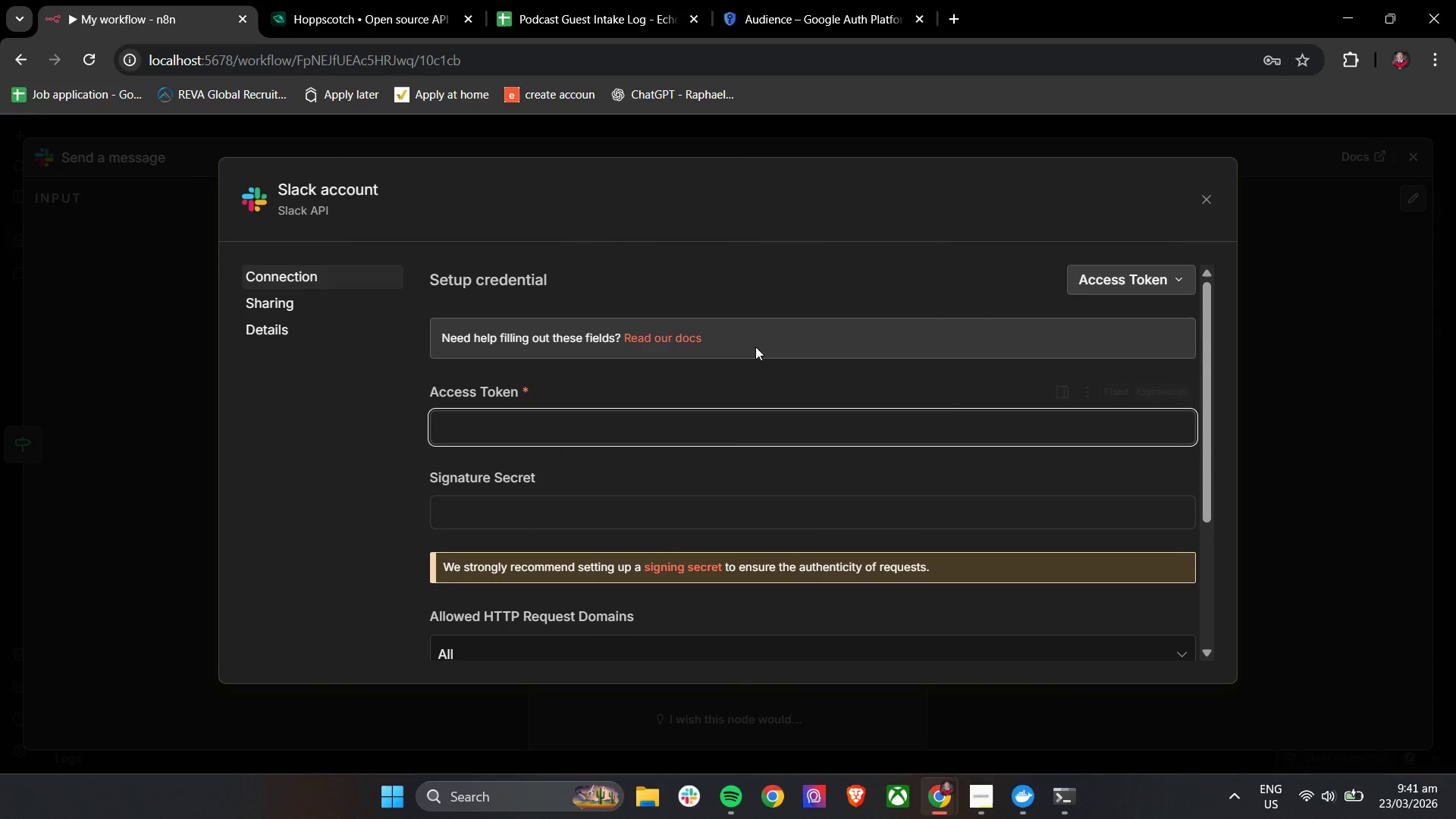 
scroll: coordinate [763, 382], scroll_direction: down, amount: 5.0
 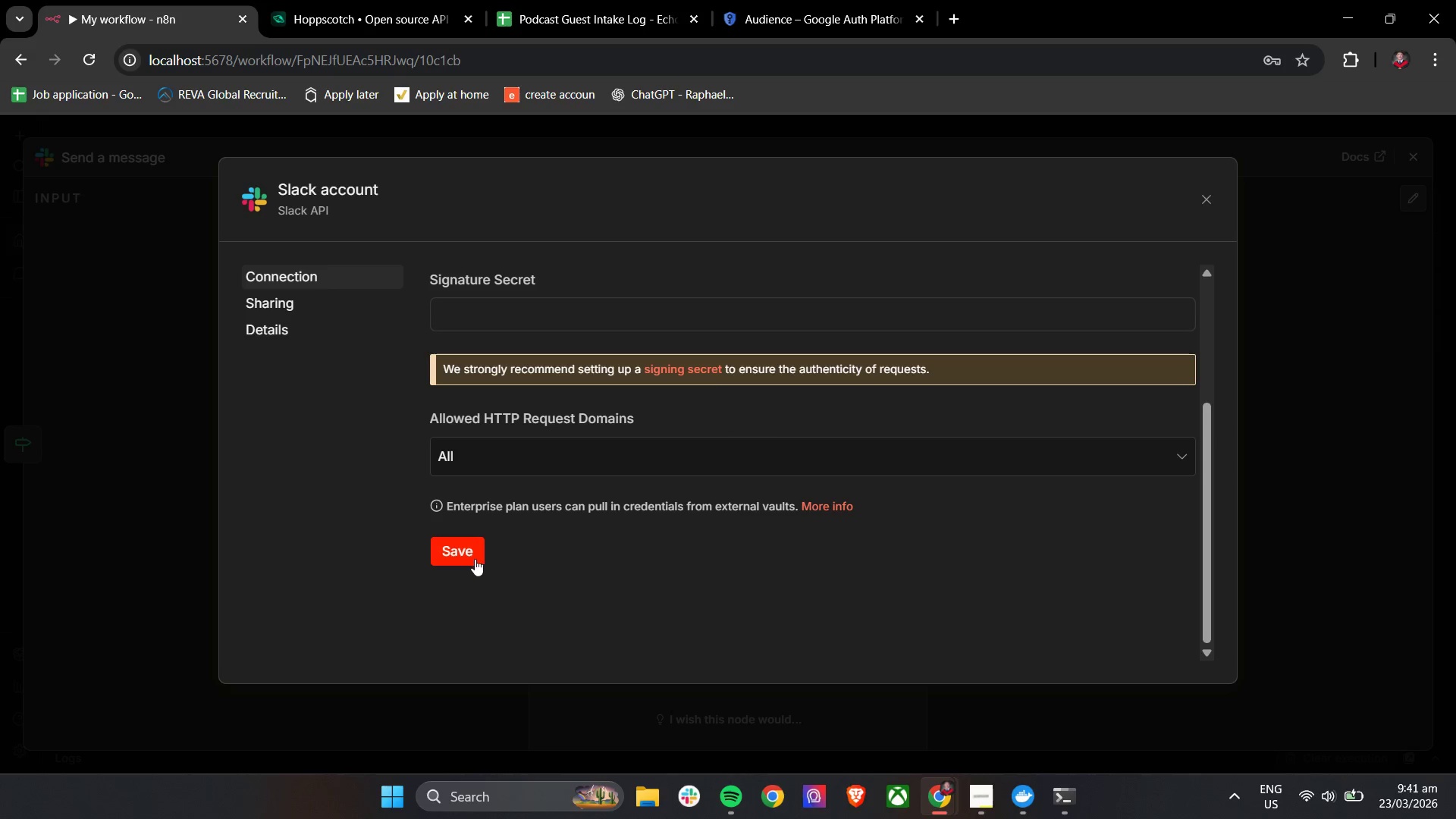 
left_click([479, 499])
 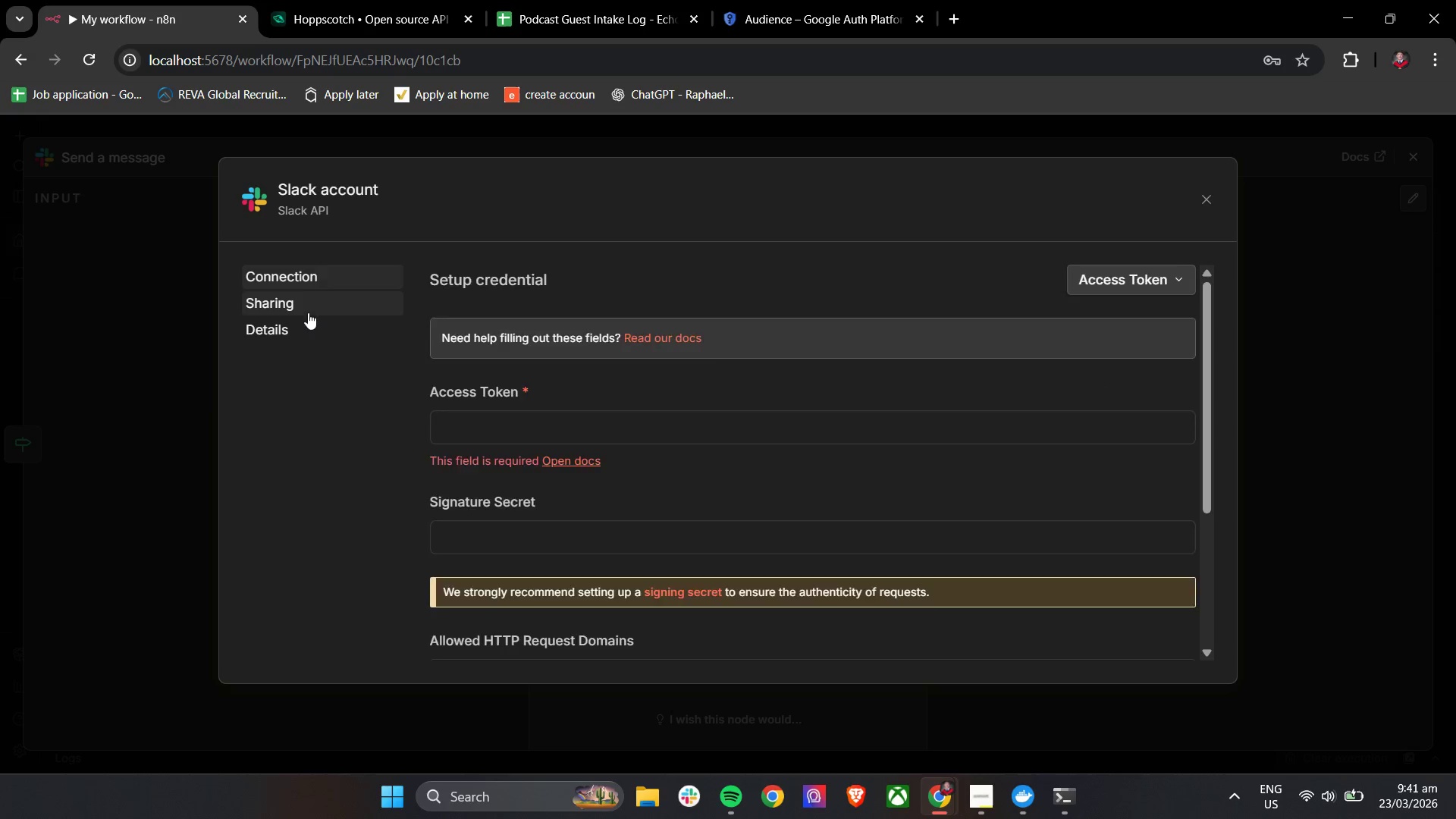 
scroll: coordinate [543, 535], scroll_direction: up, amount: 7.0
 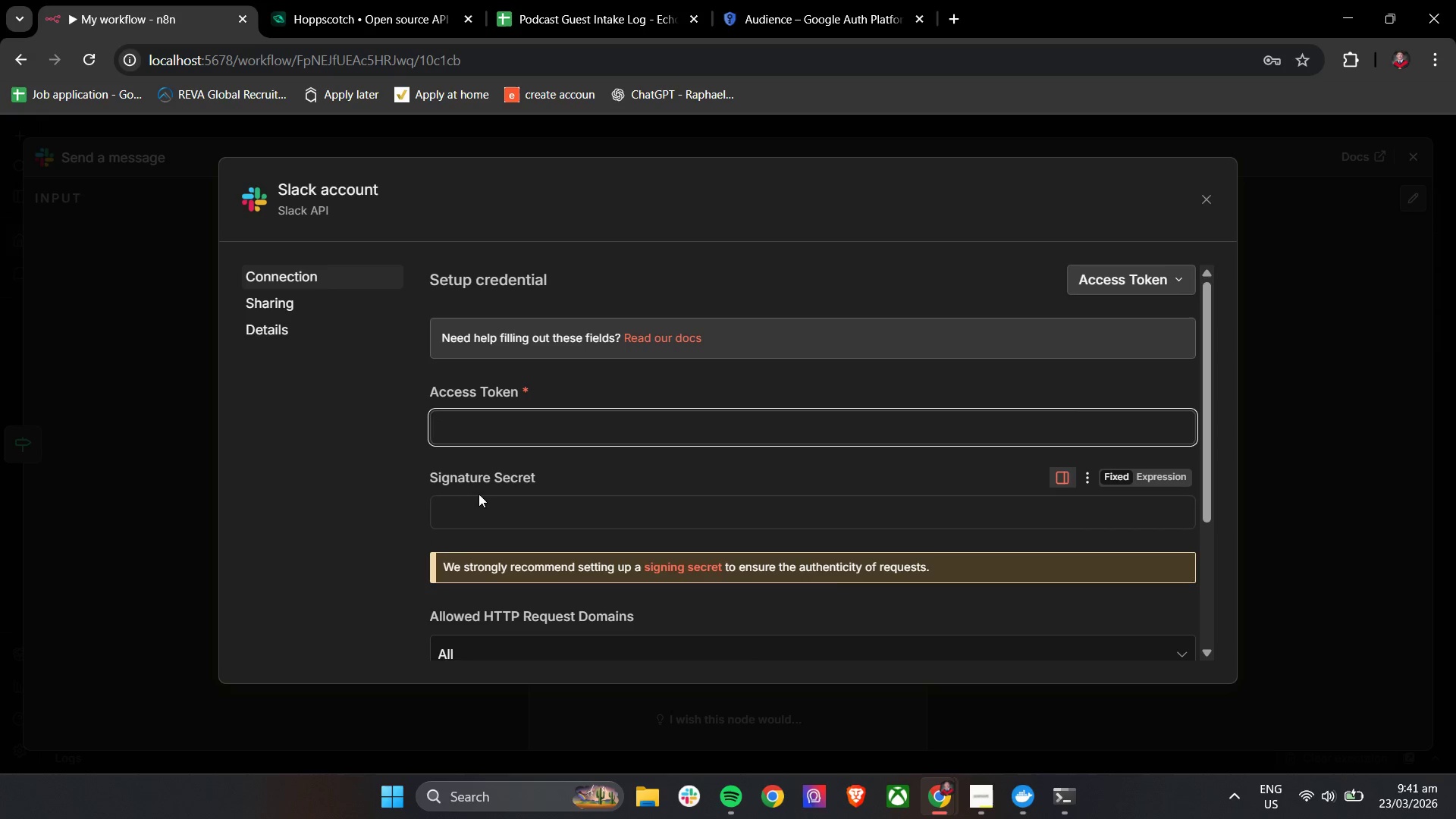 
double_click([325, 284])
 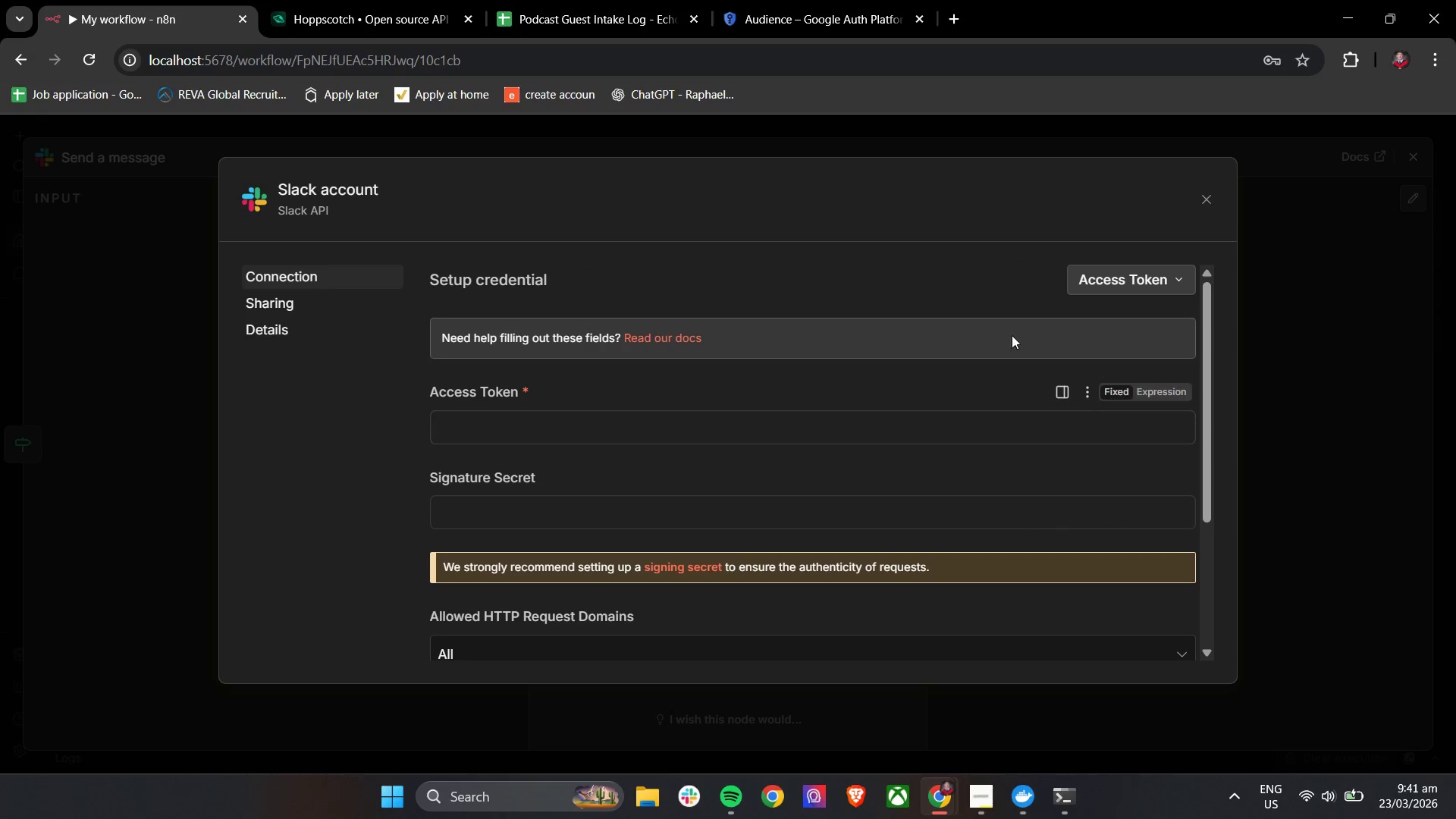 
left_click([1101, 284])
 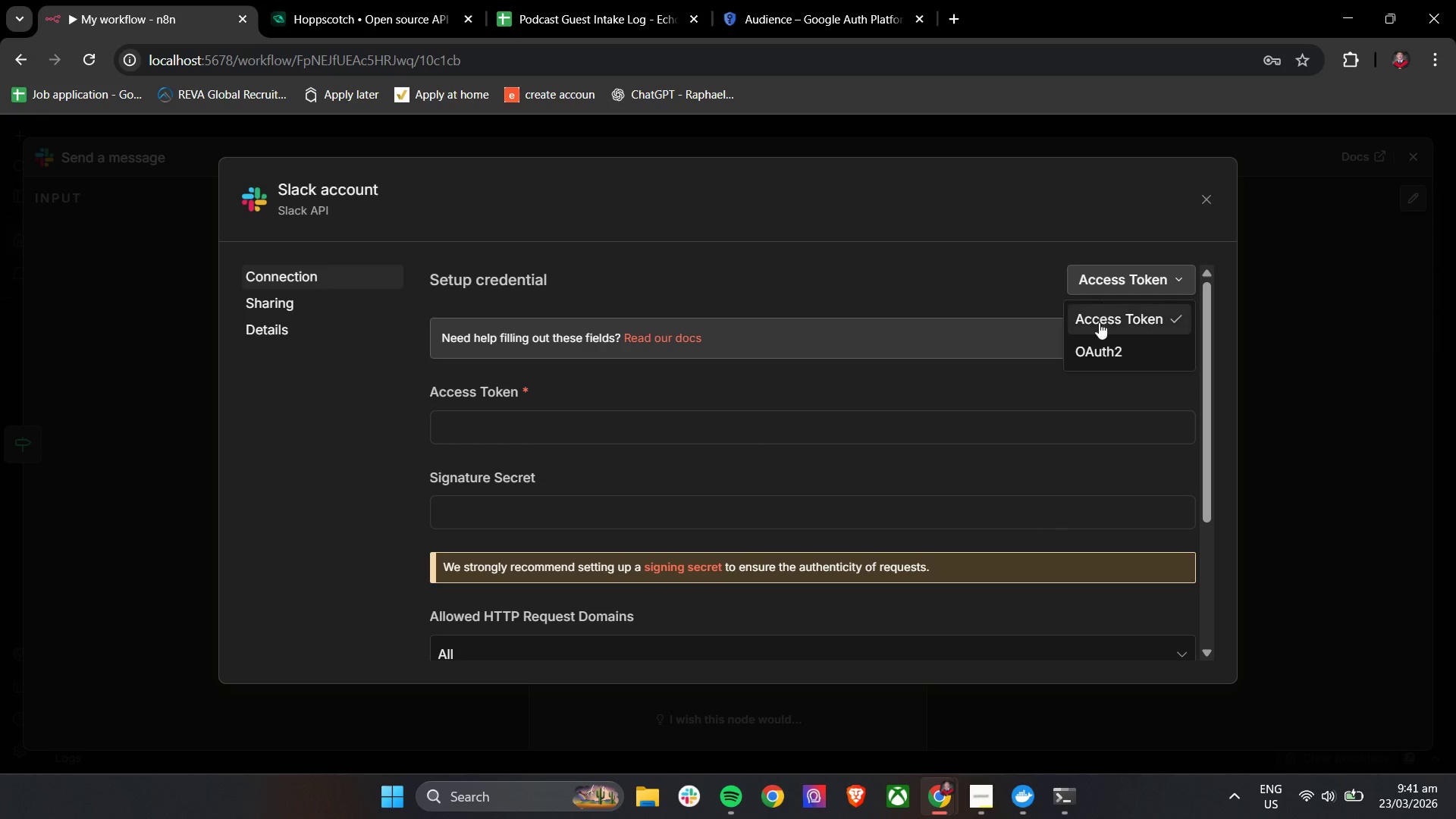 
left_click([1094, 347])
 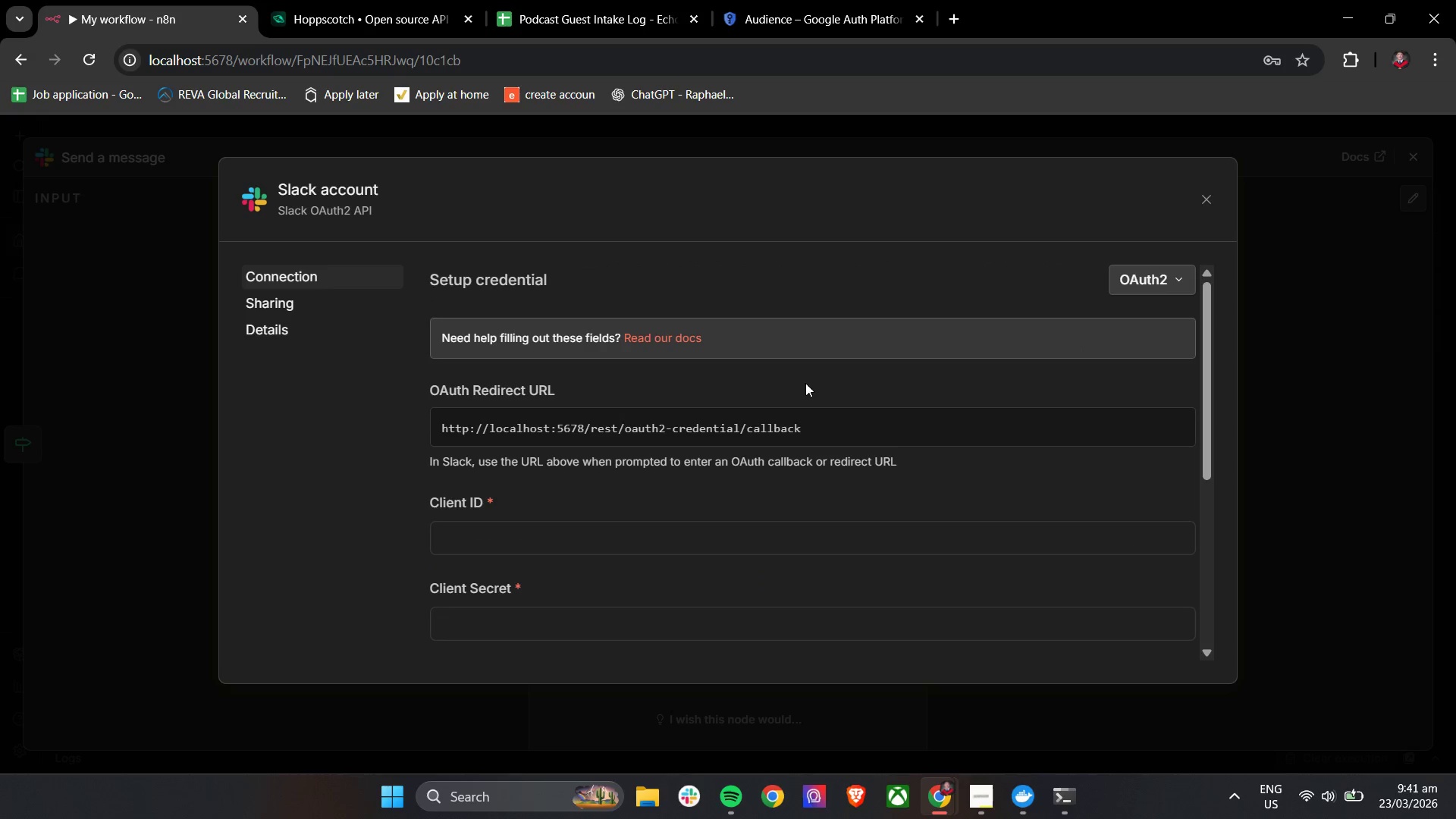 
left_click([780, 379])
 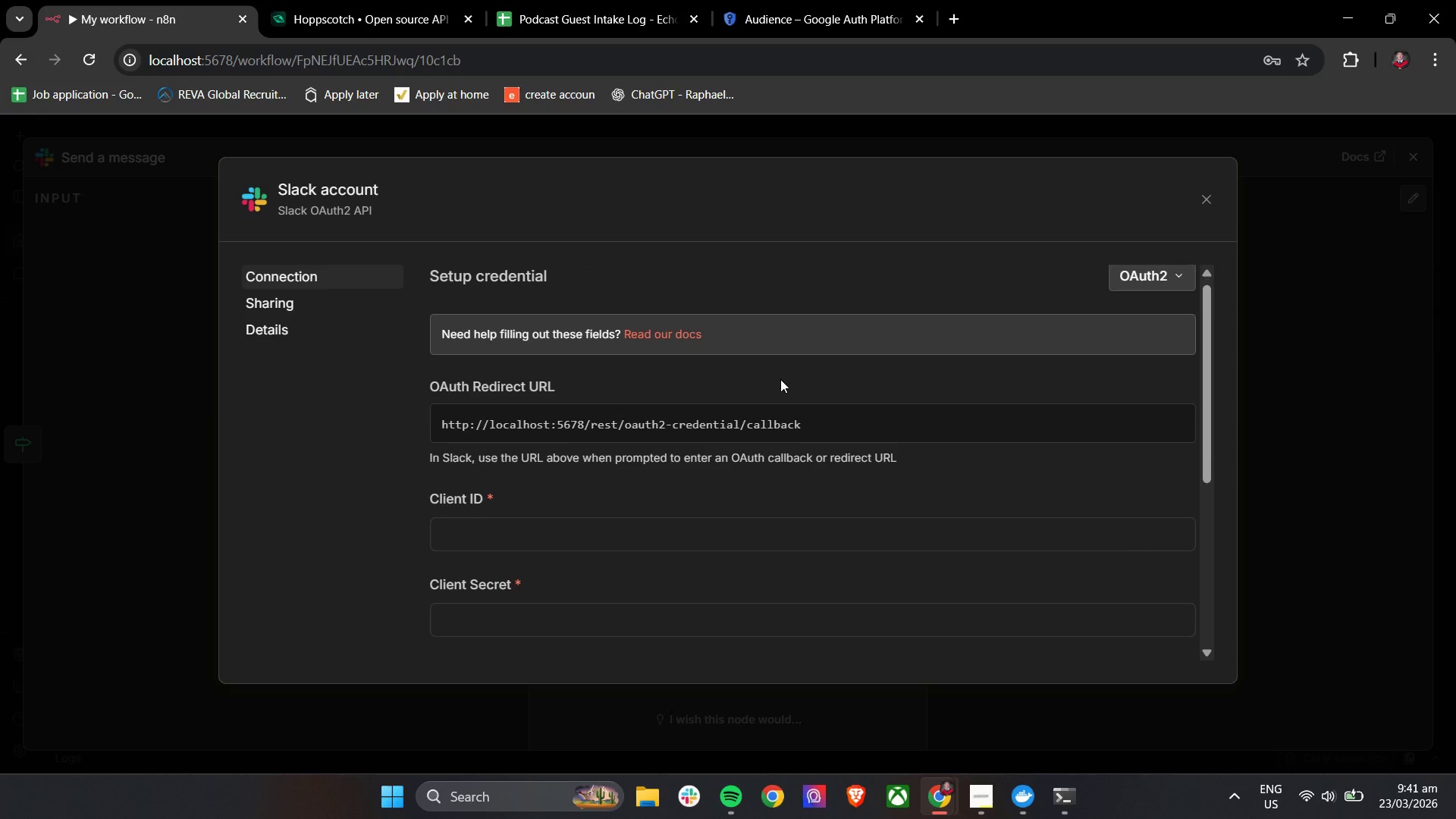 
scroll: coordinate [780, 379], scroll_direction: down, amount: 5.0
 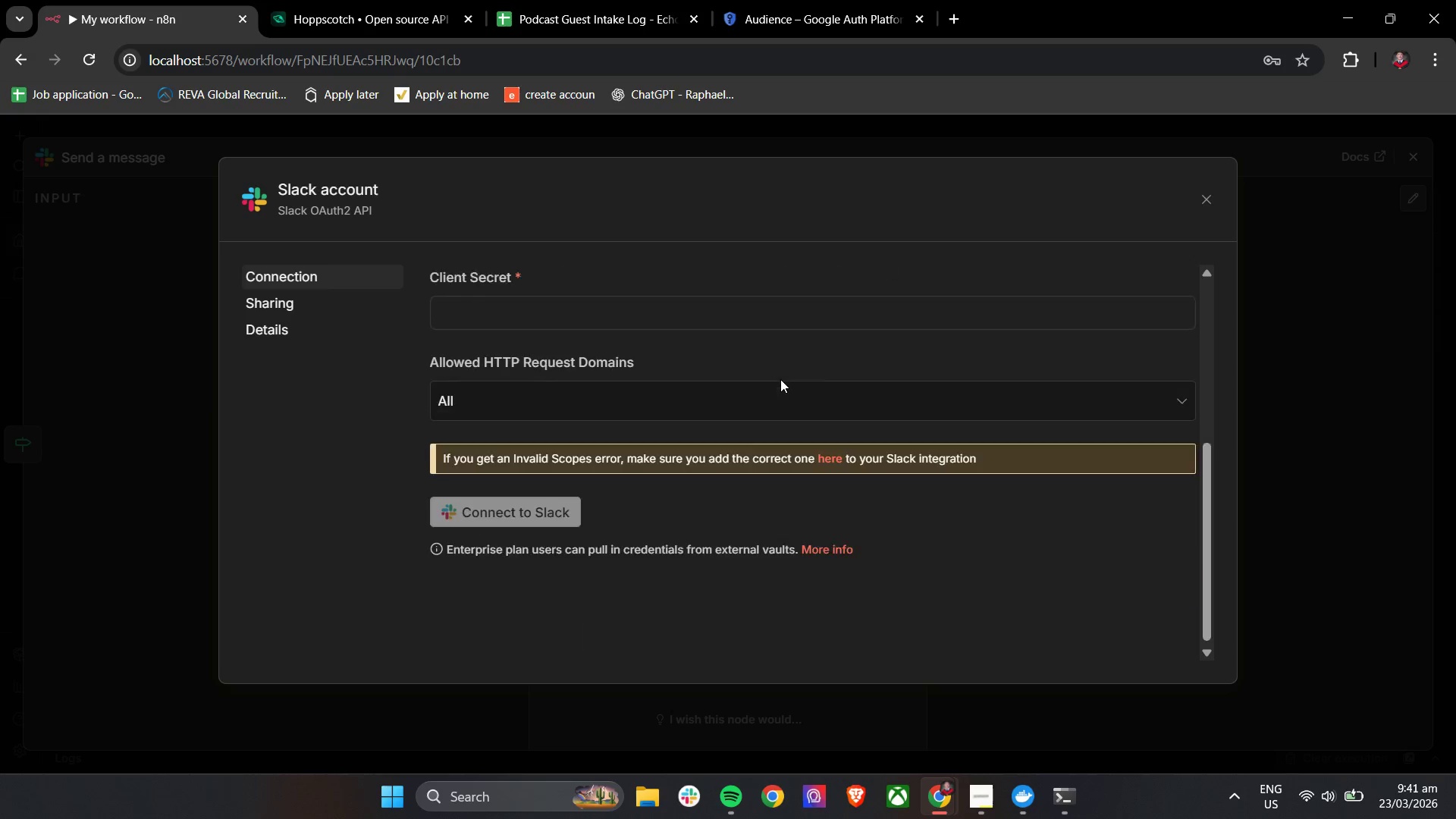 
mouse_move([752, 398])
 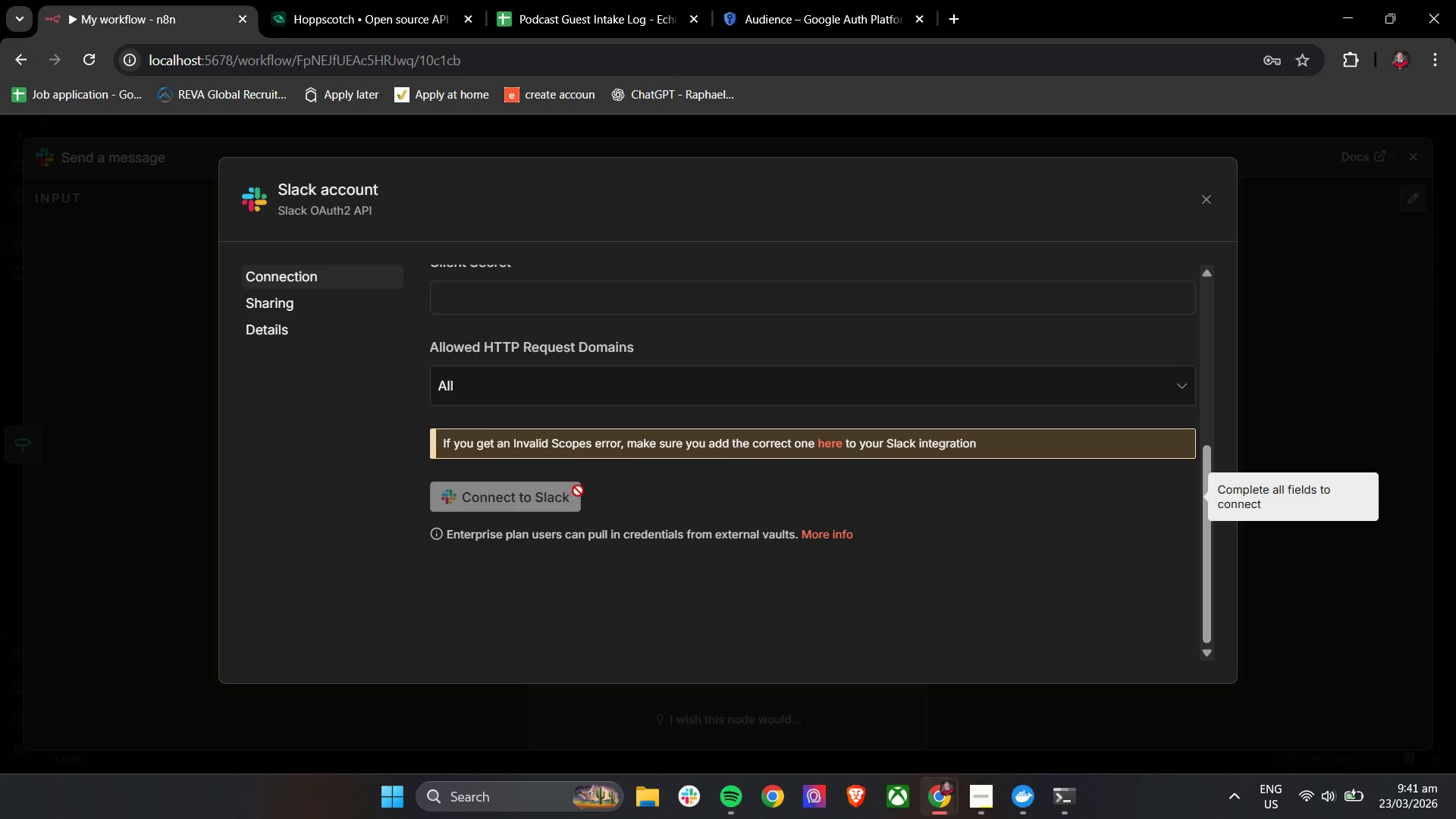 
scroll: coordinate [579, 490], scroll_direction: up, amount: 4.0
 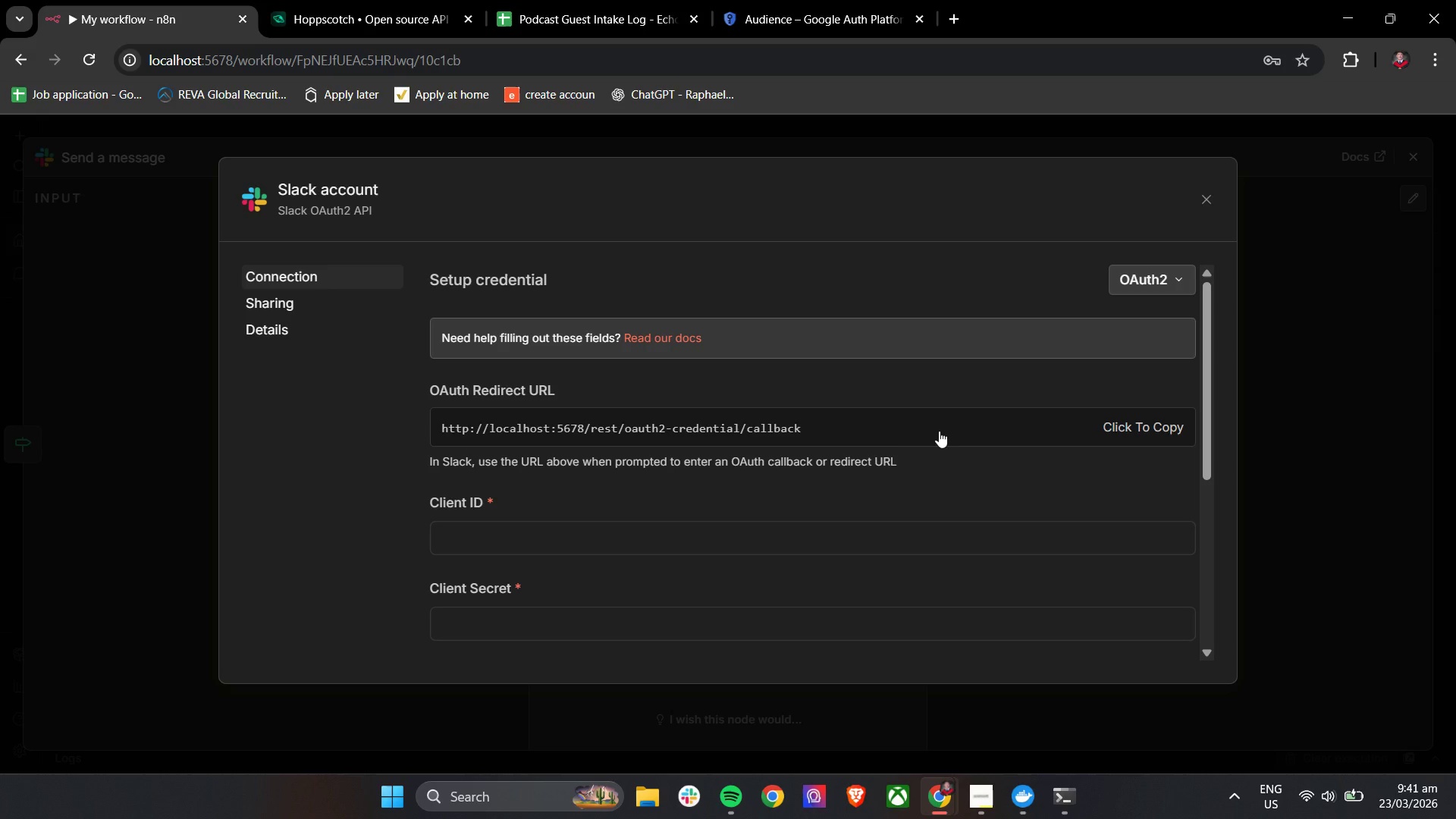 
wait(5.16)
 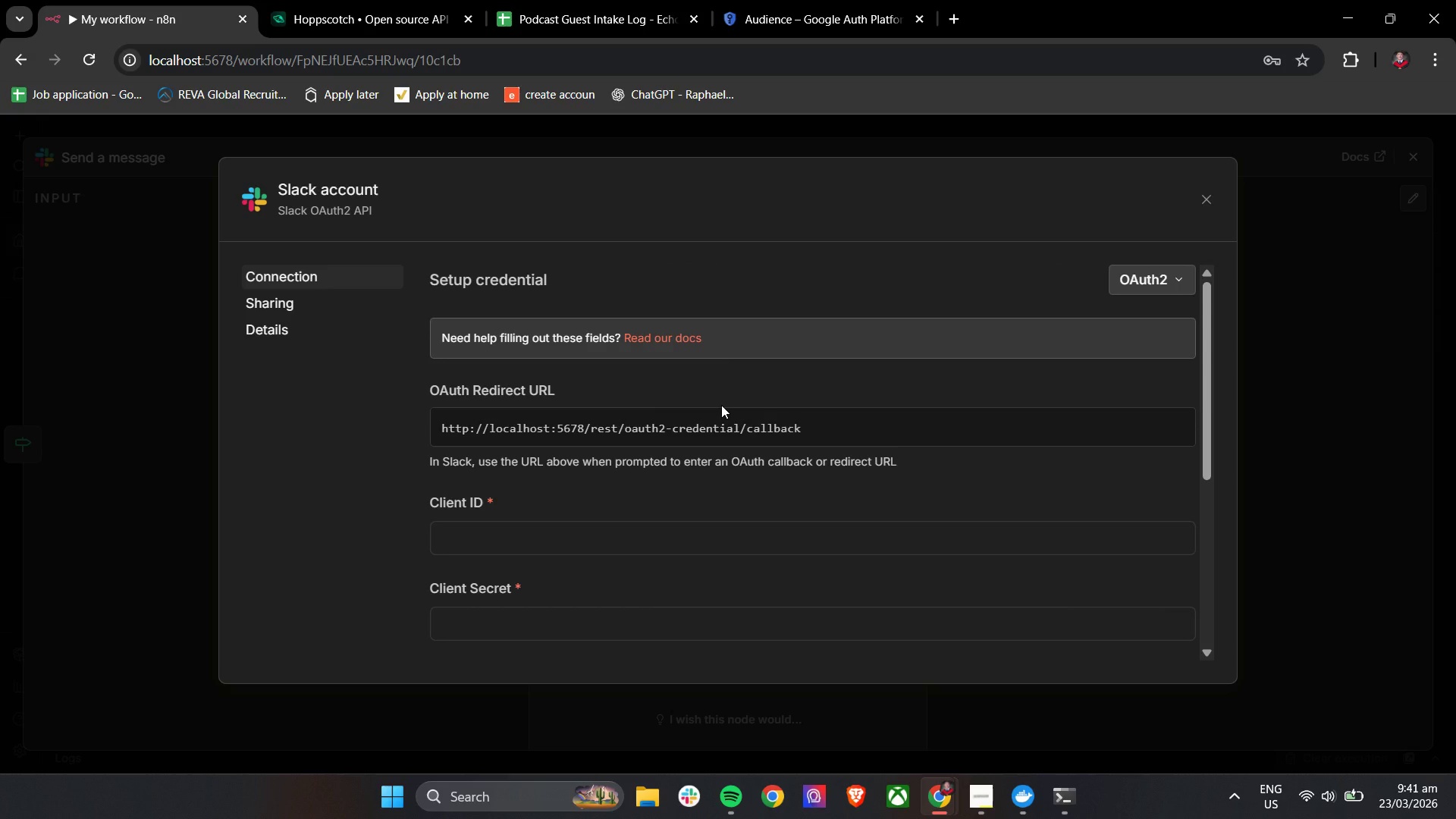 
double_click([1121, 317])
 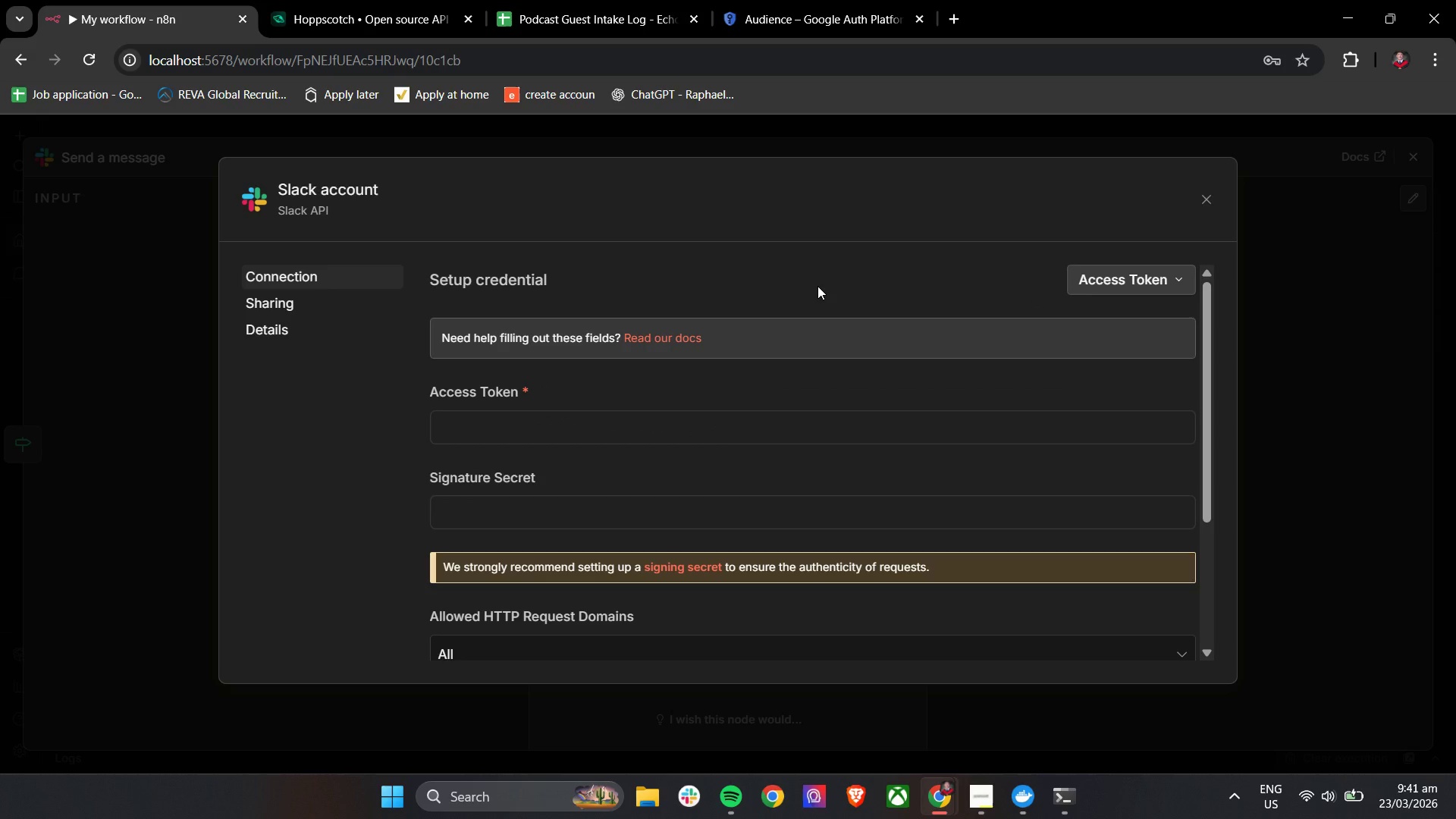 
left_click([1110, 282])
 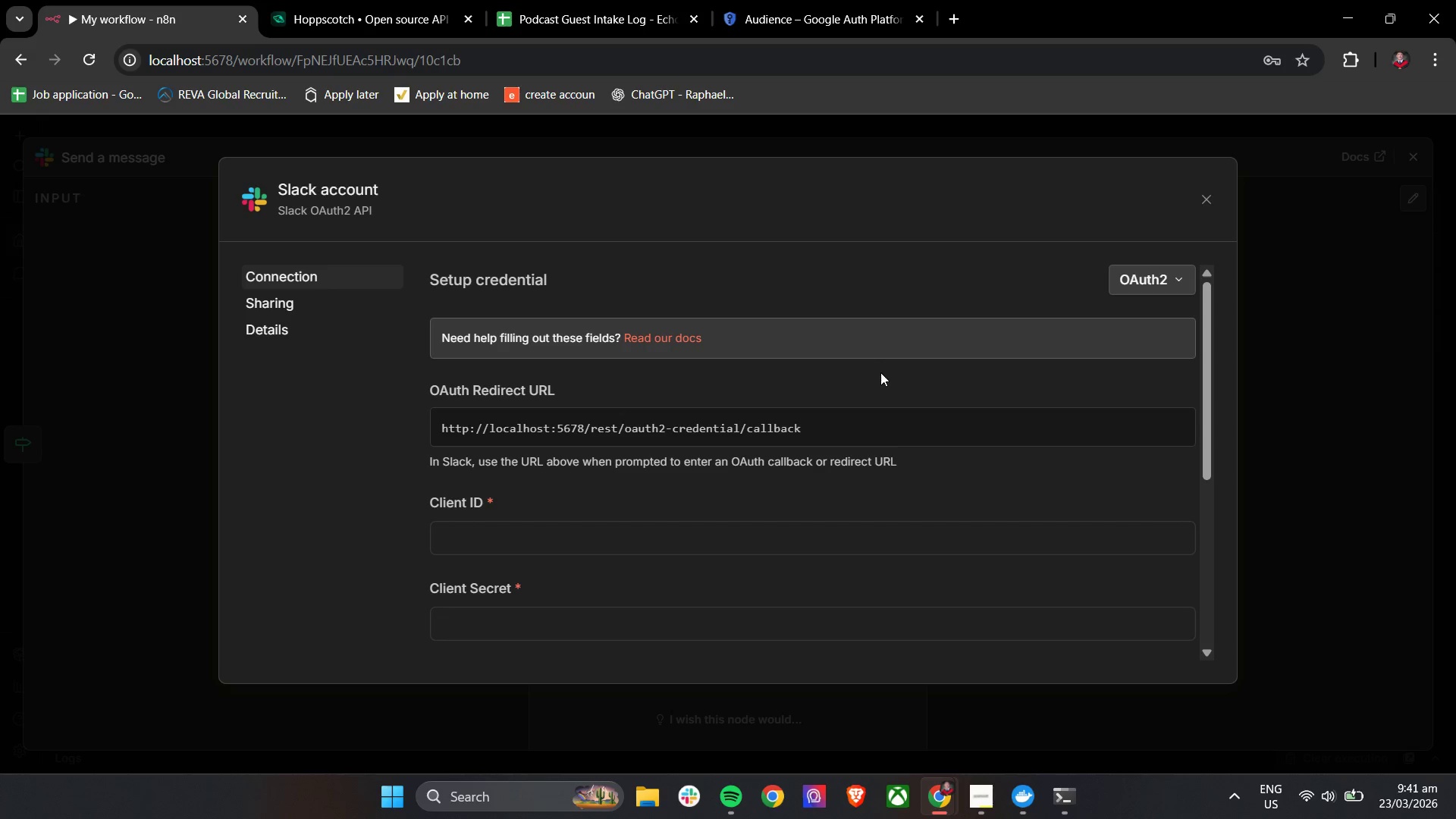 
scroll: coordinate [849, 372], scroll_direction: up, amount: 1.0
 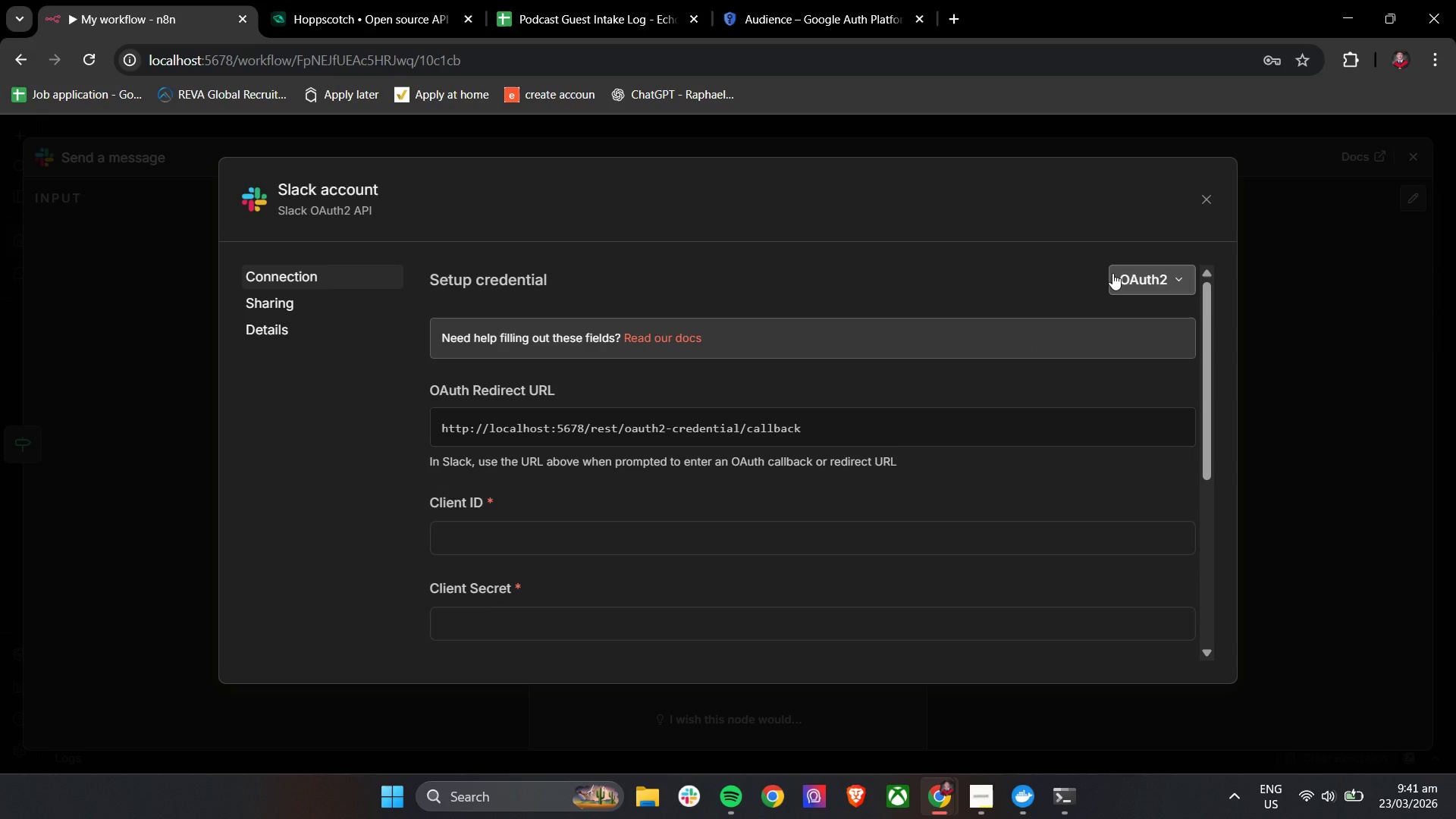 
left_click([1113, 273])
 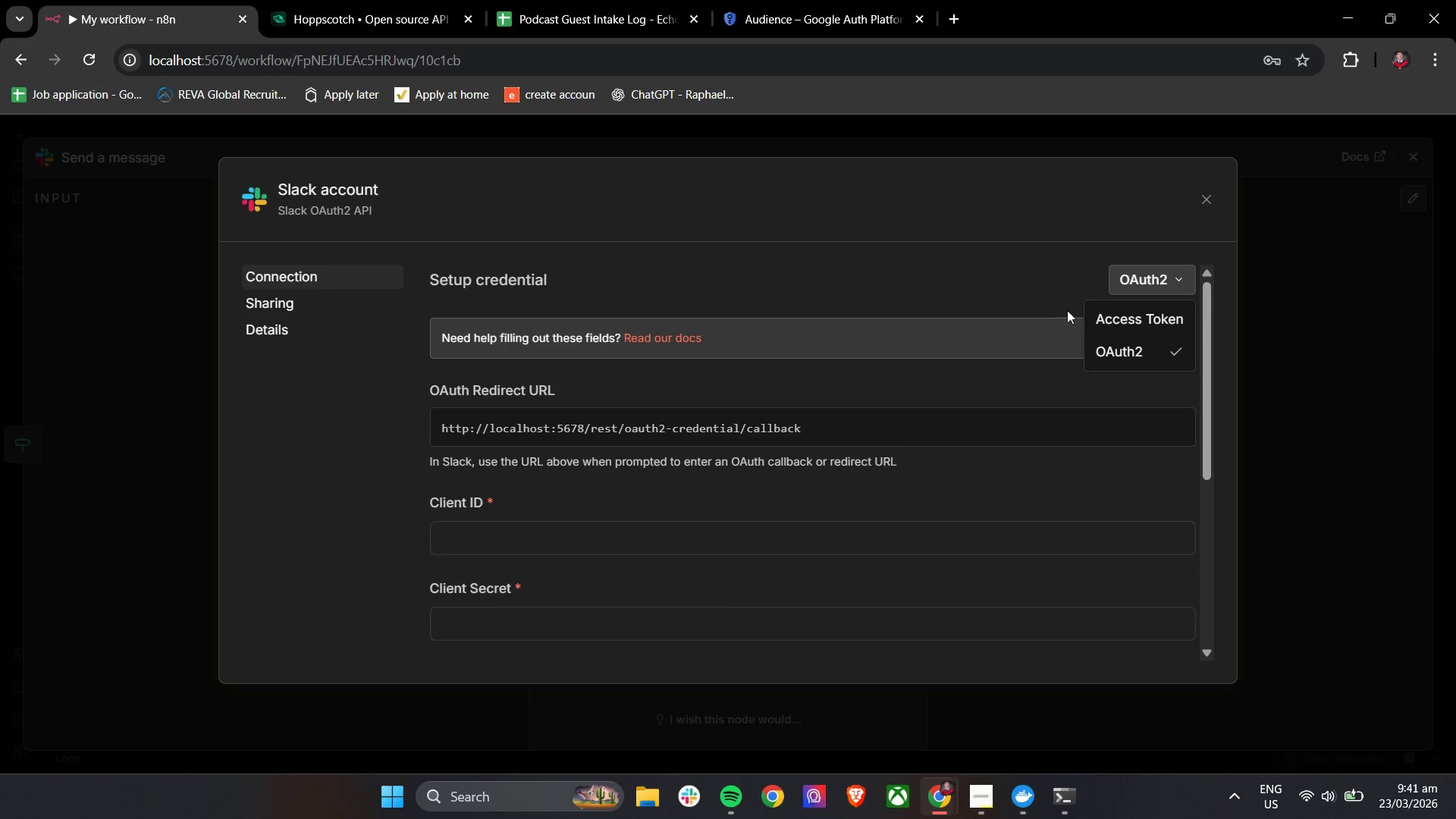 
left_click([1108, 312])
 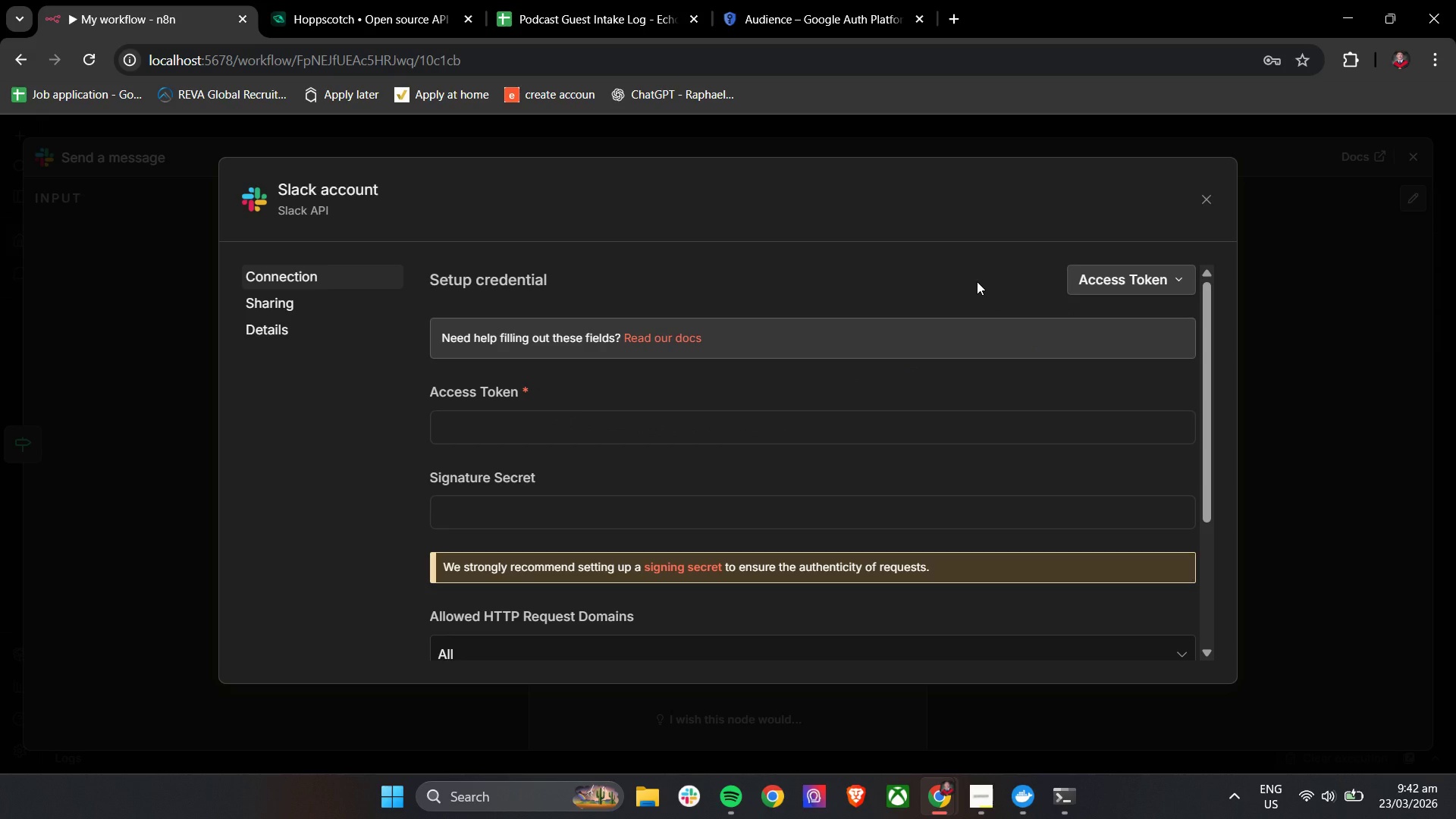 
wait(7.09)
 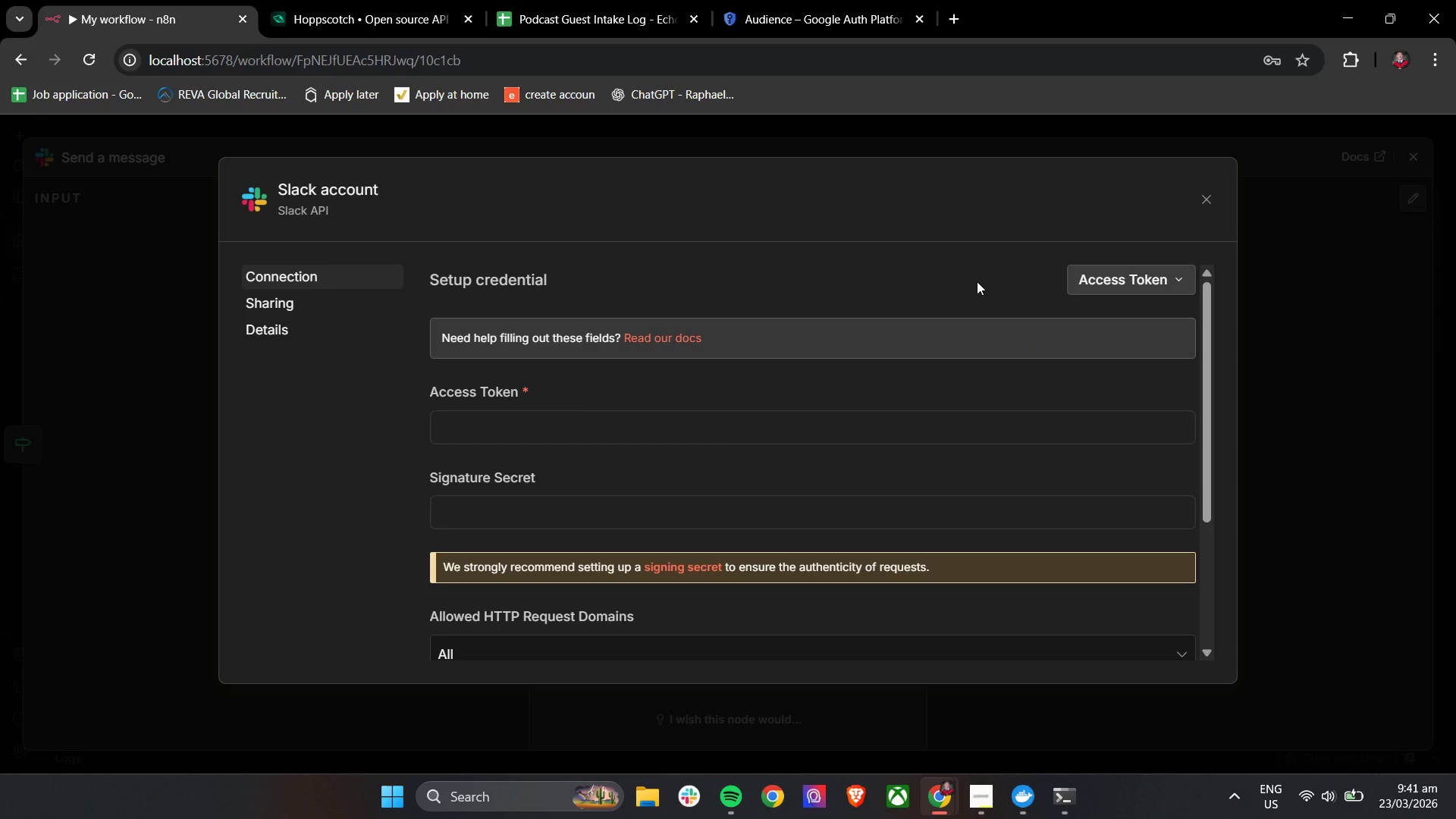 
left_click([1173, 282])
 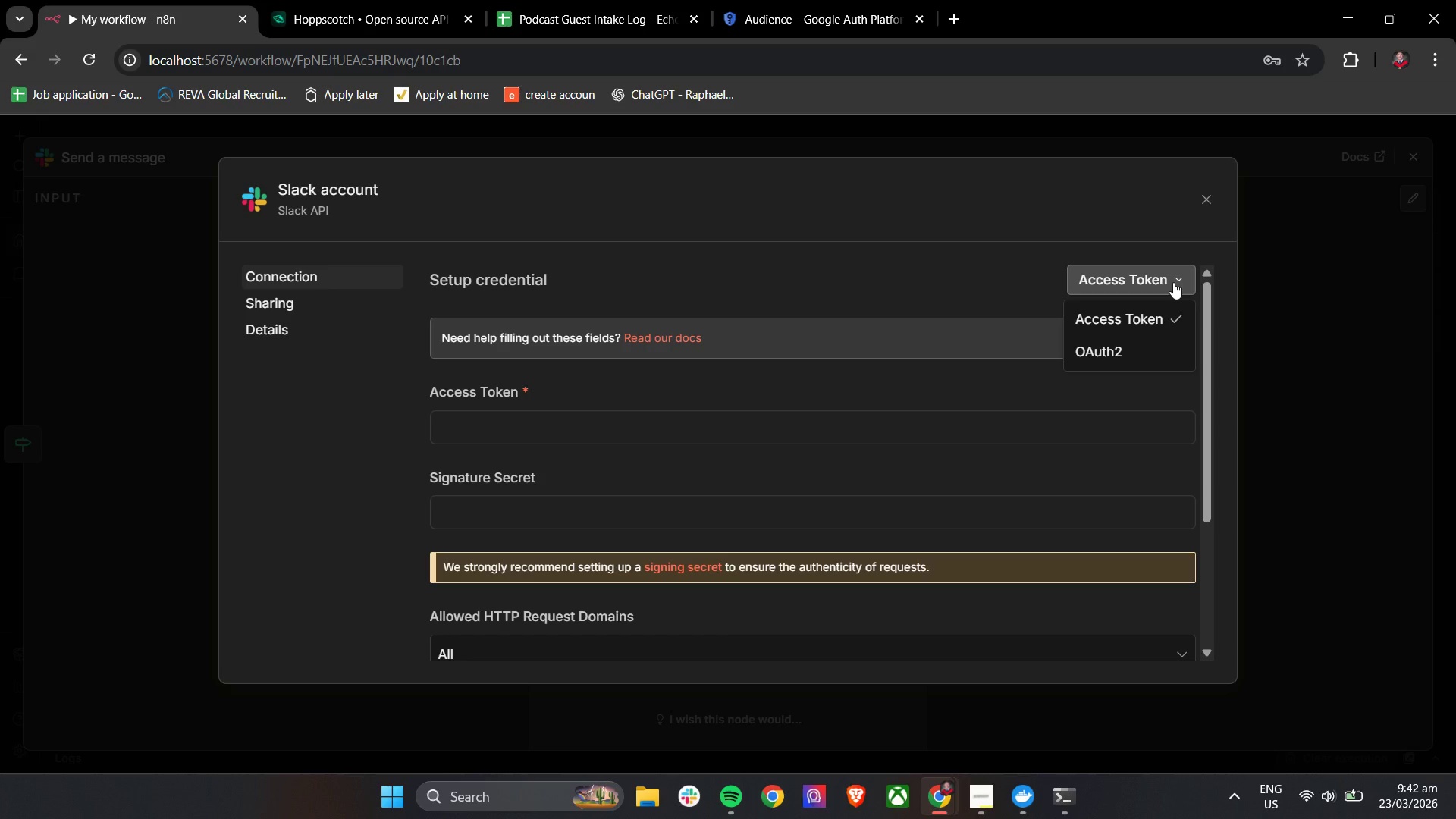 
wait(14.67)
 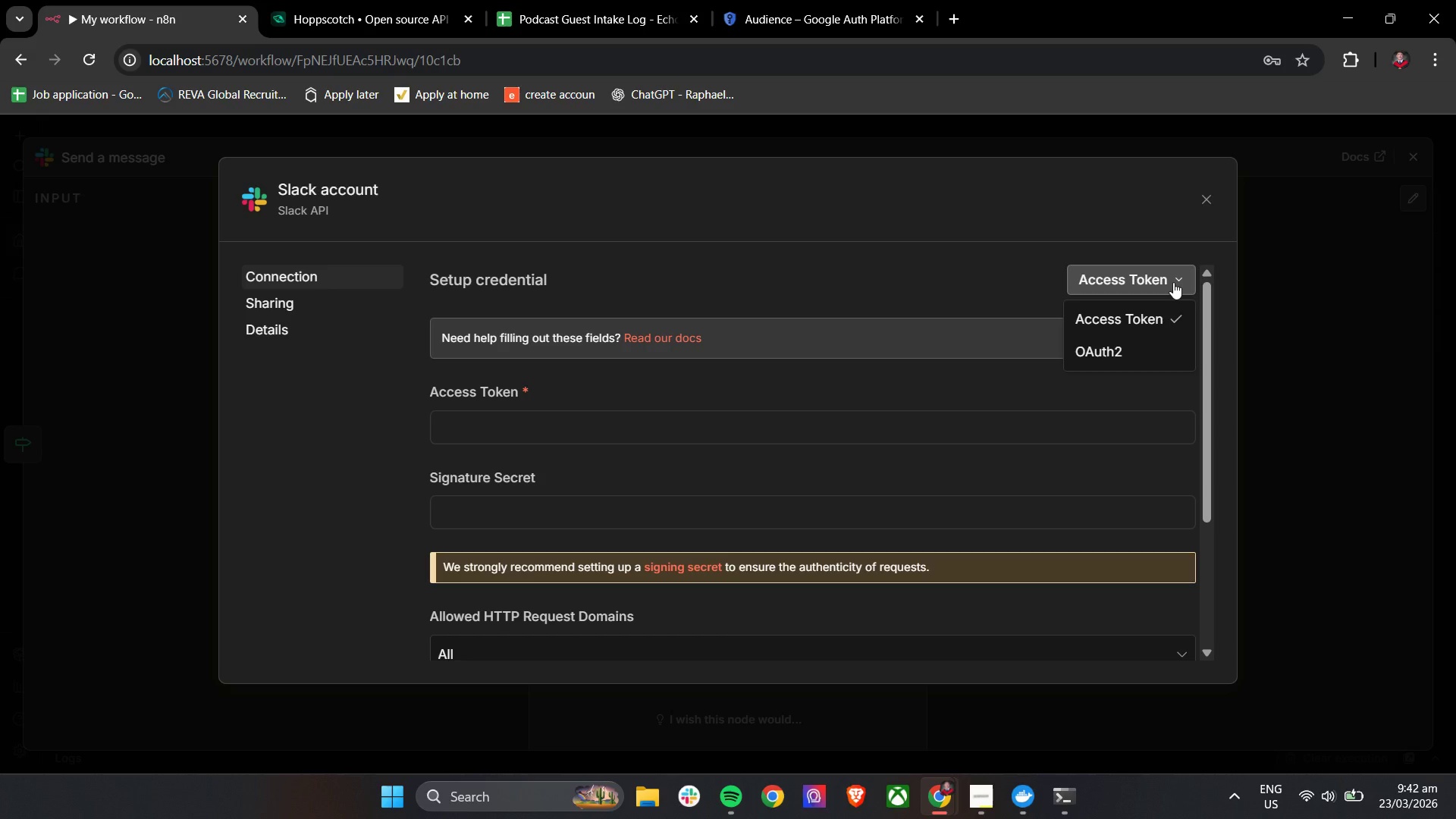 
left_click([787, 216])
 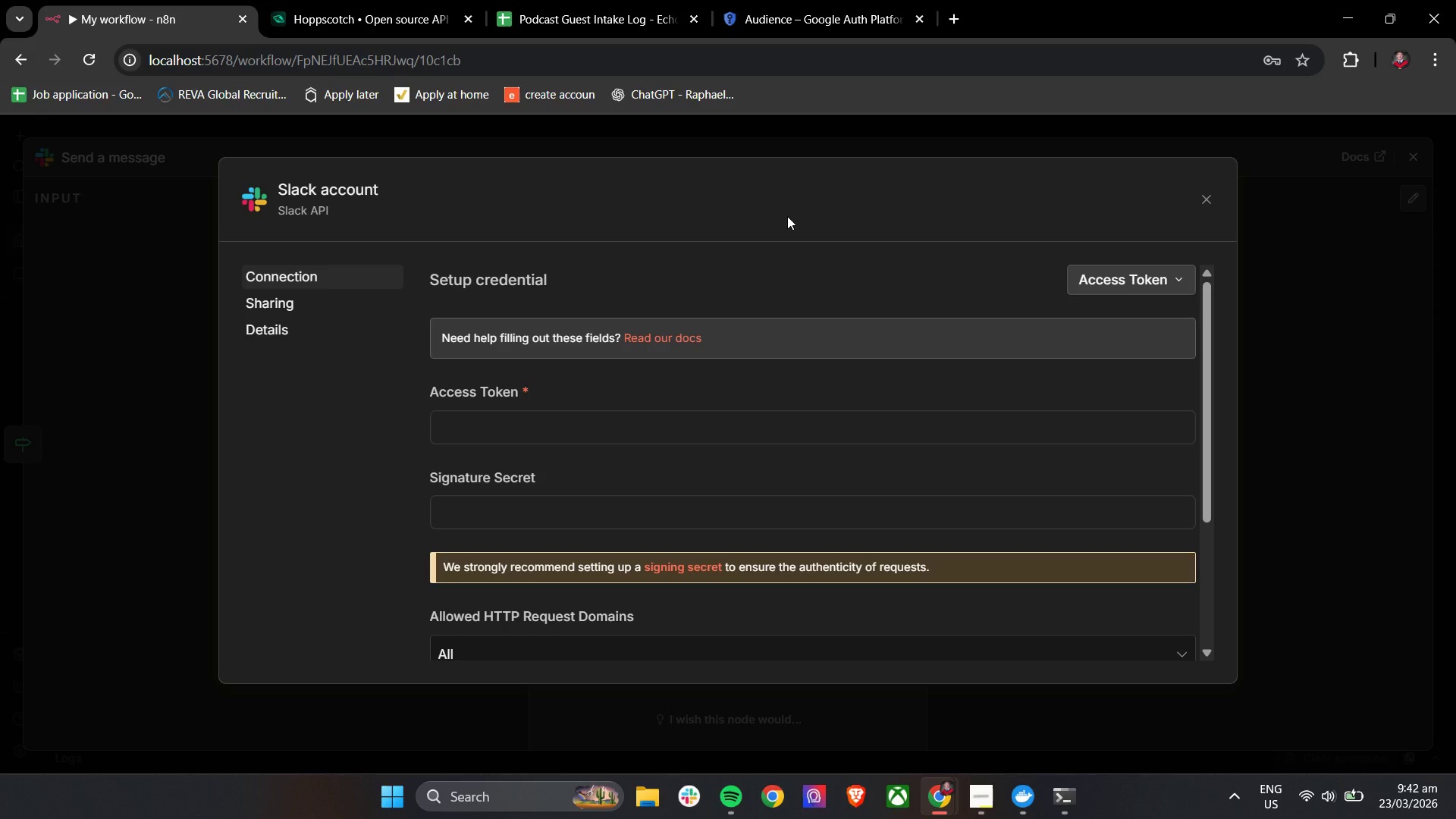 
wait(8.36)
 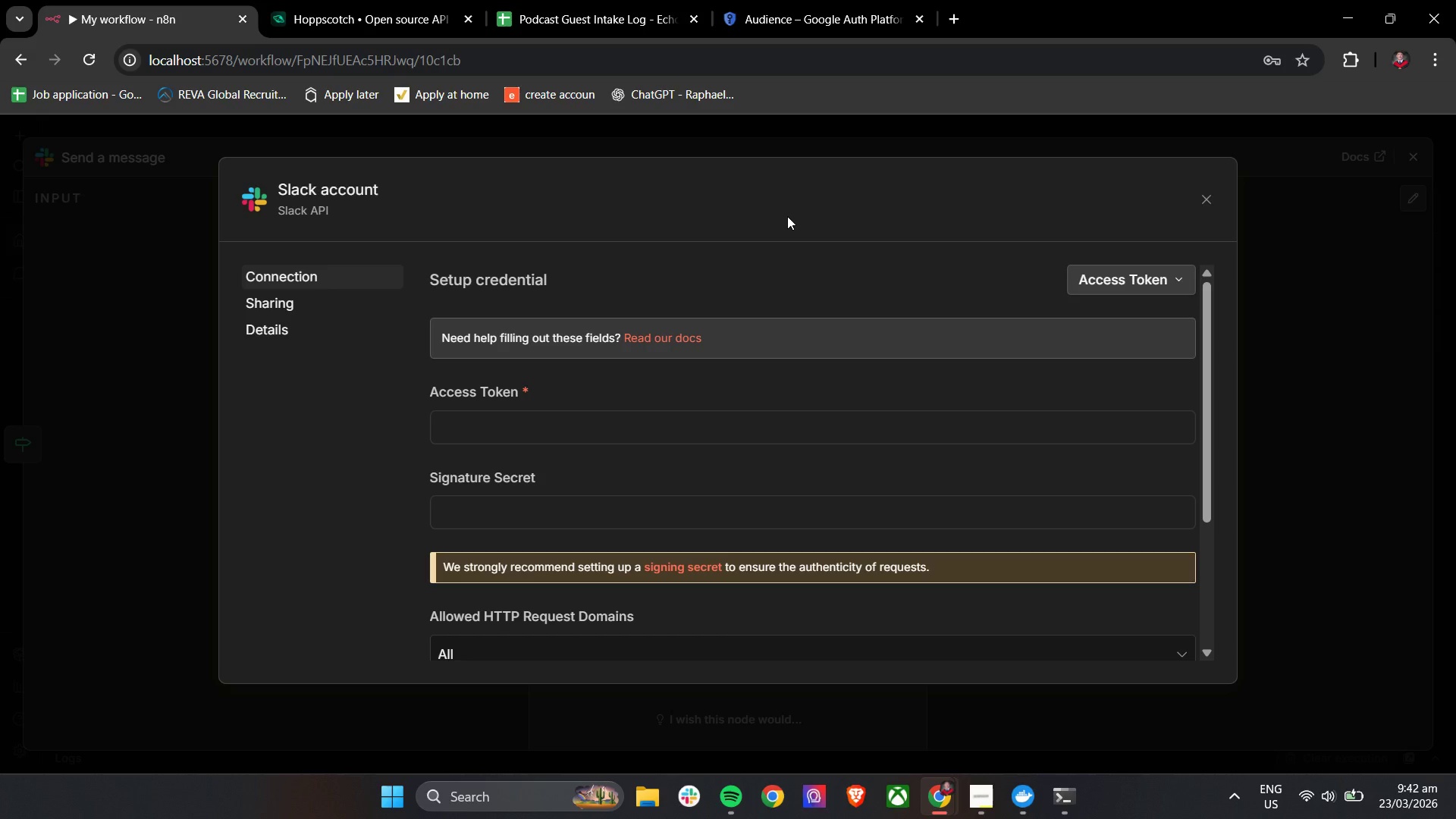 
left_click([947, 293])
 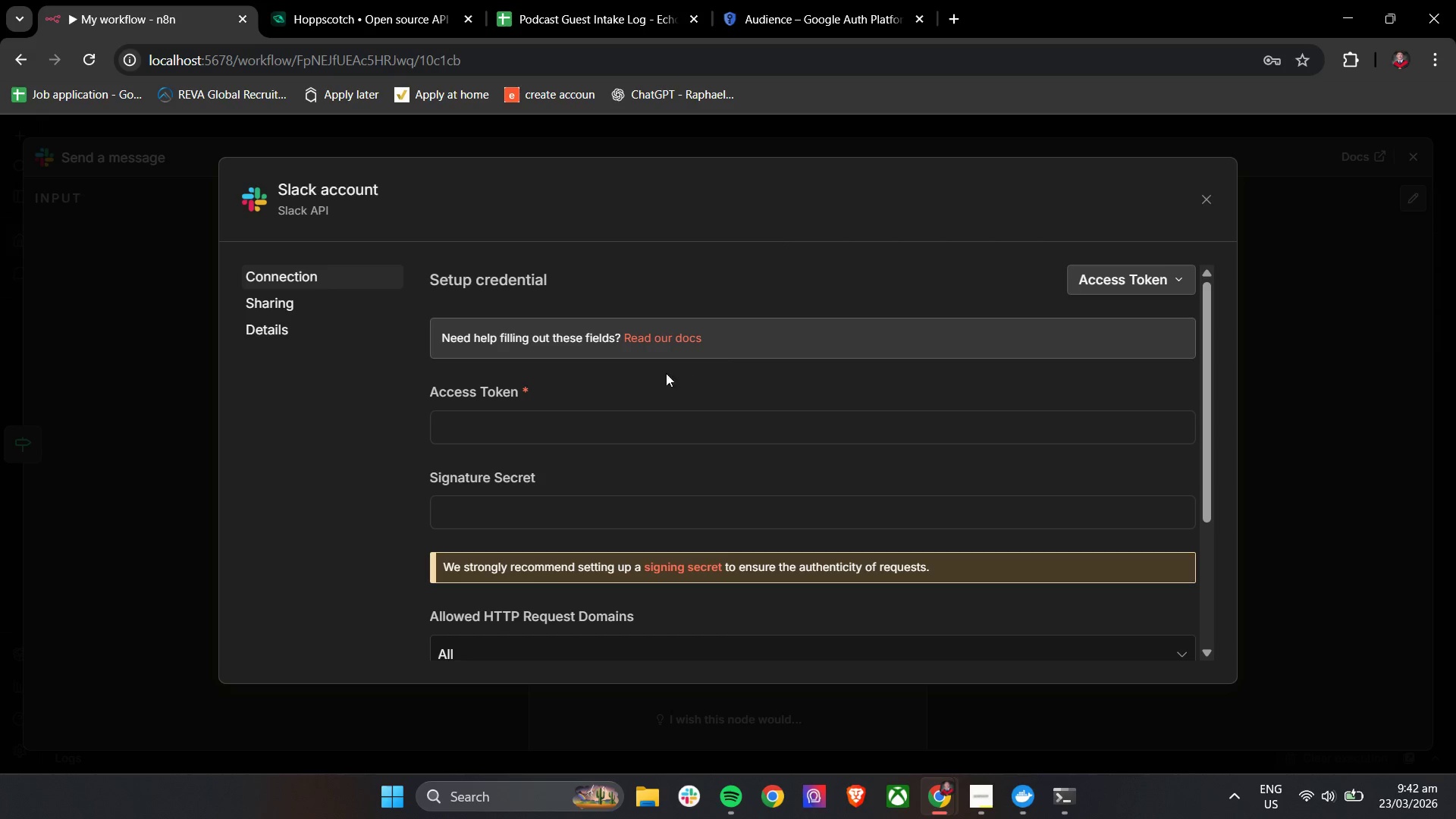 
left_click([583, 420])
 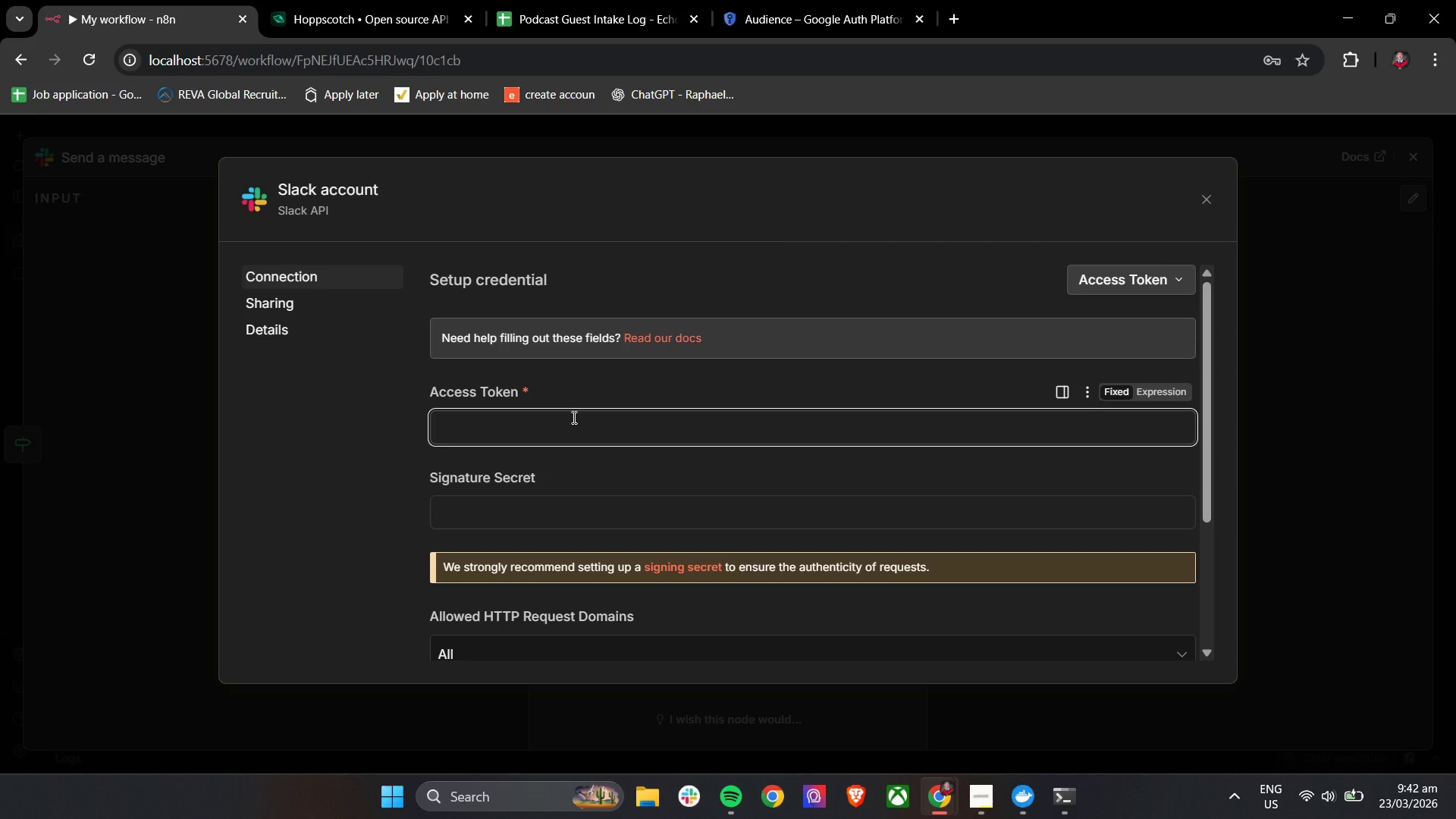 
left_click([954, 17])
 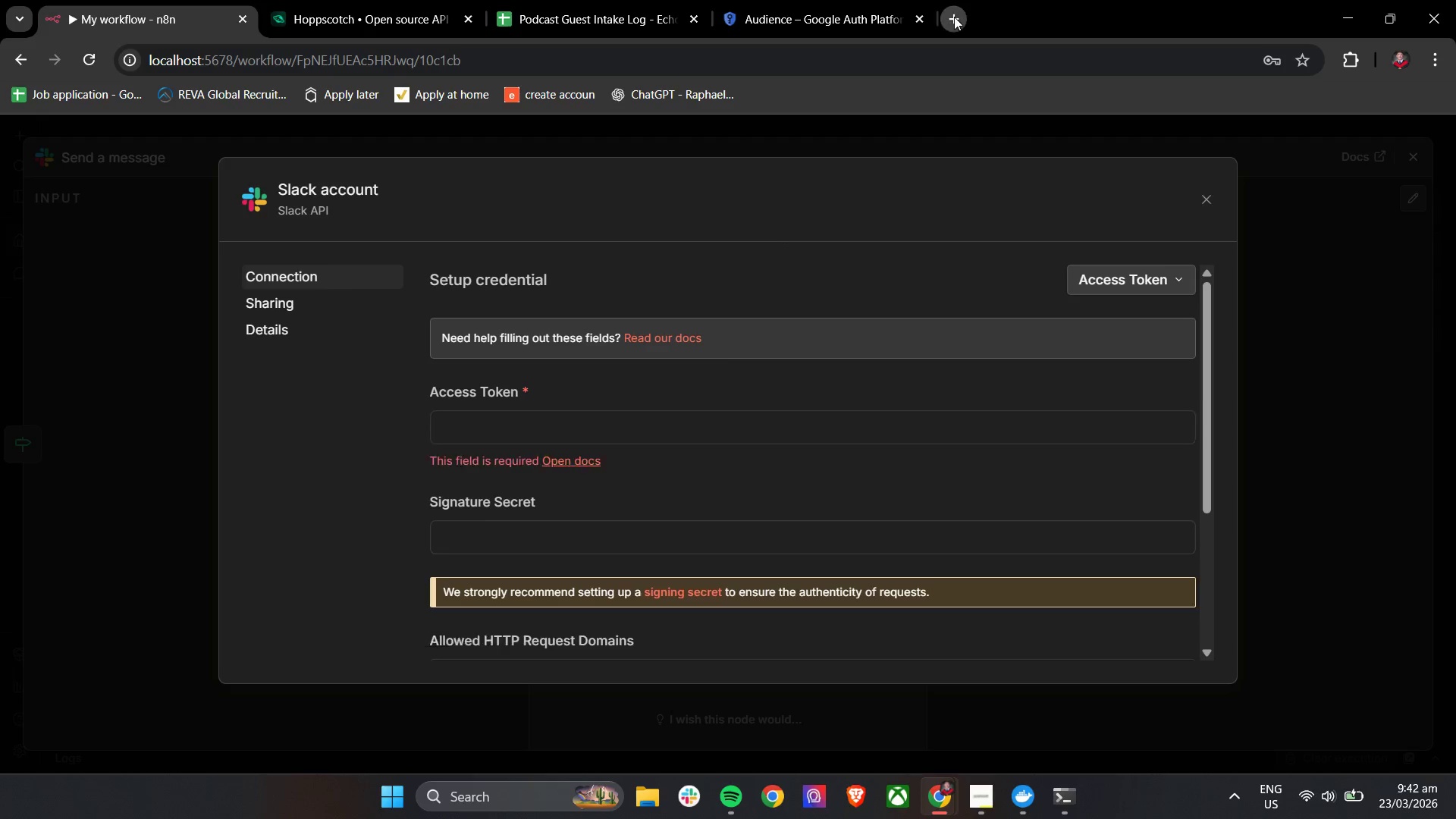 
type(s)
key(Backspace)
key(Backspace)
type(https://api.slack.com/apps)
 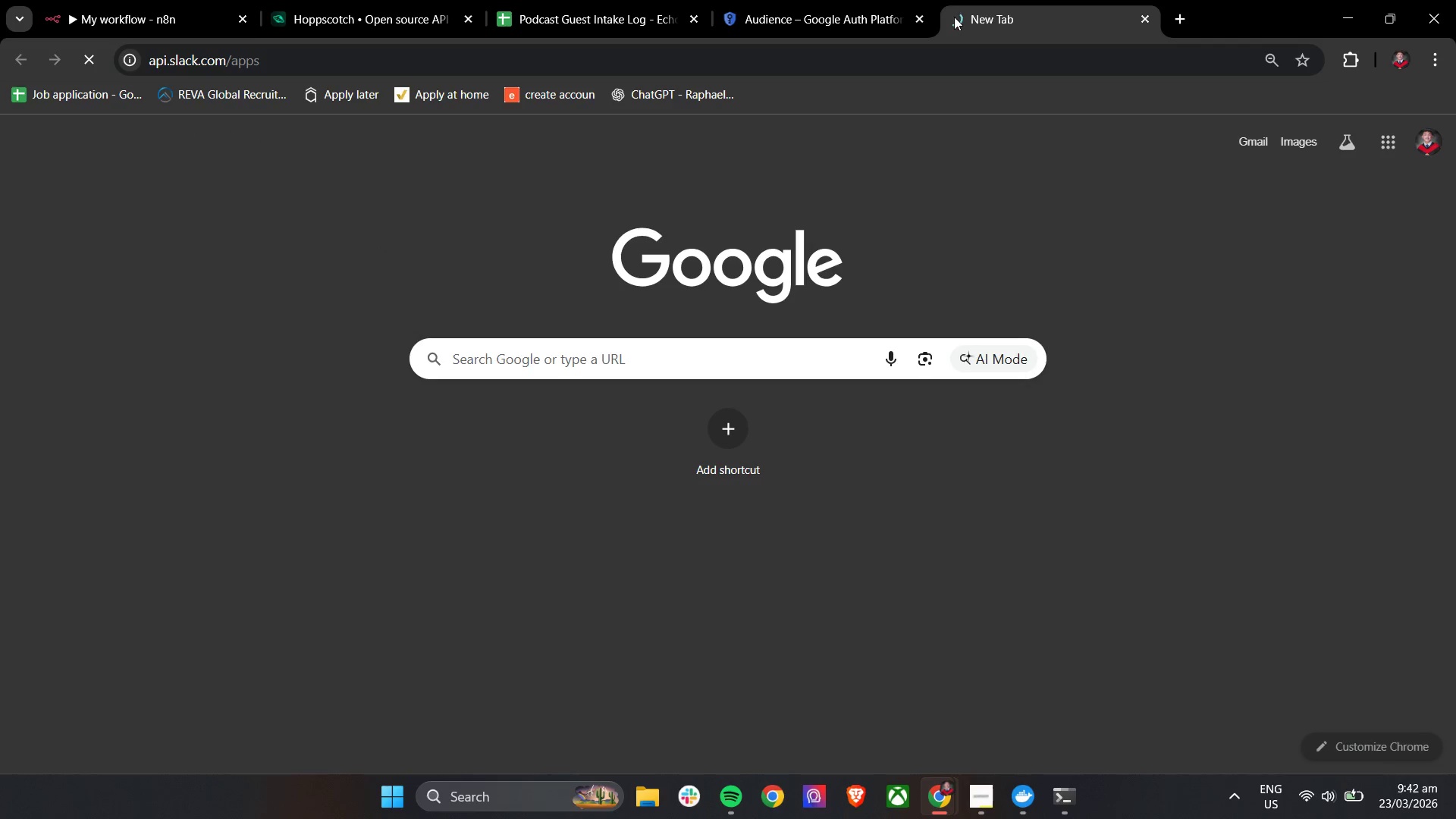 
 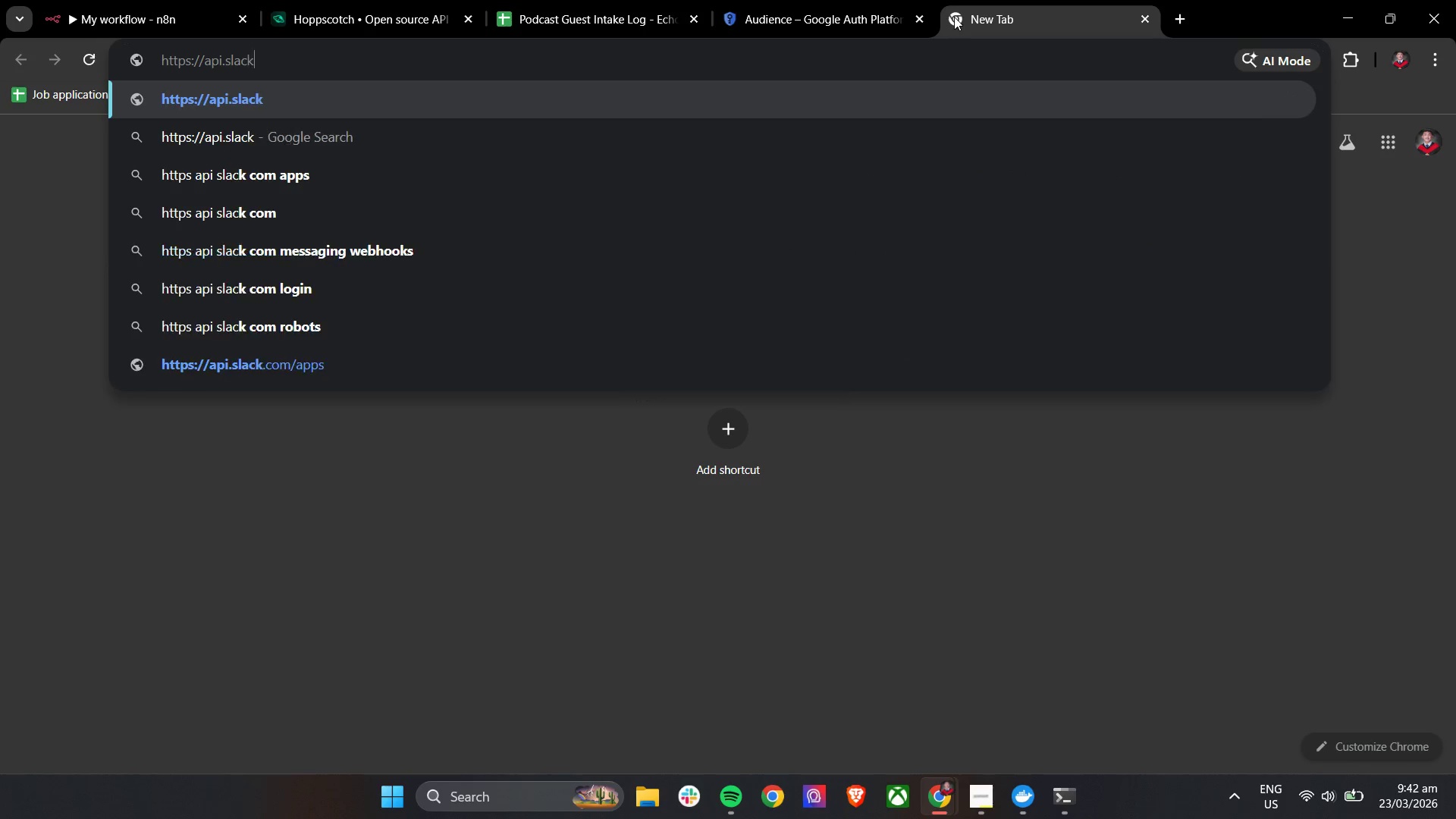 
key(Enter)
 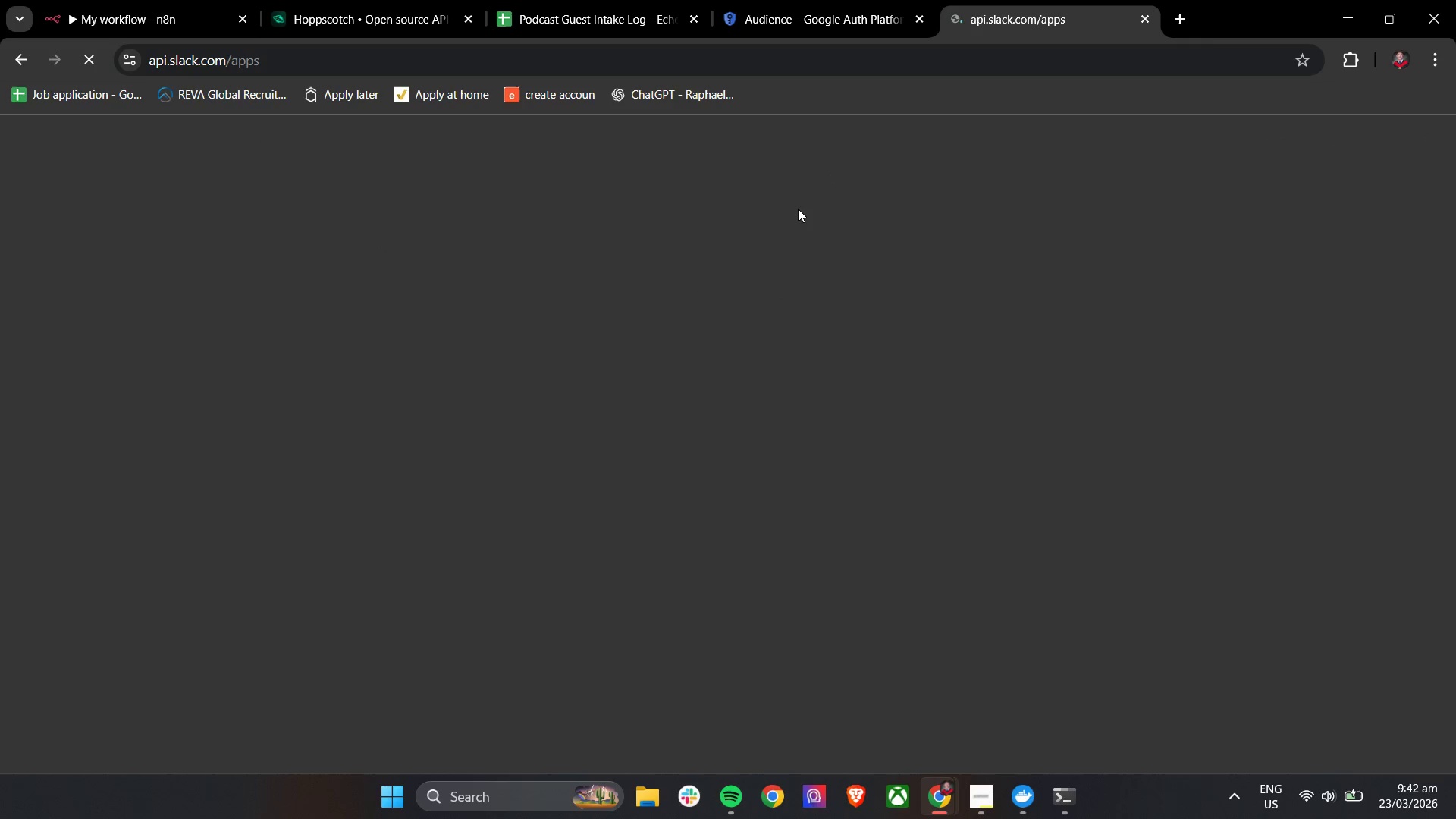 
wait(6.95)
 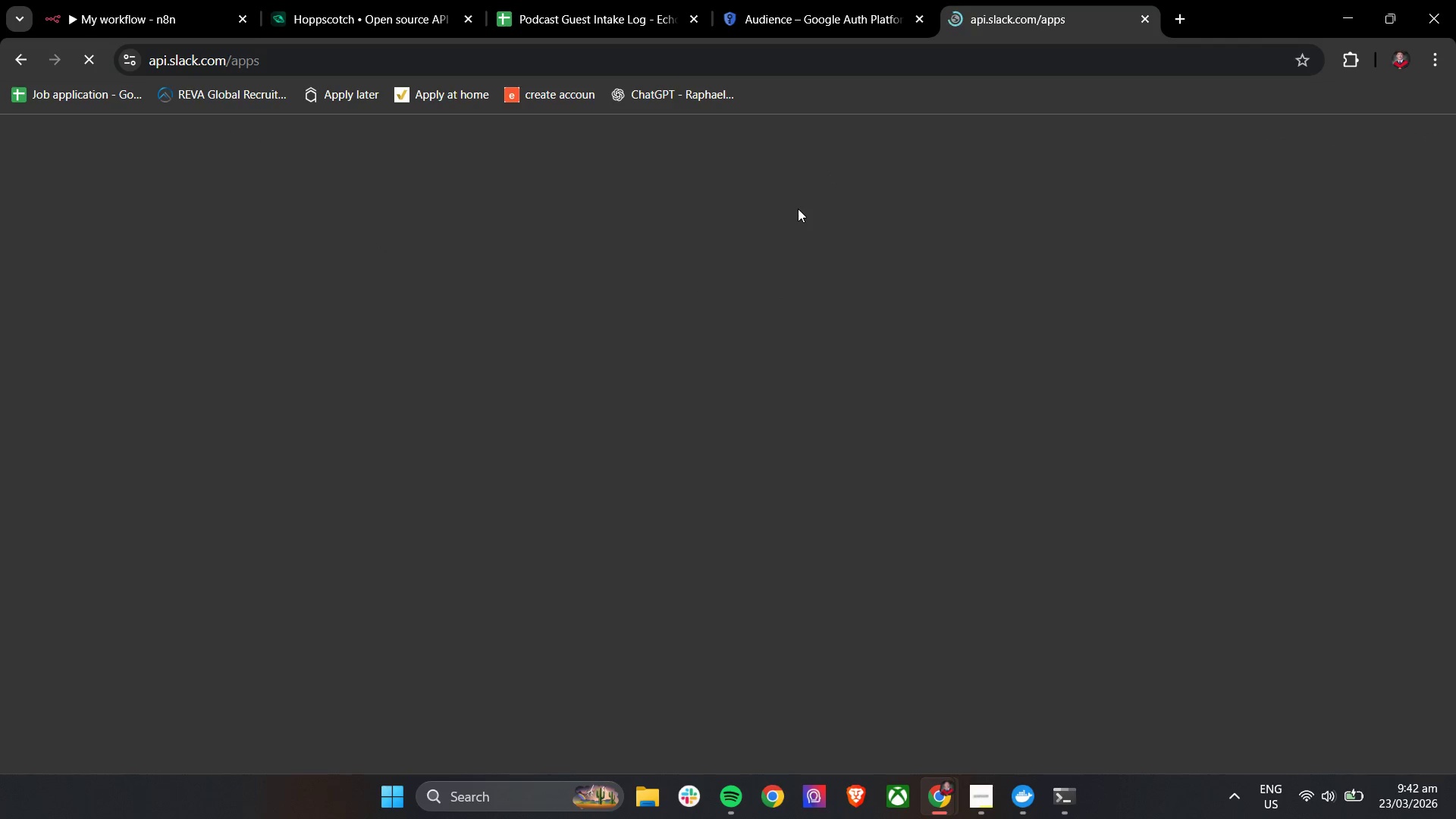 
left_click([745, 425])
 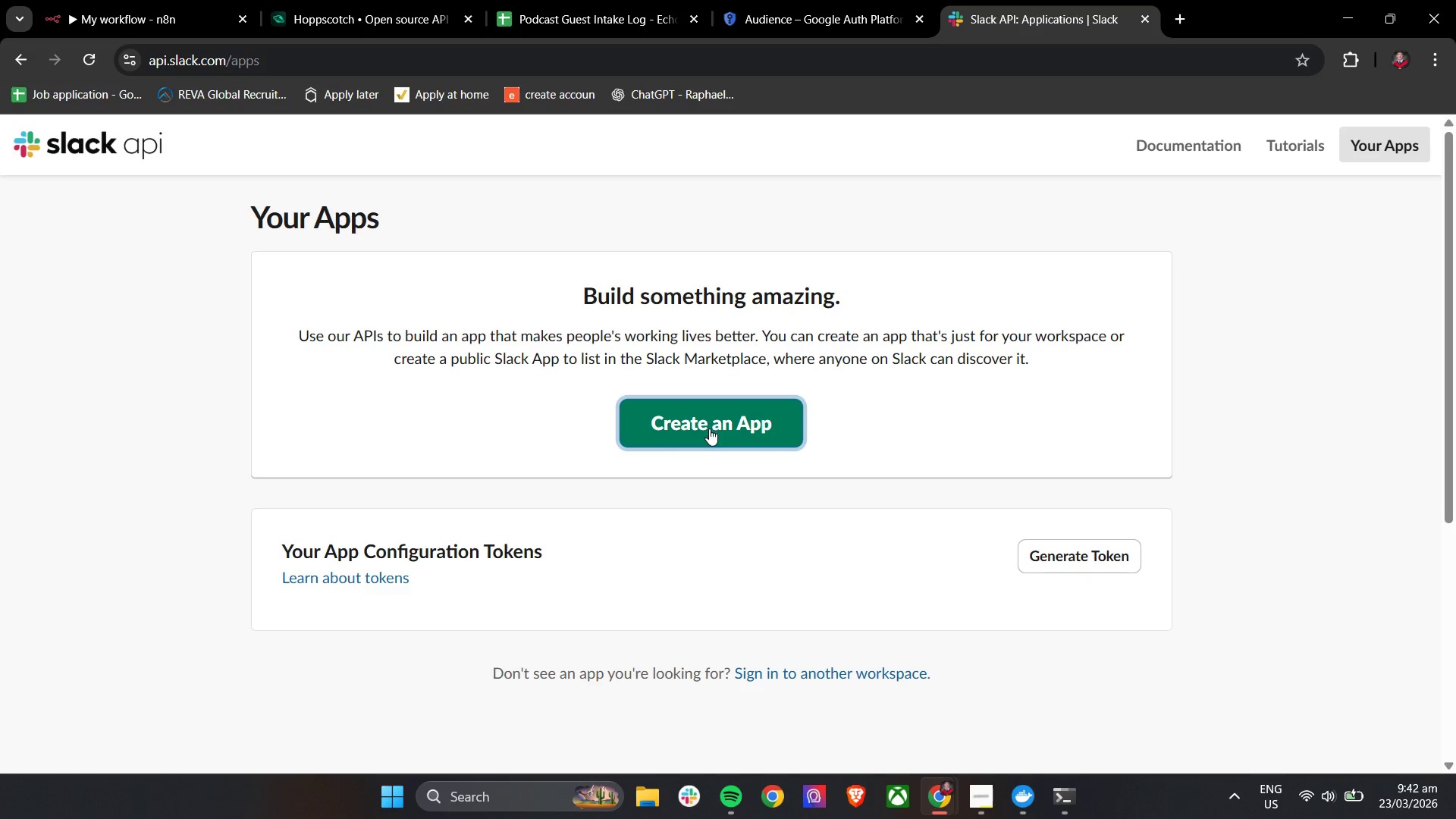 
left_click([709, 428])
 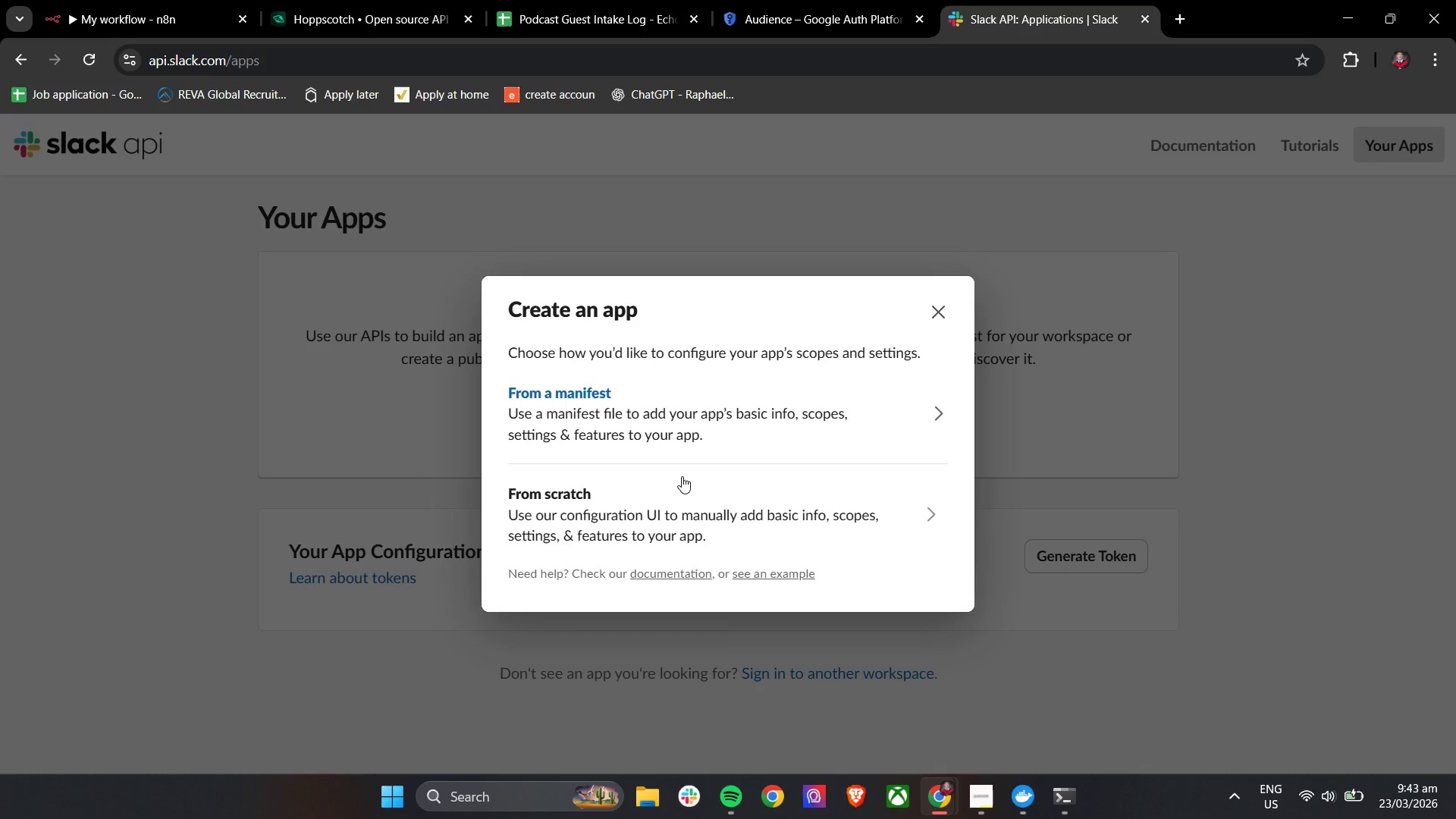 
left_click([664, 510])
 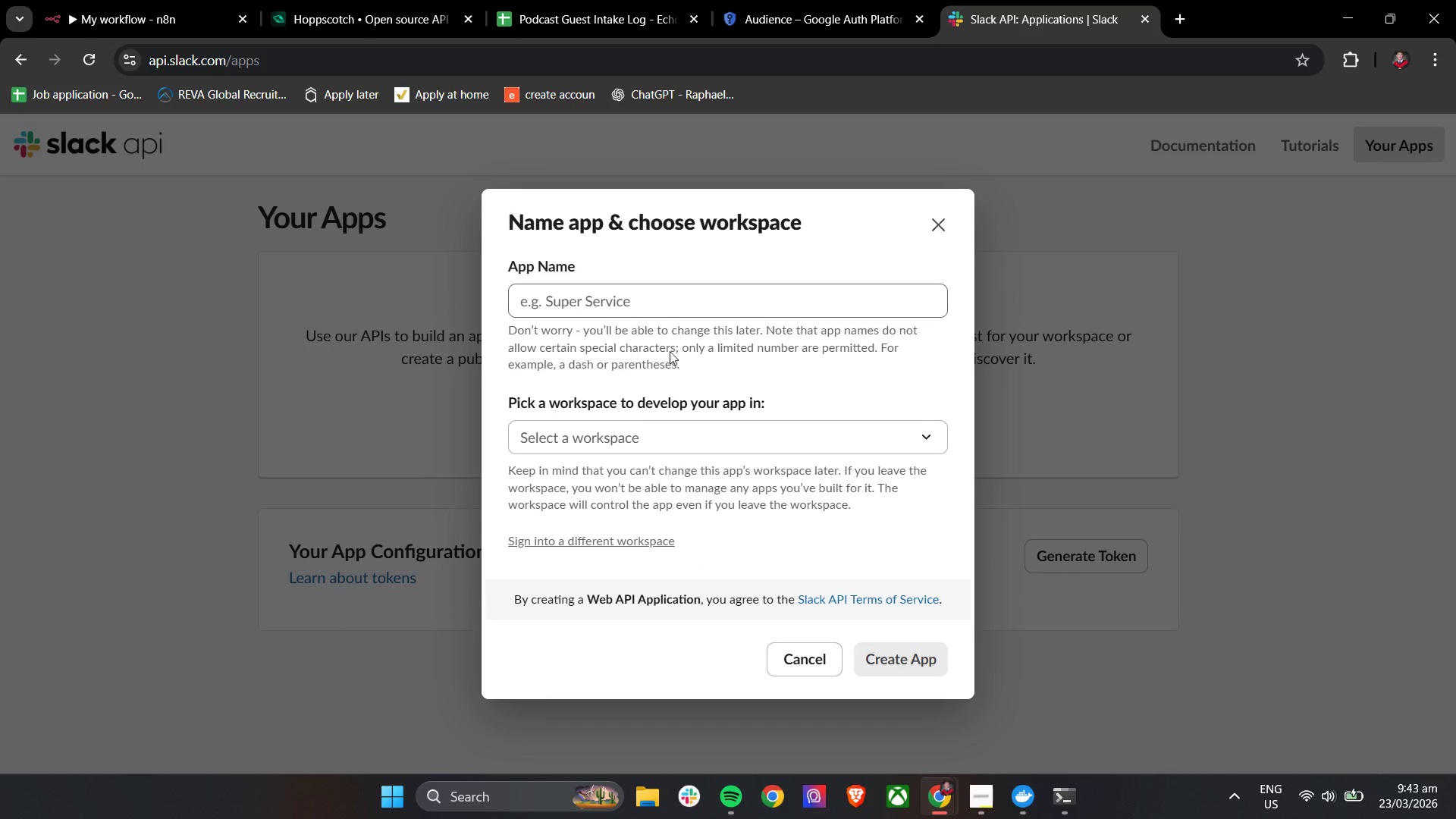 
left_click([664, 309])
 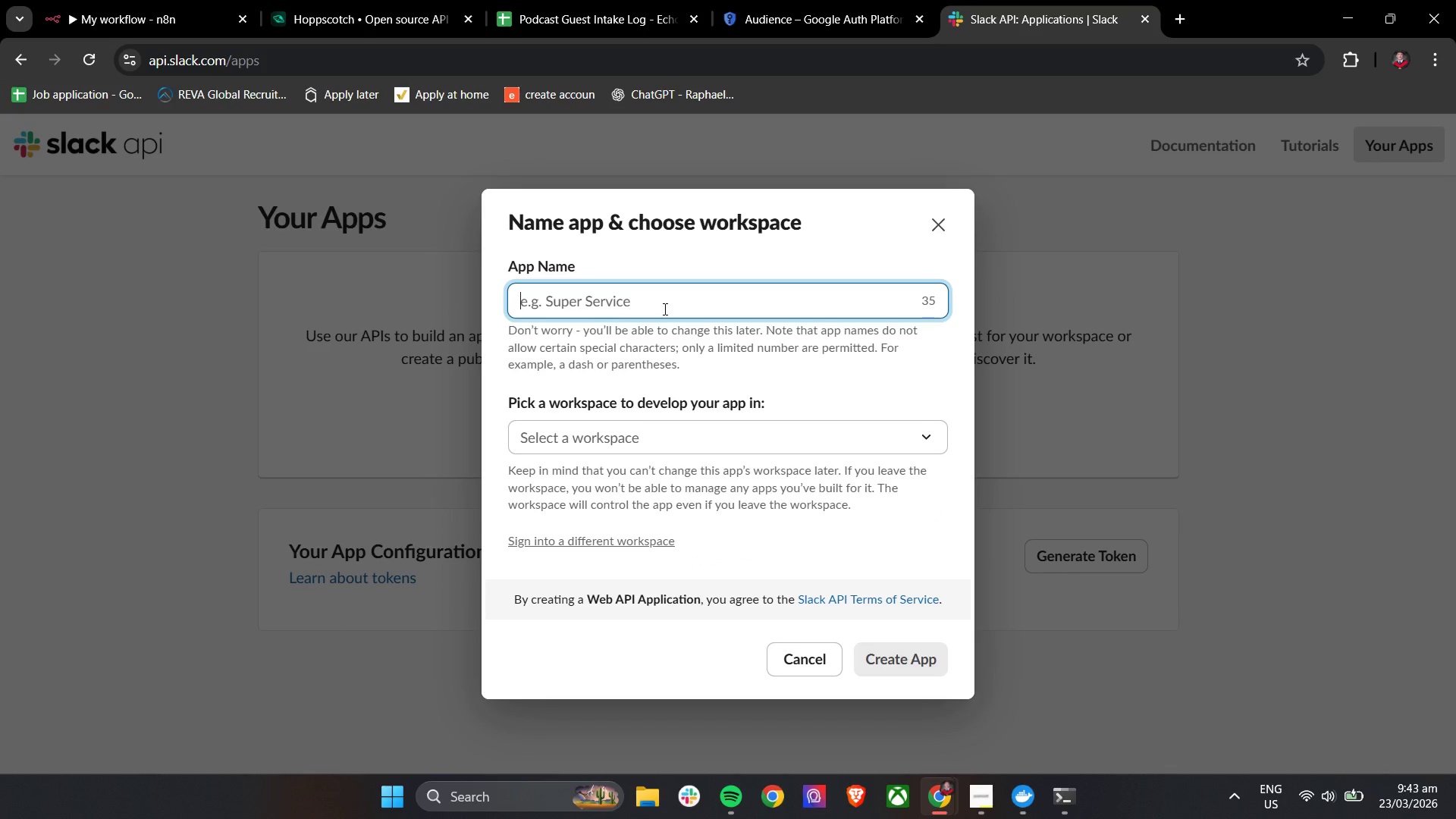 
type(n8n alert bot)
 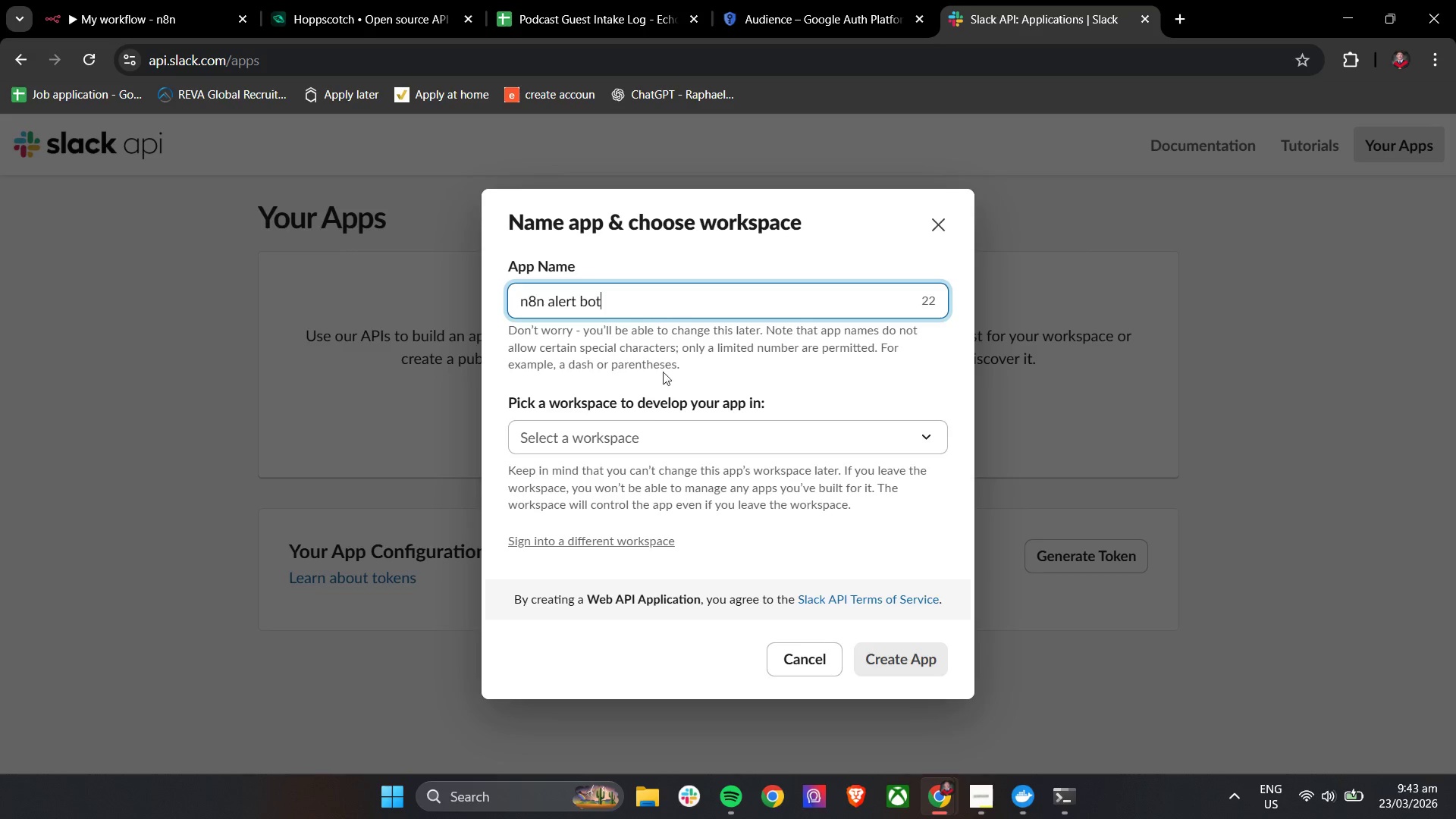 
left_click([648, 428])
 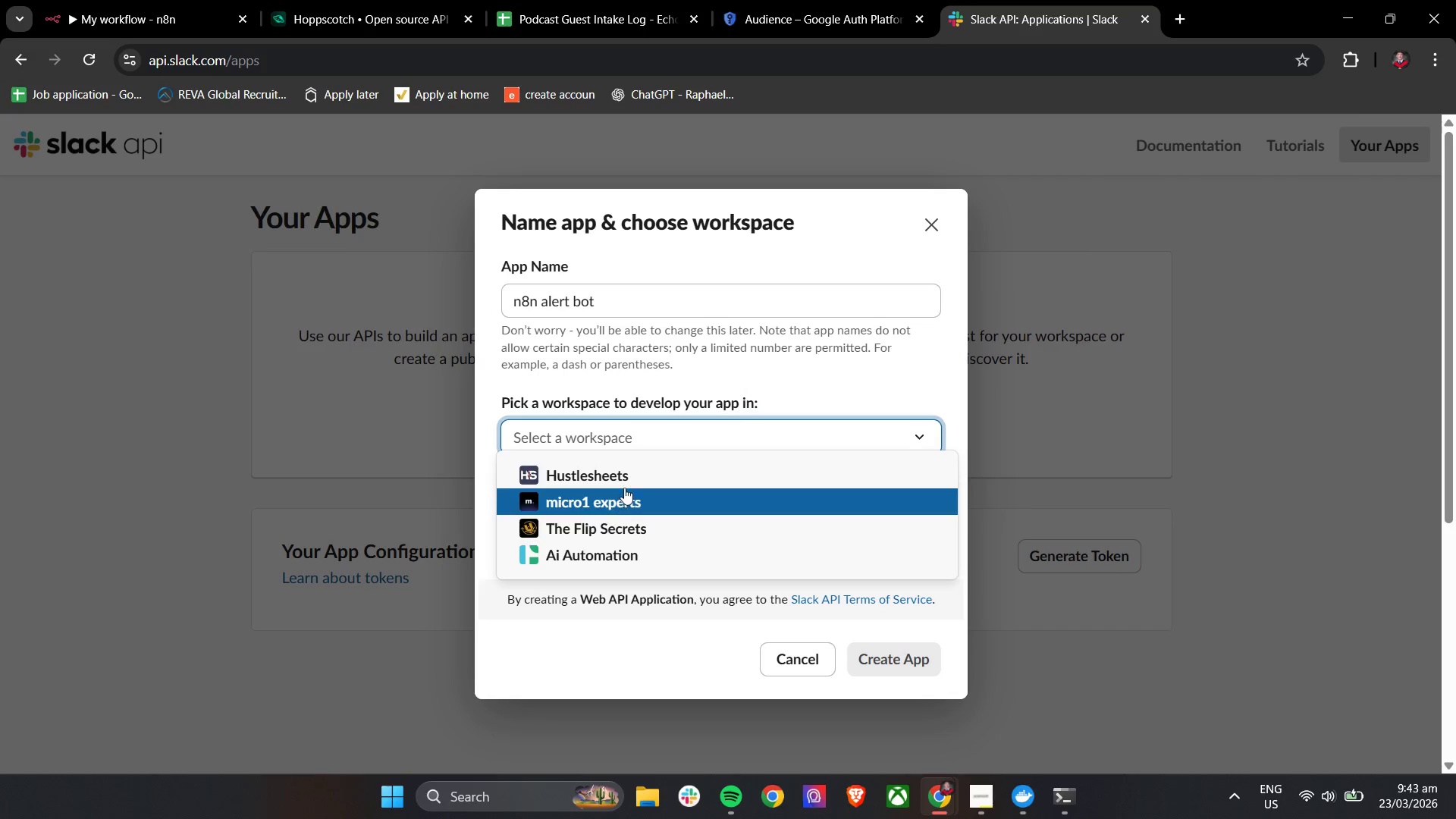 
left_click([612, 557])
 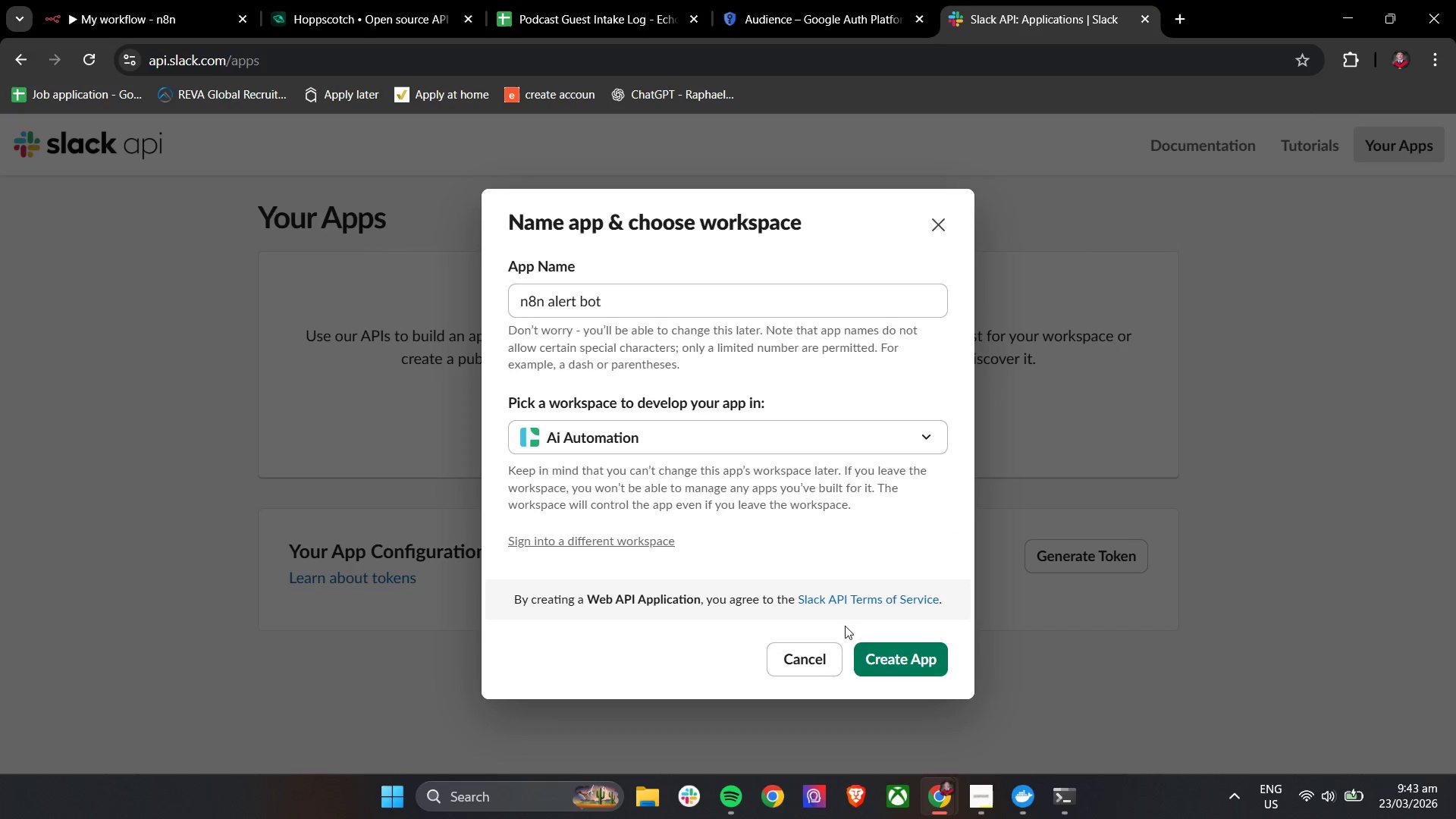 
left_click([896, 659])
 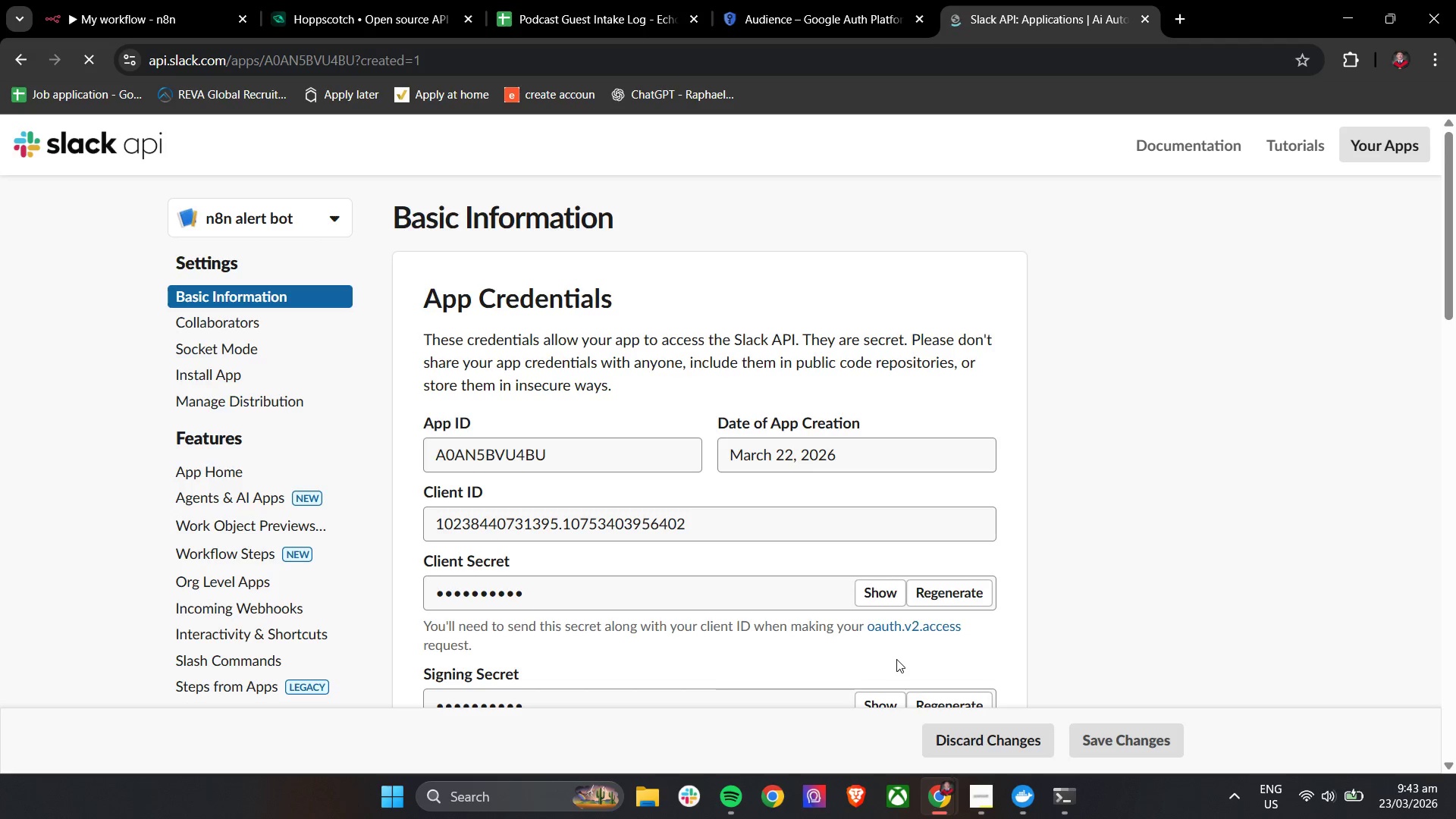 
wait(9.27)
 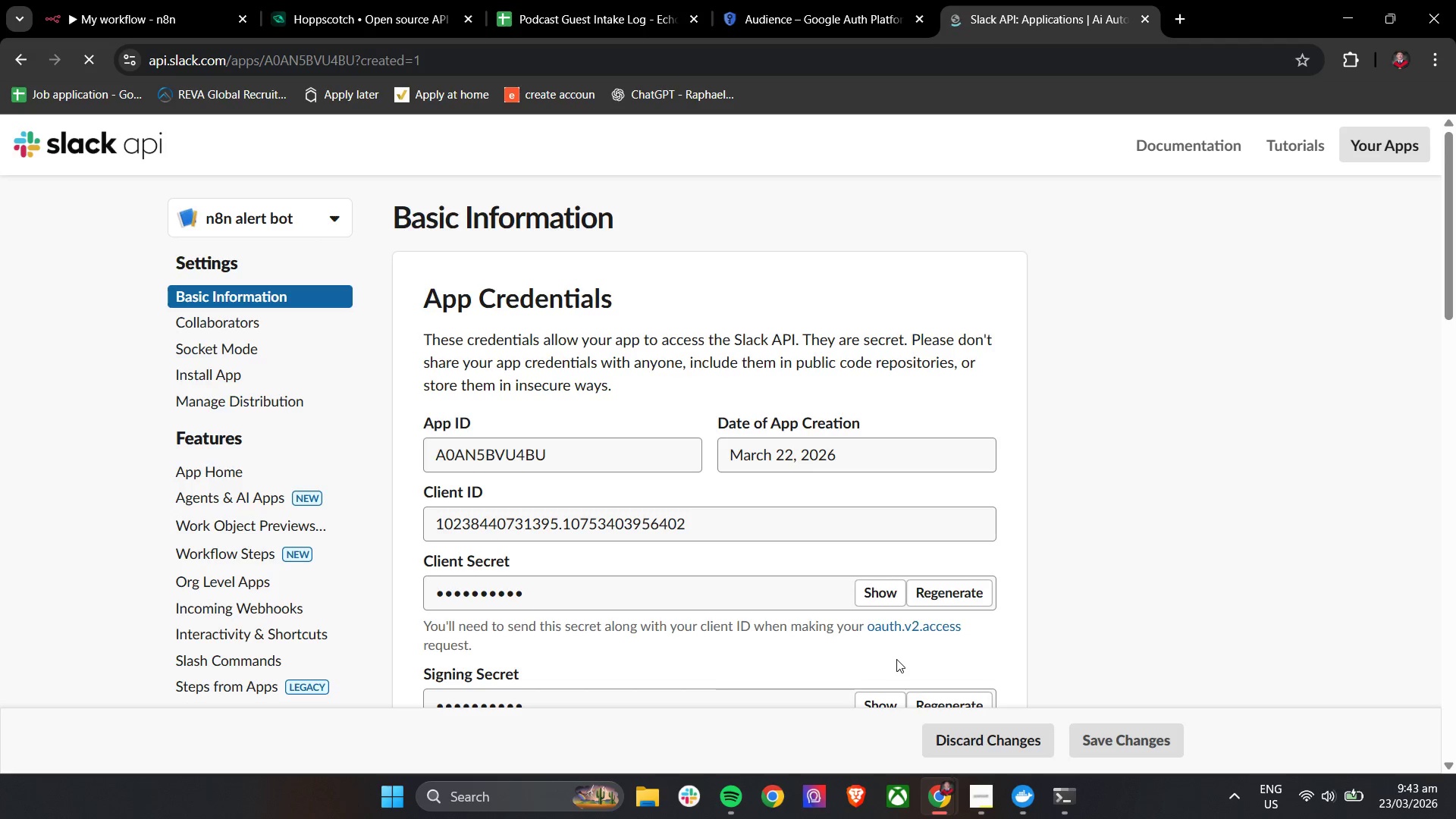 
left_click([661, 444])
 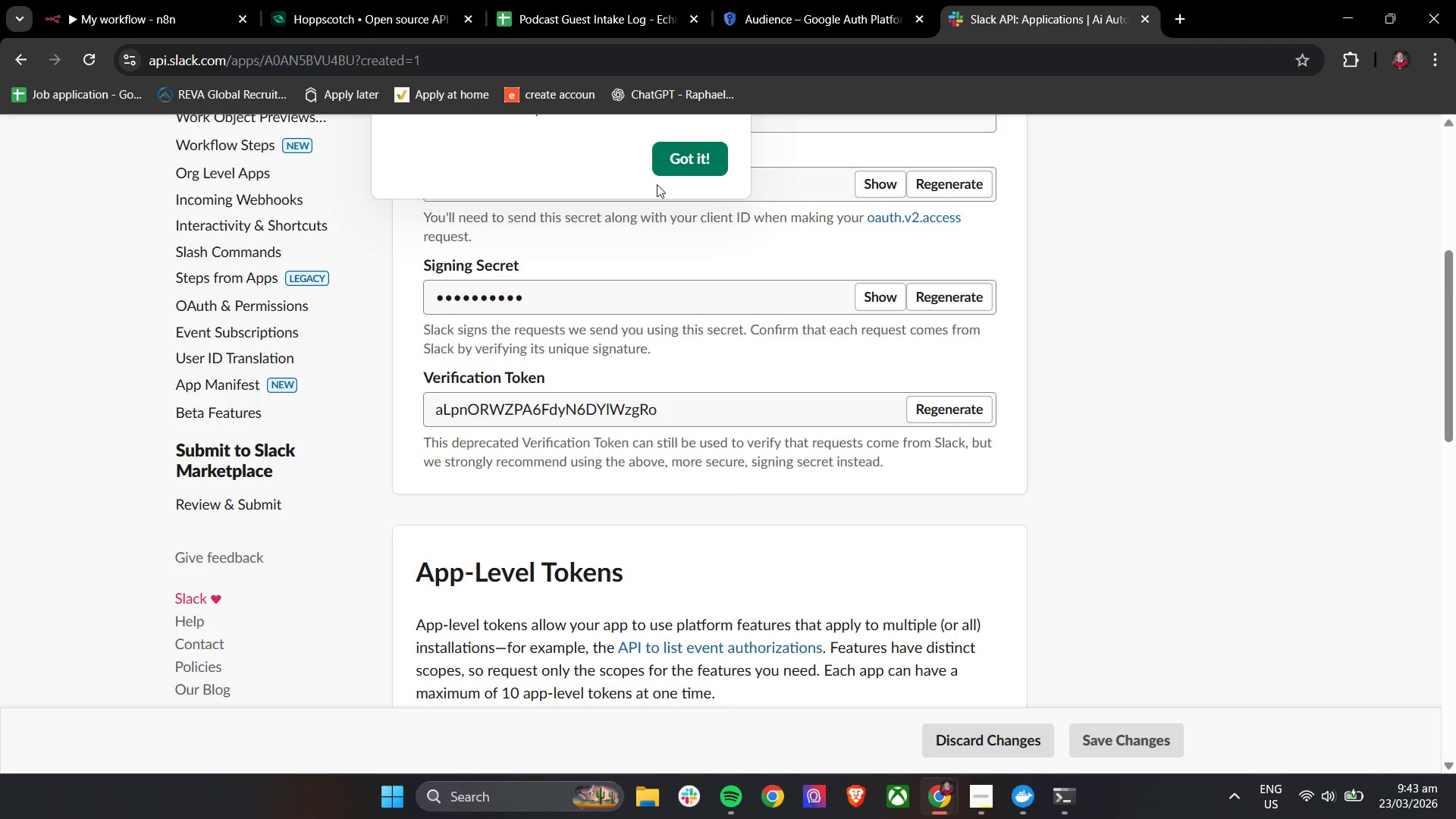 
left_click([668, 155])
 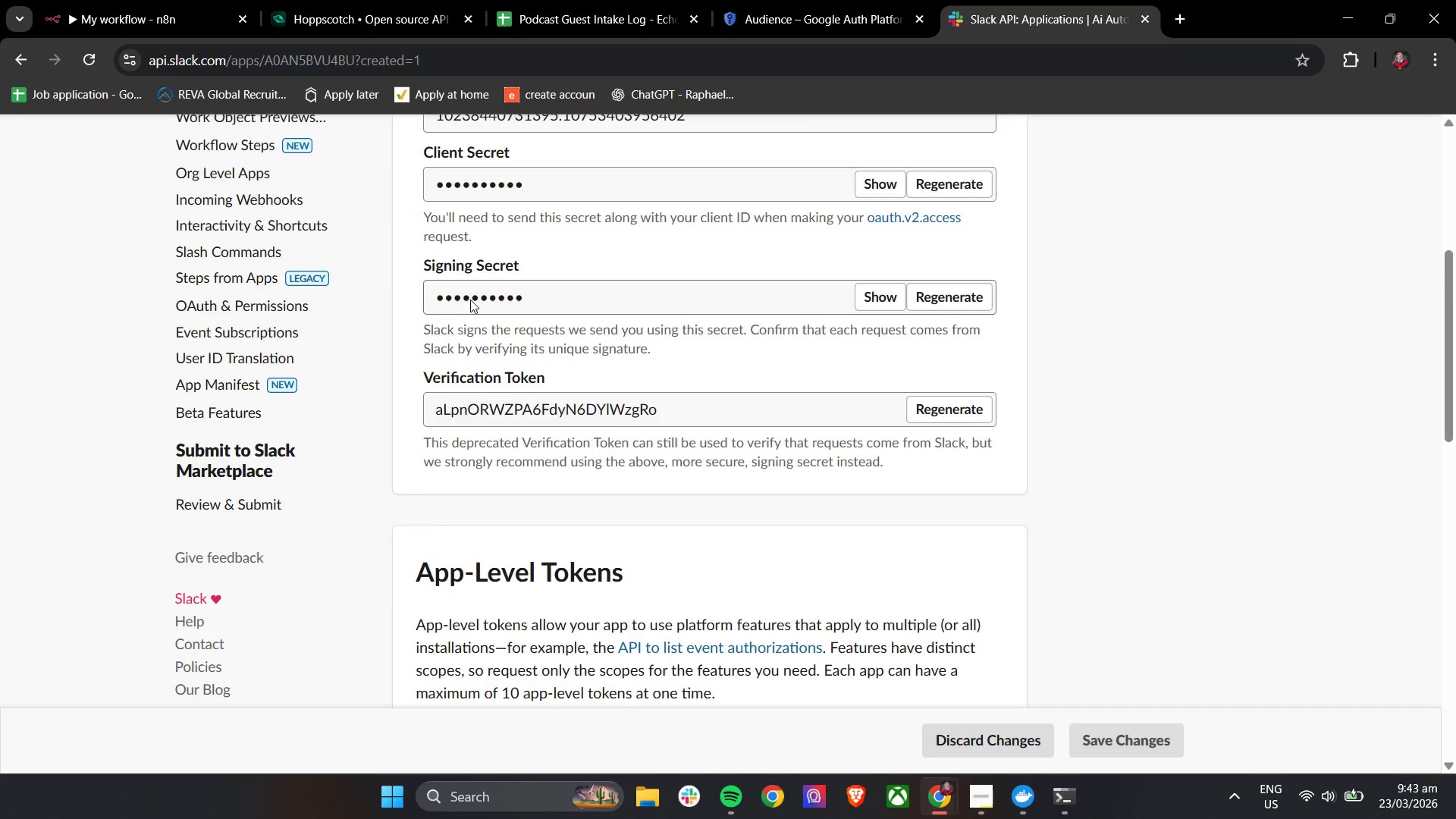 
scroll: coordinate [181, 501], scroll_direction: up, amount: 5.0
 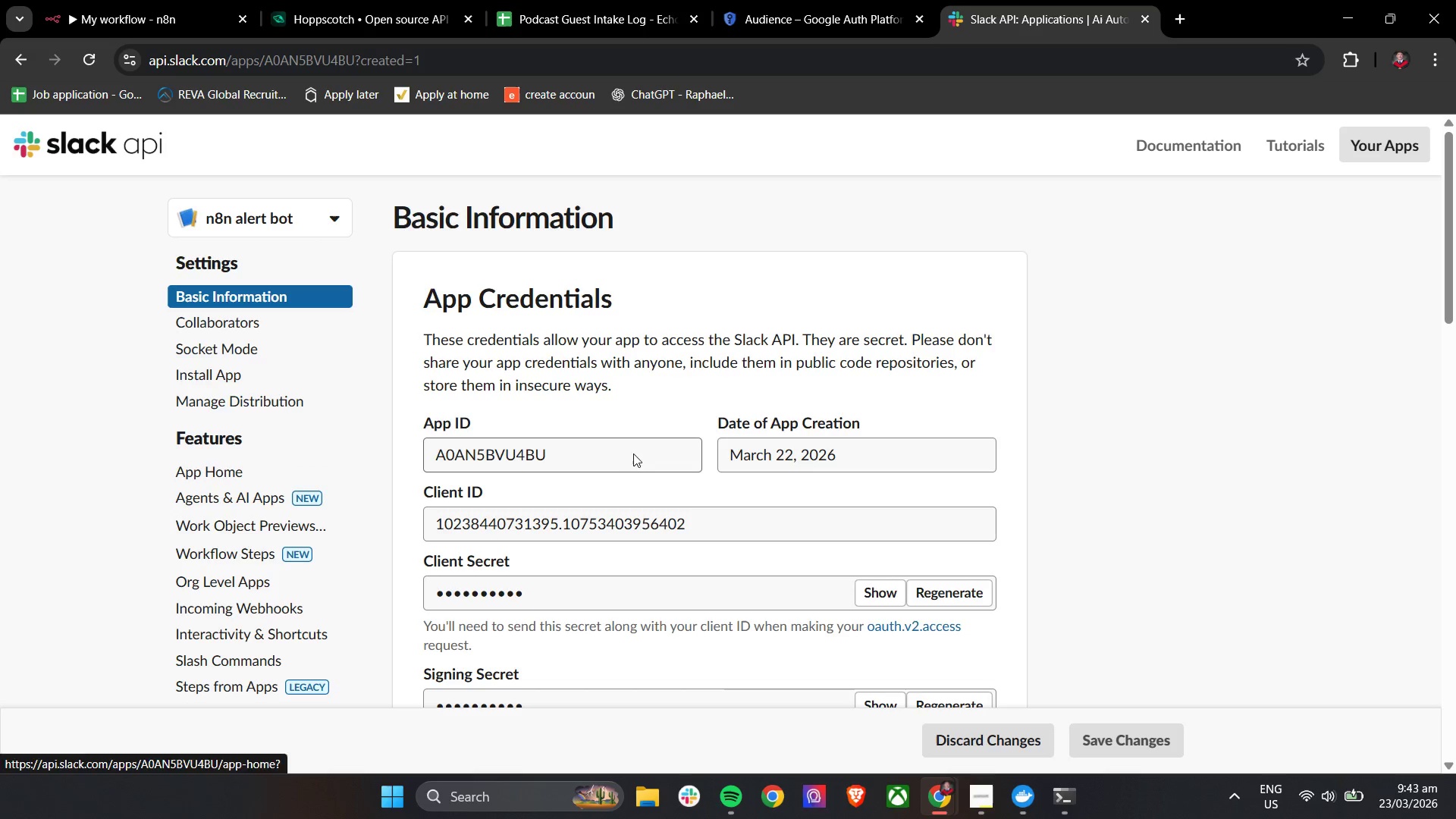 
left_click([729, 527])
 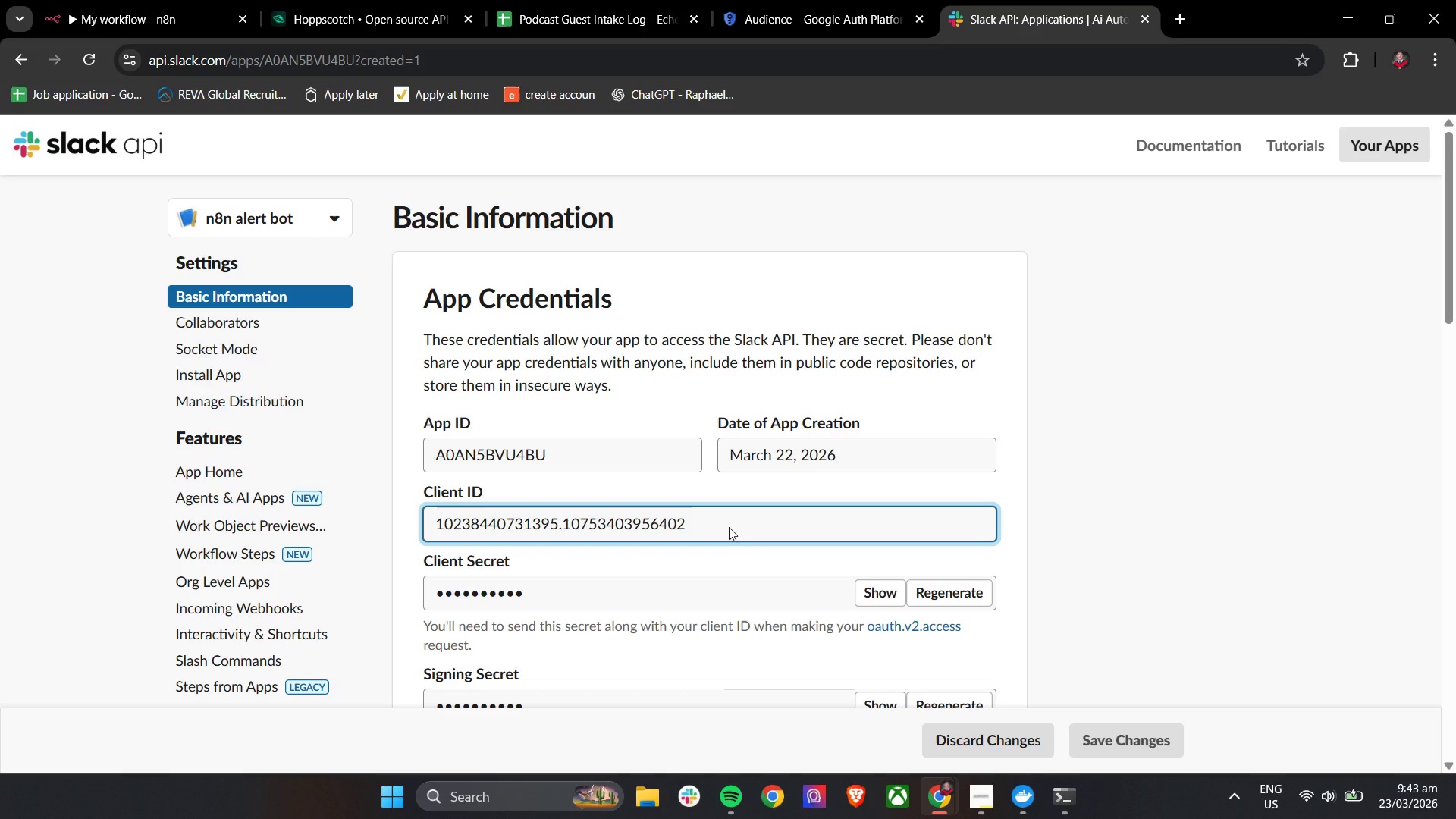 
hold_key(key=ControlLeft, duration=0.45)
left_click([729, 527])
 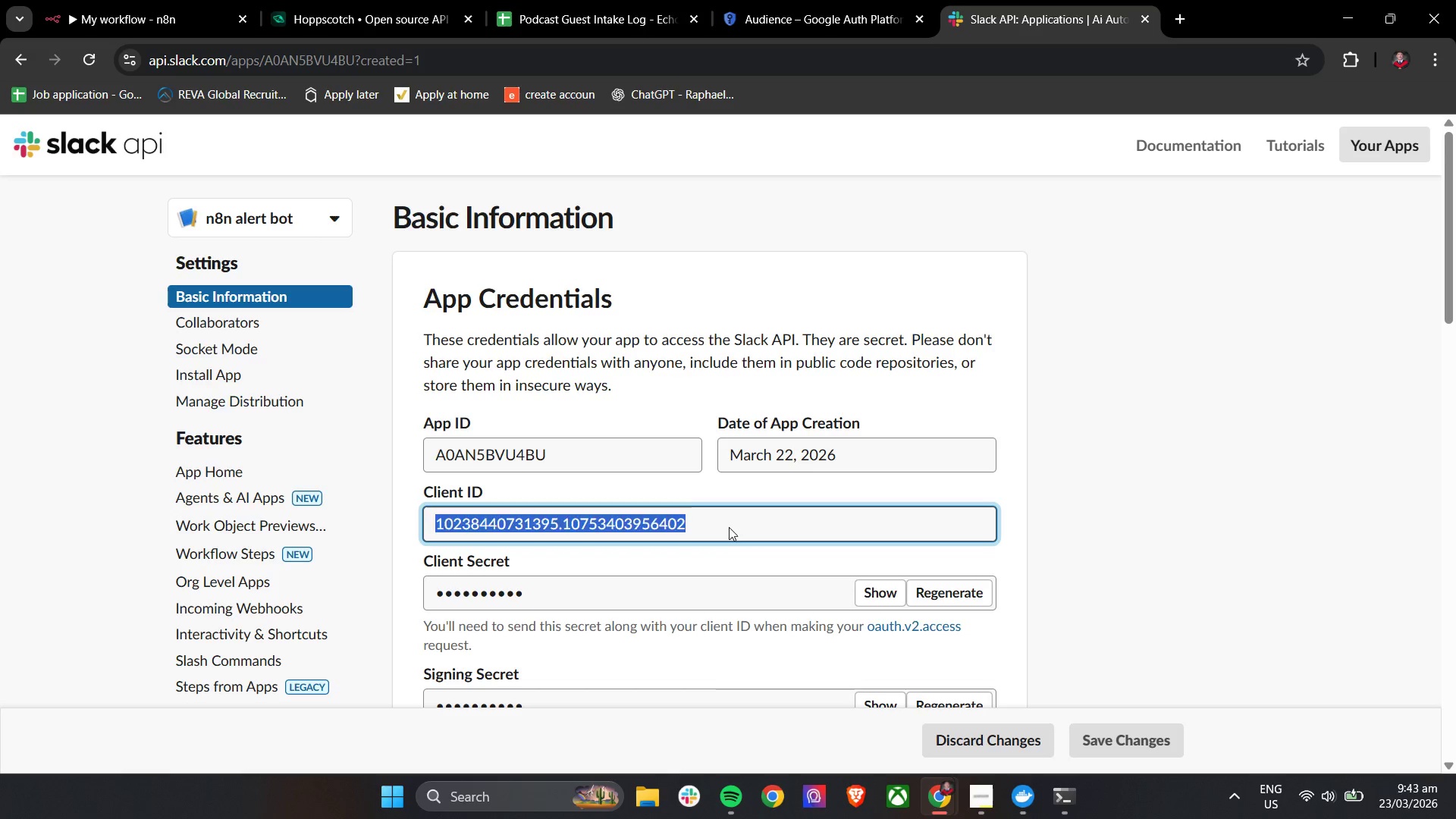 
double_click([729, 527])
 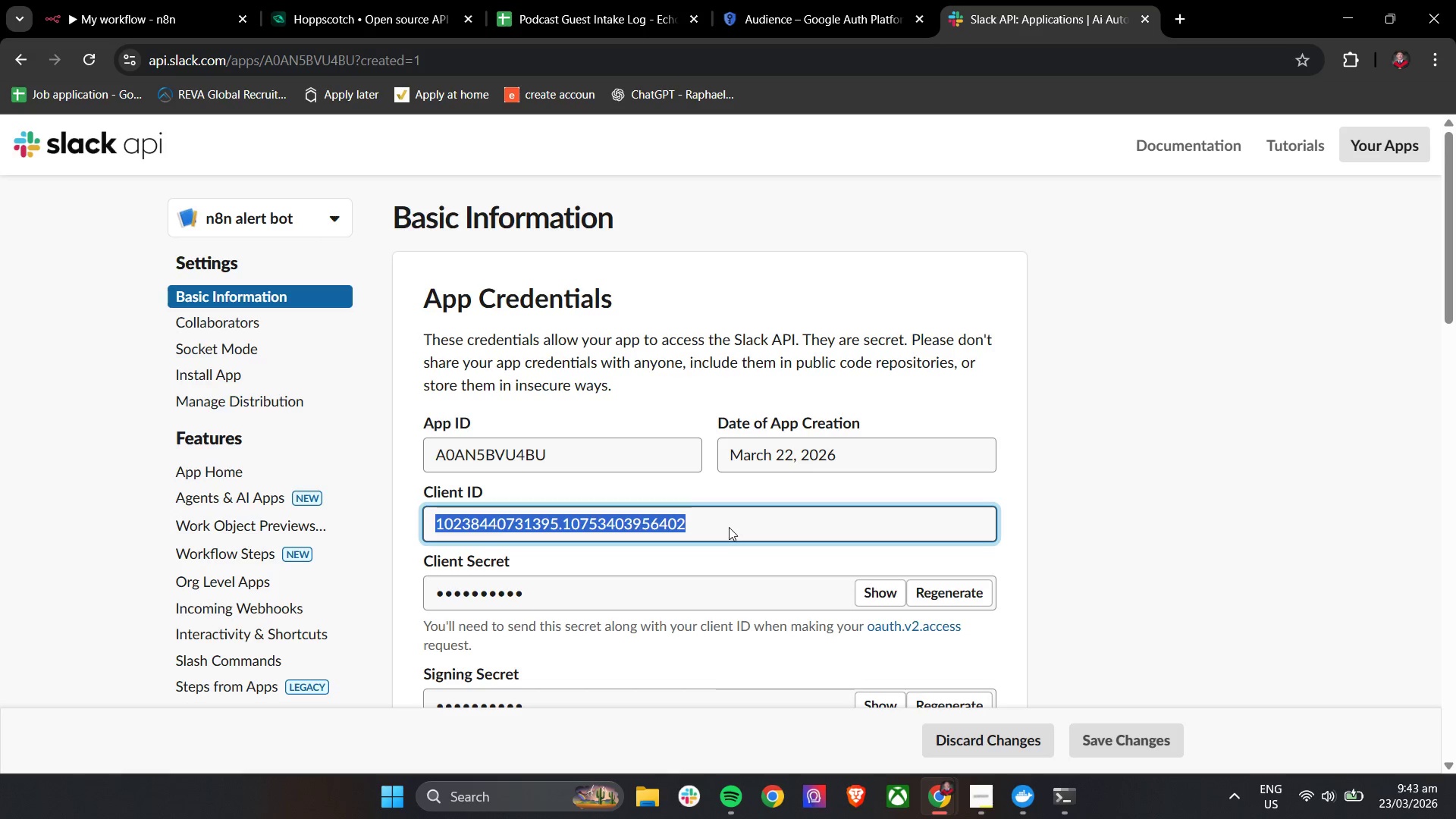 
triple_click([729, 527])
 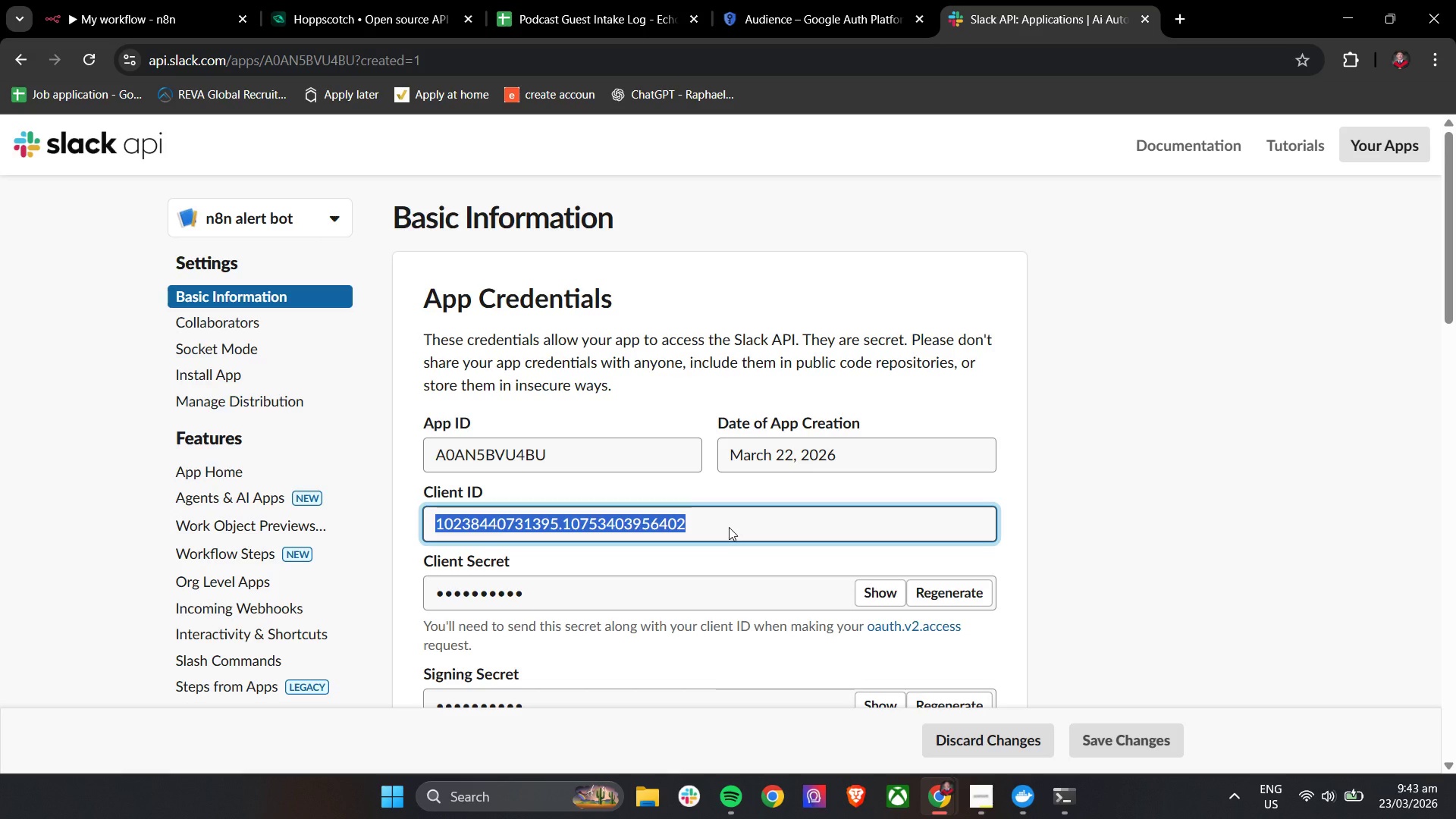 
key(Control+C)
 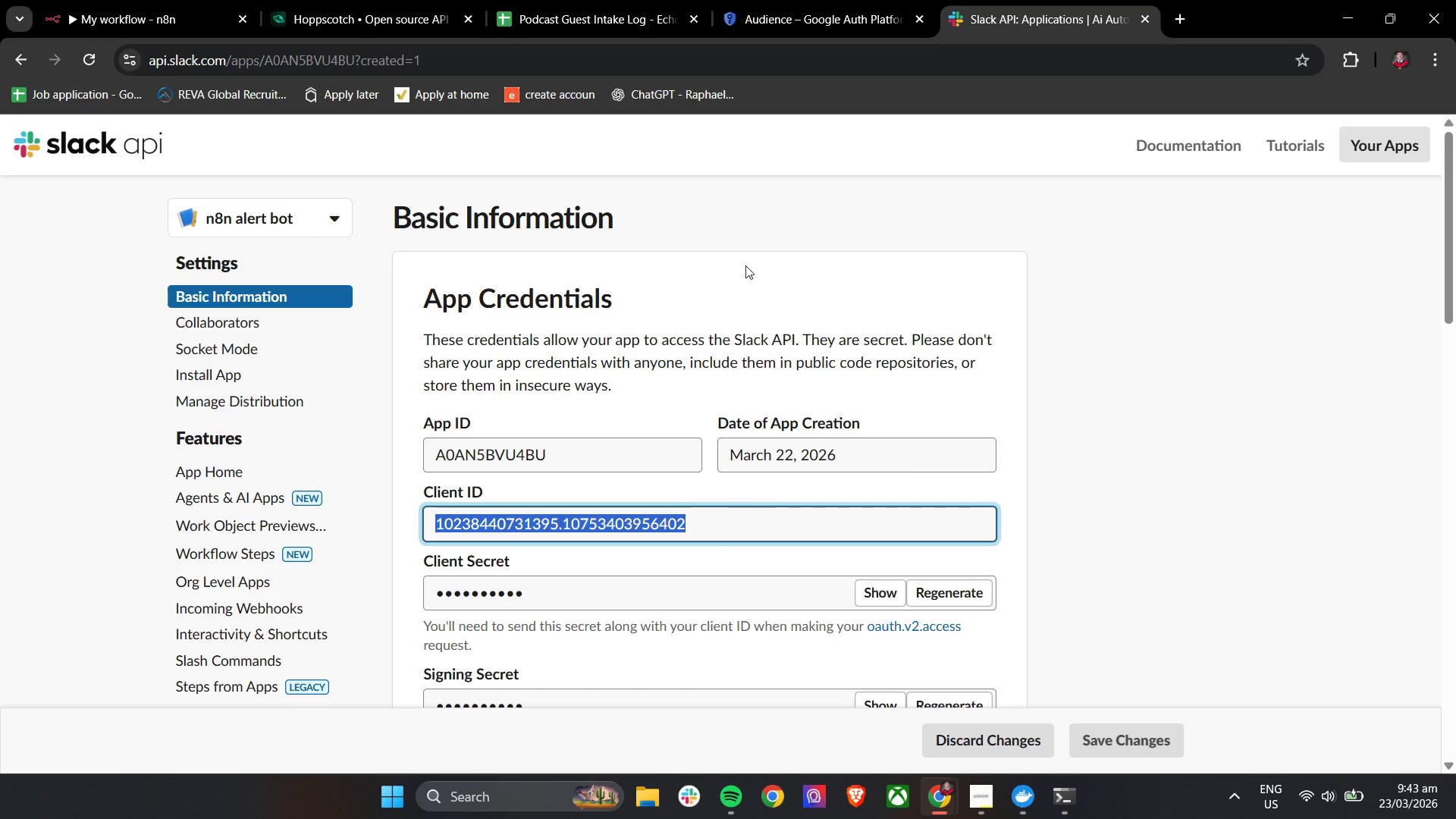 
key(Control+C)
 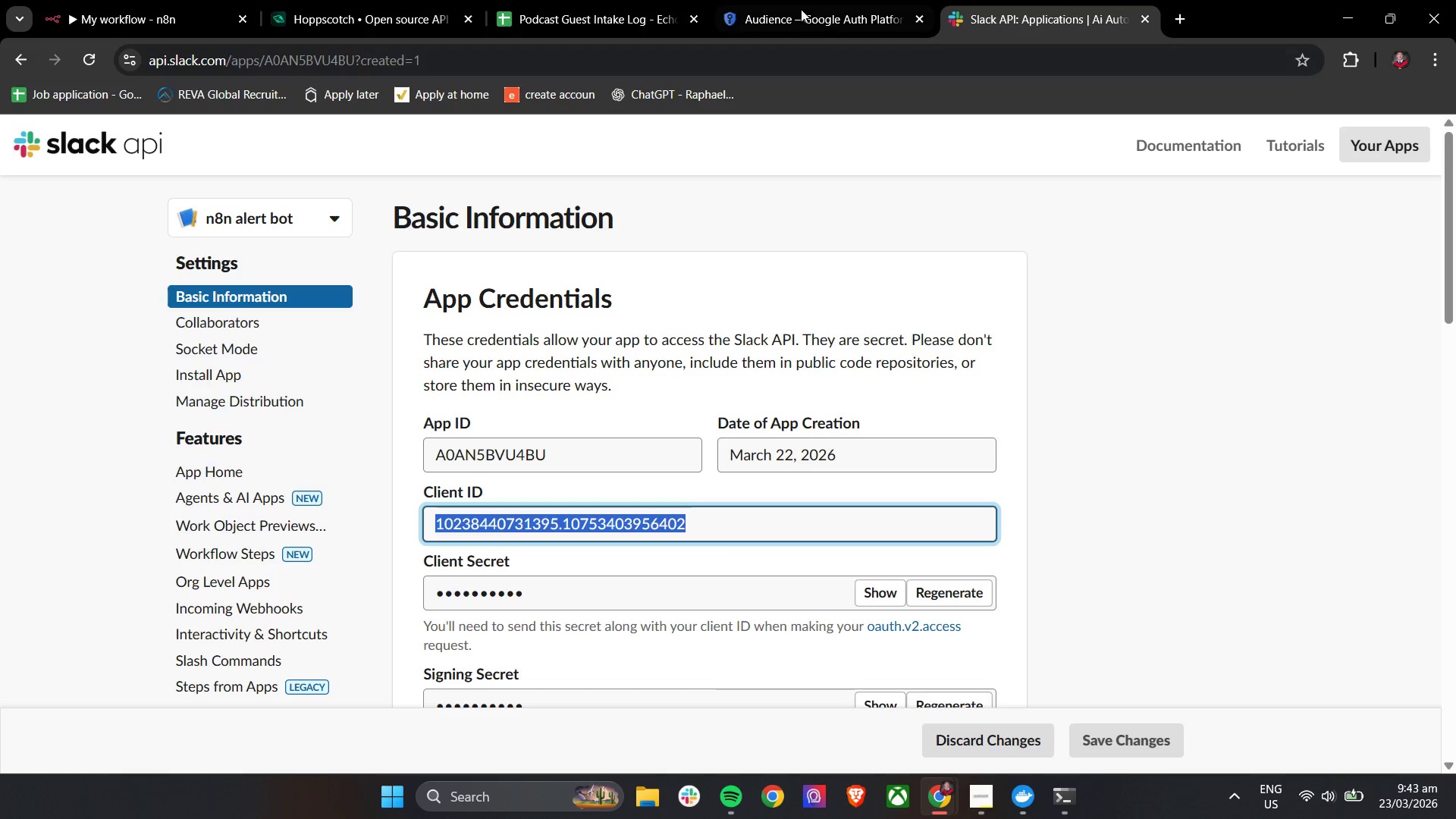 
key(Control+C)
 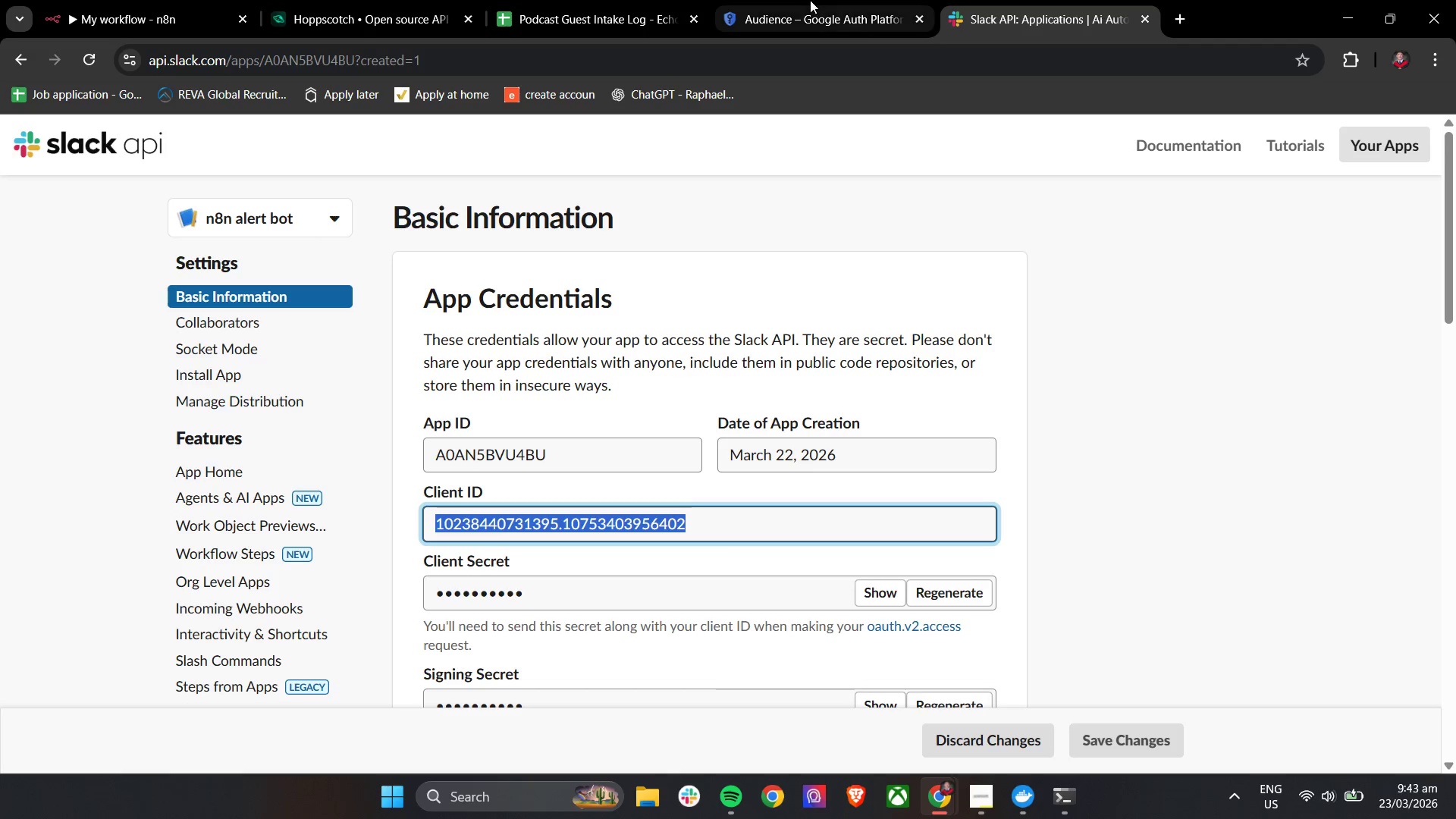 
left_click([810, 0])
 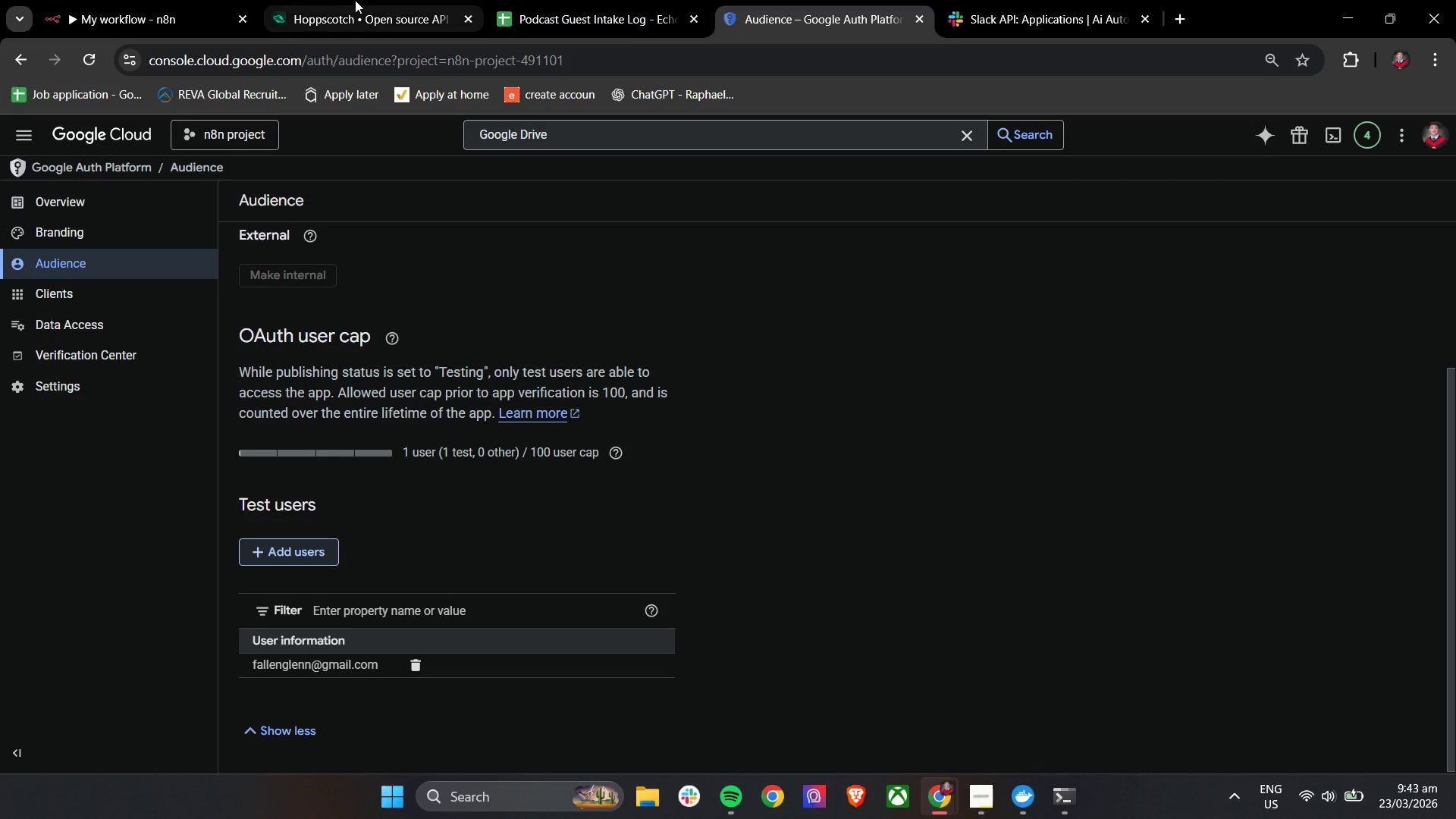 
double_click([113, 0])
 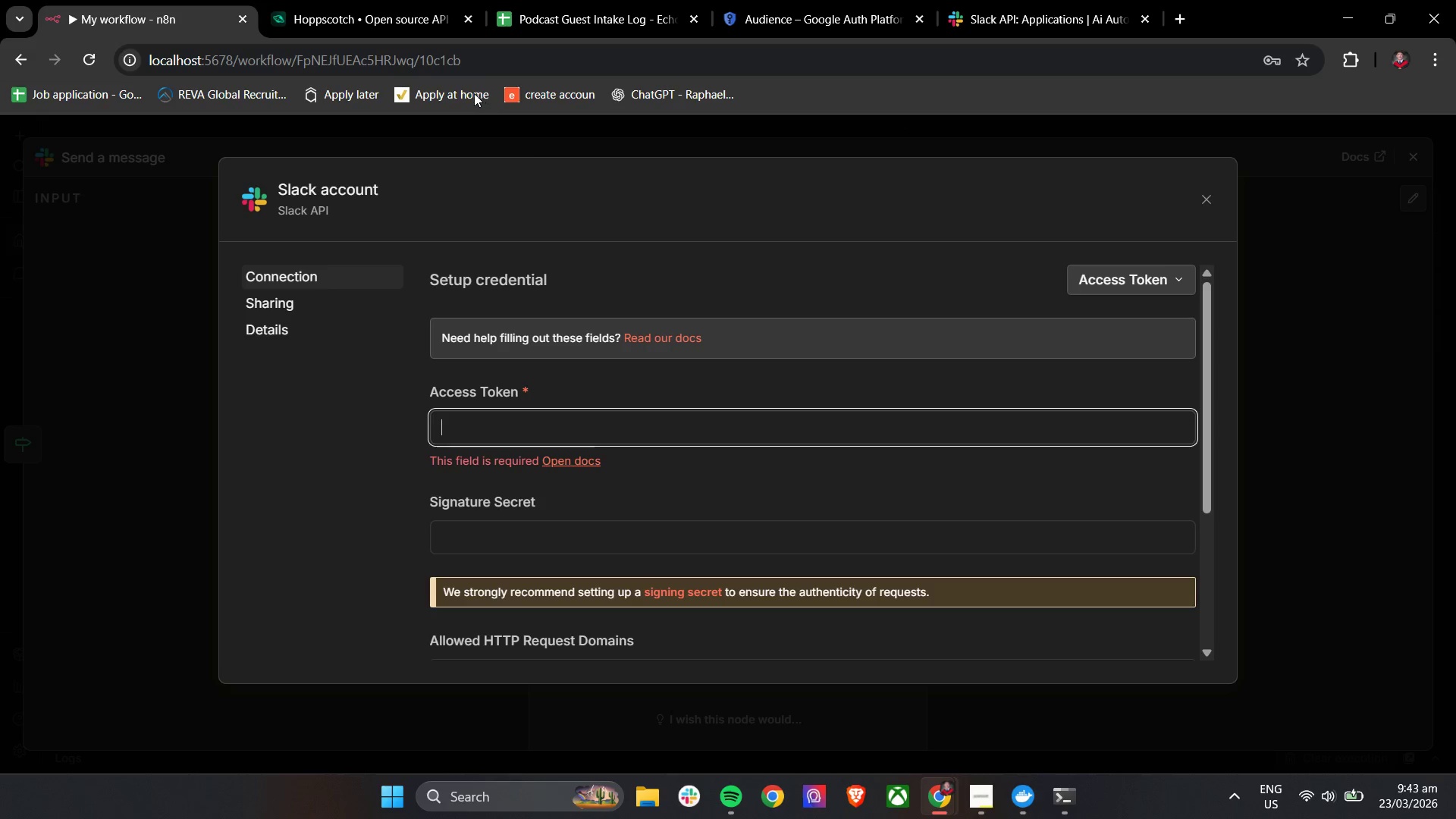 
wait(14.81)
 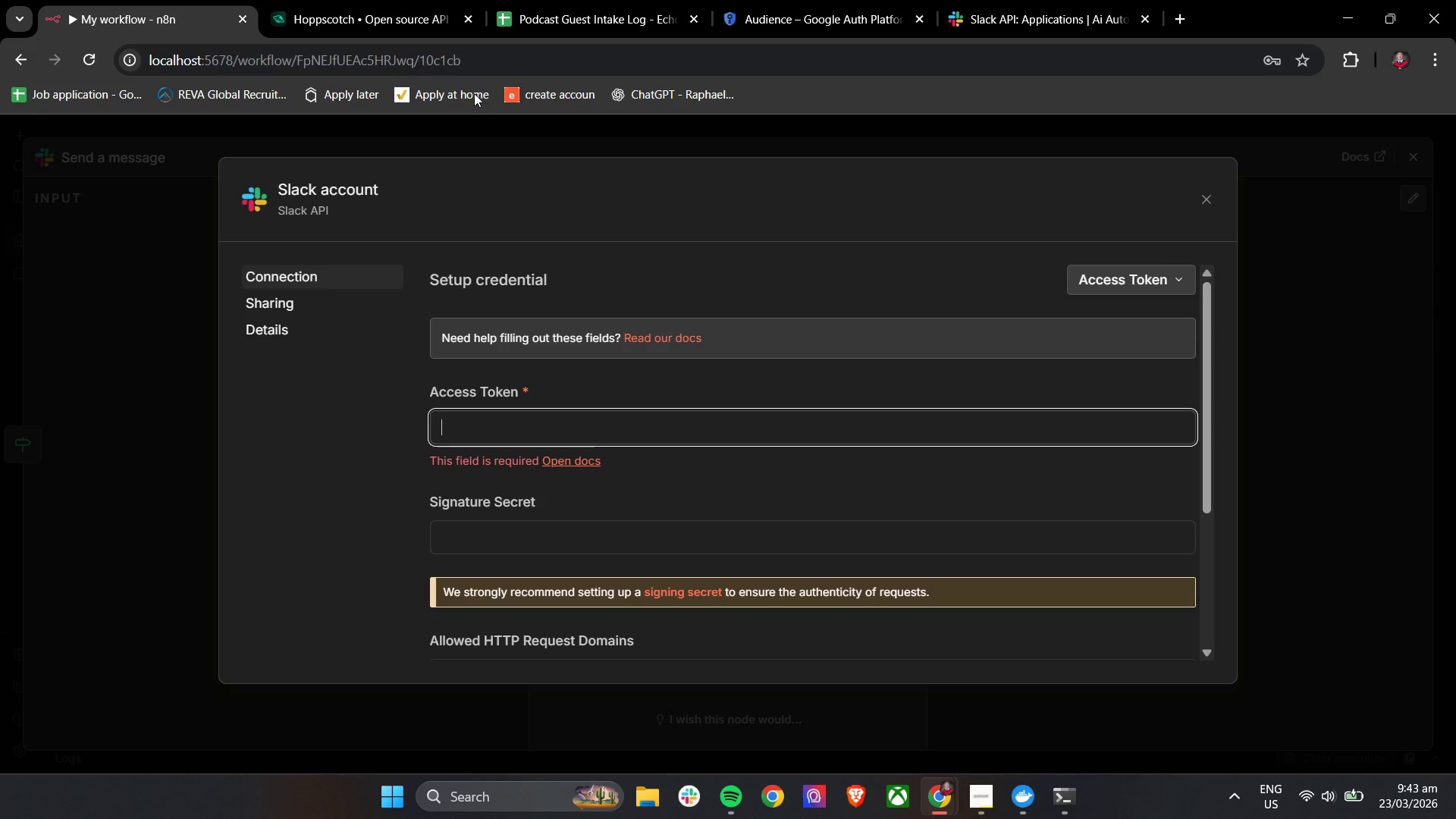 
left_click([1017, 0])
 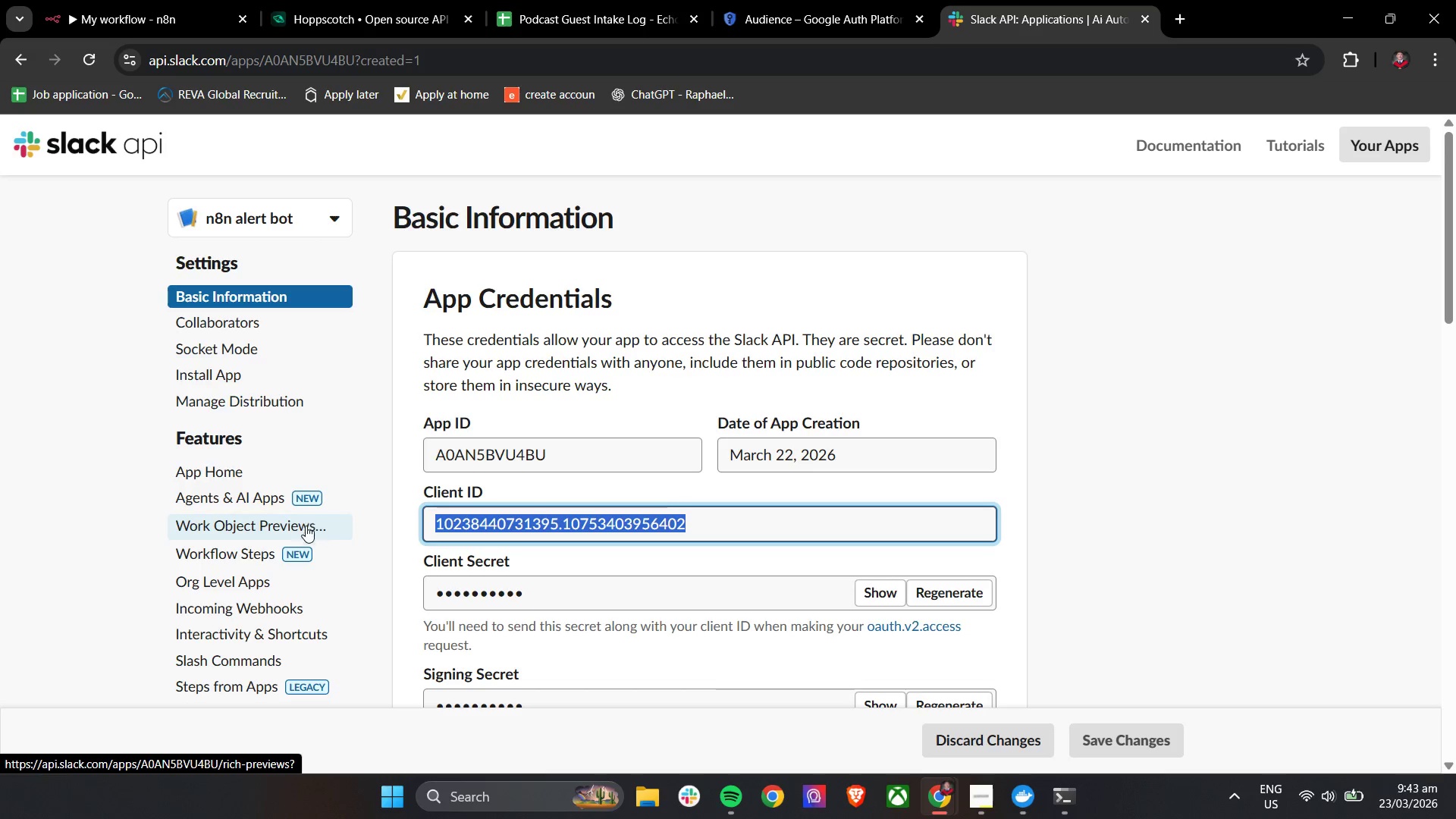 
wait(5.97)
 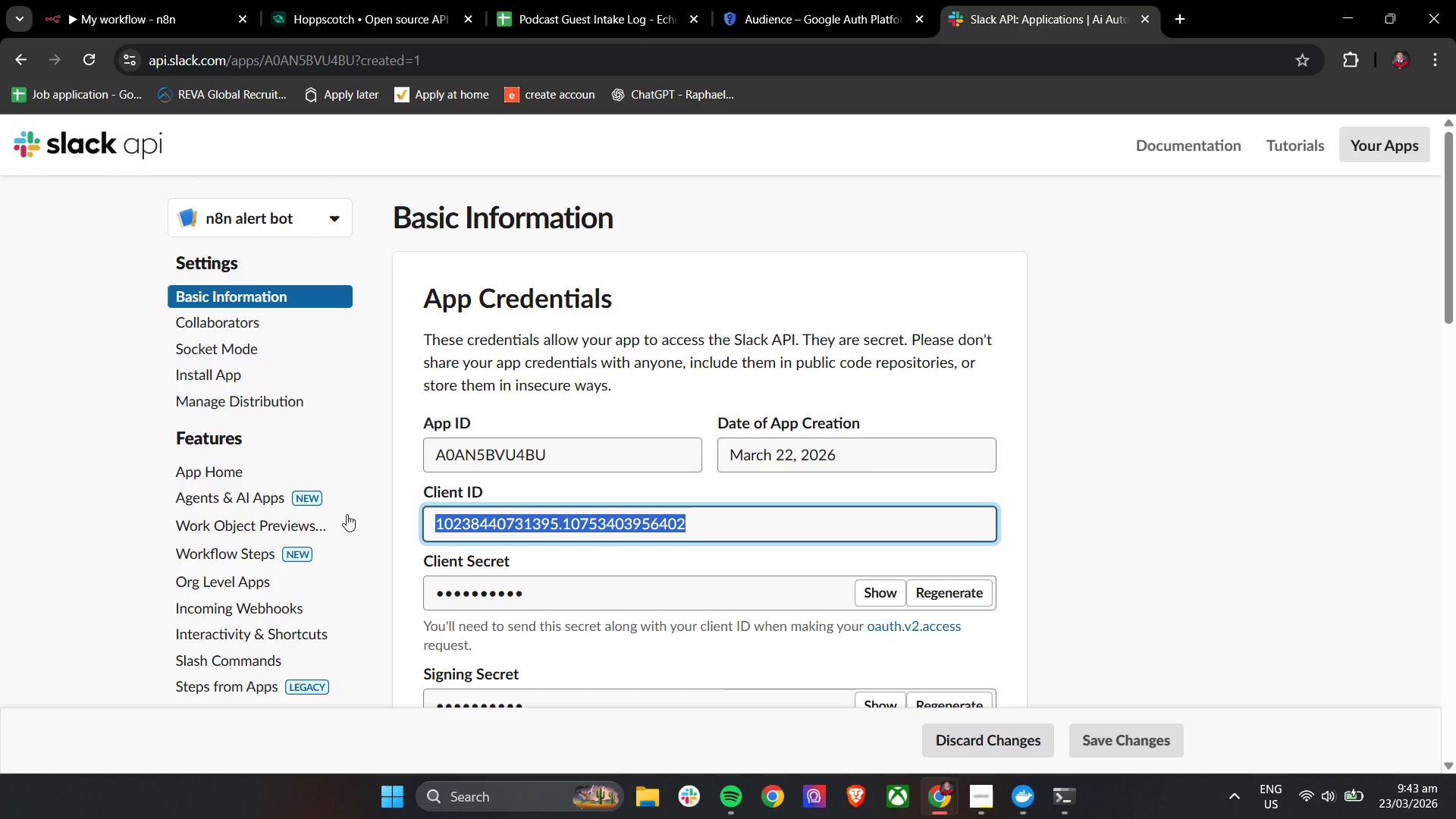 
left_click([627, 484])
 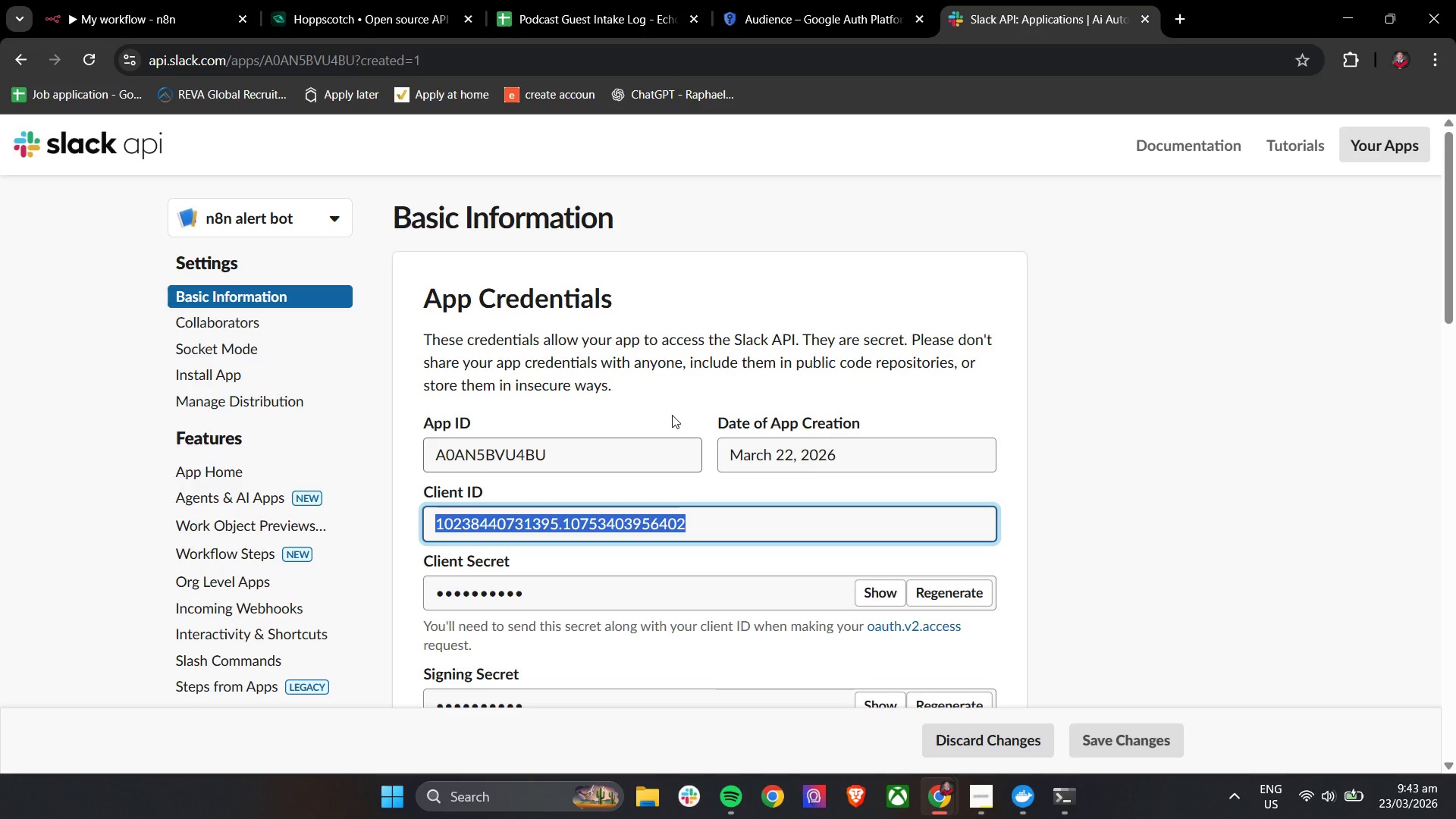 
left_click([656, 389])
 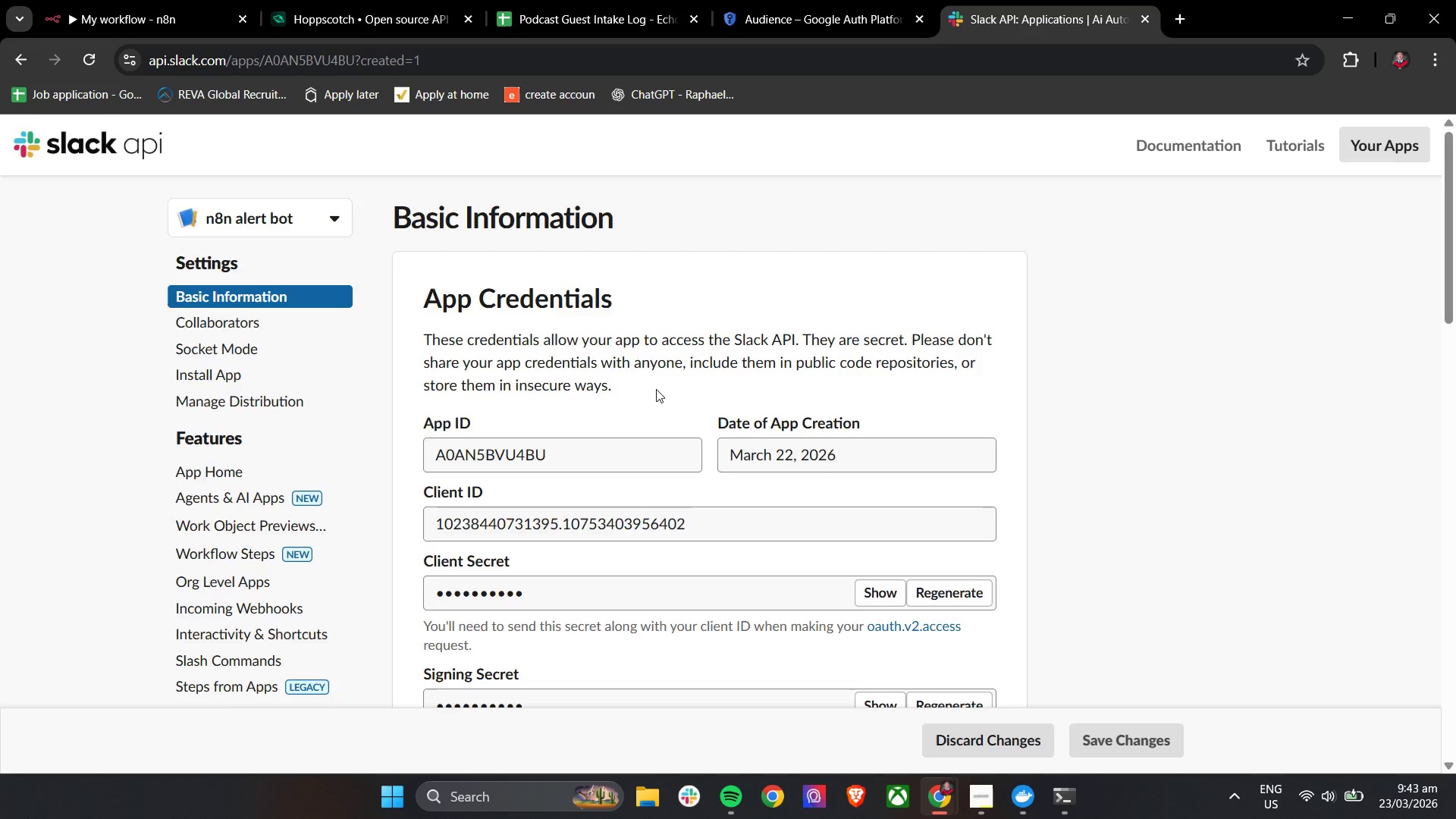 
scroll: coordinate [656, 389], scroll_direction: down, amount: 3.0
 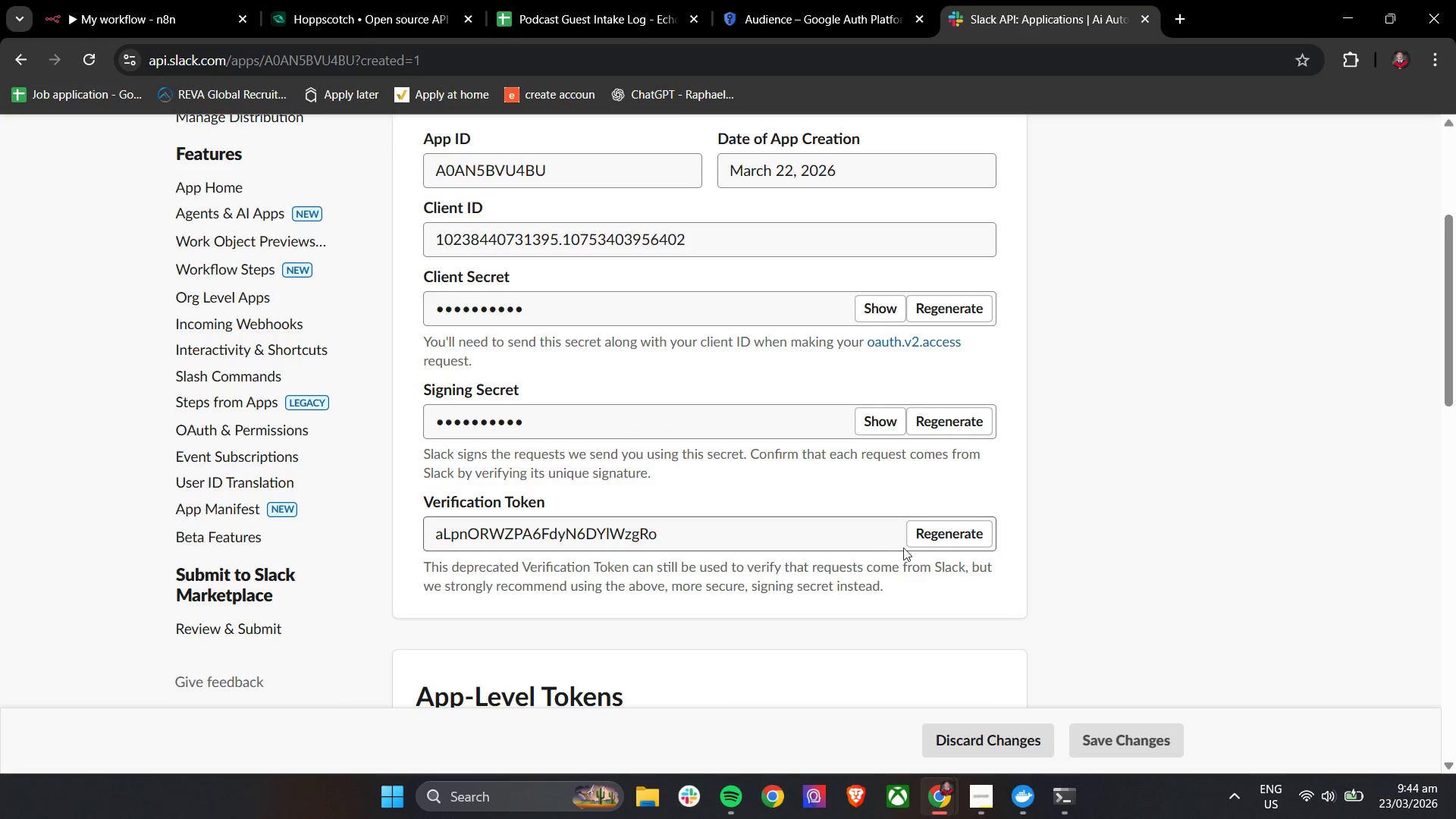 
left_click_drag(start_coordinate=[805, 519], to_coordinate=[797, 520])
 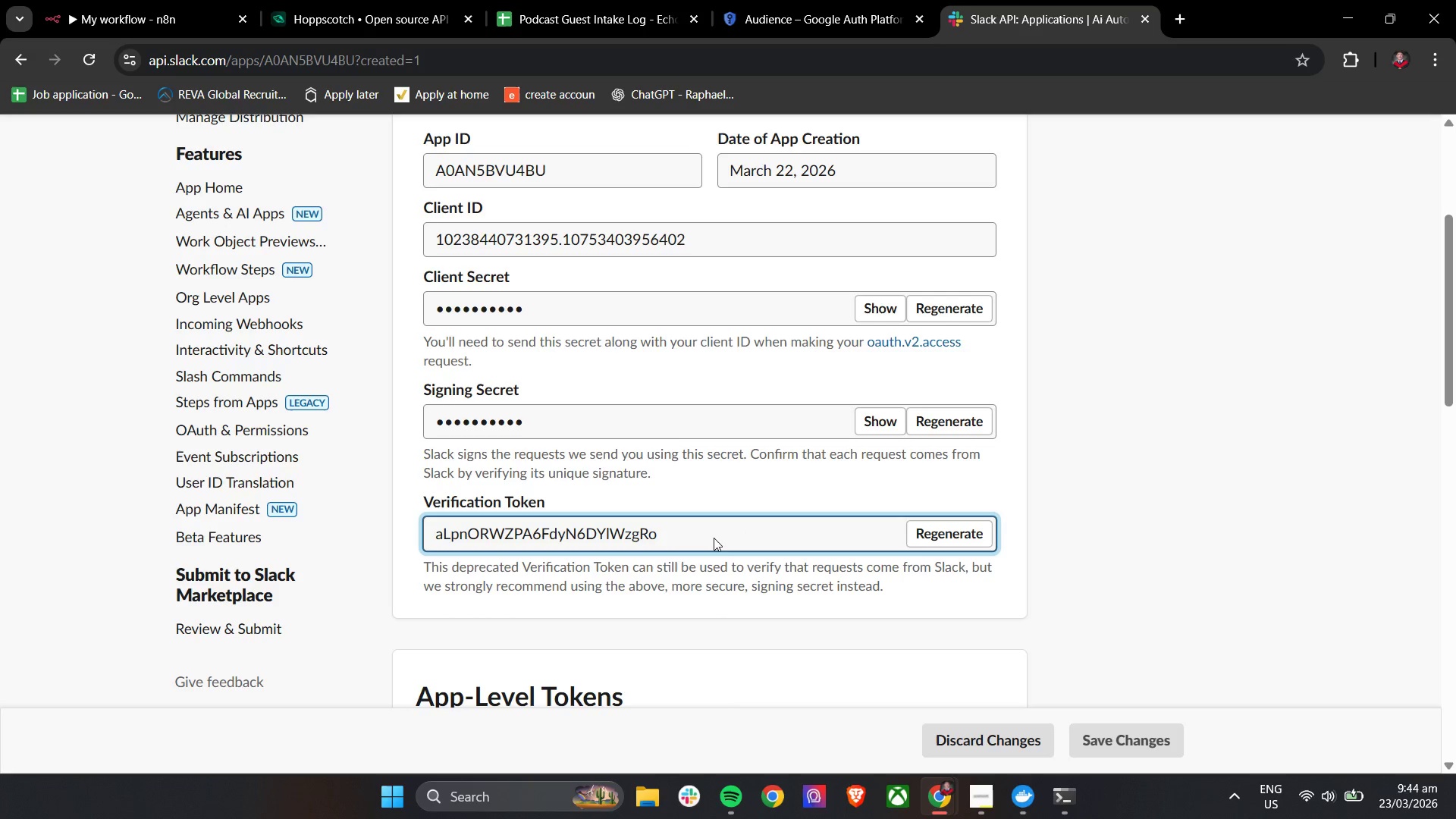 
left_click_drag(start_coordinate=[710, 538], to_coordinate=[697, 538])
 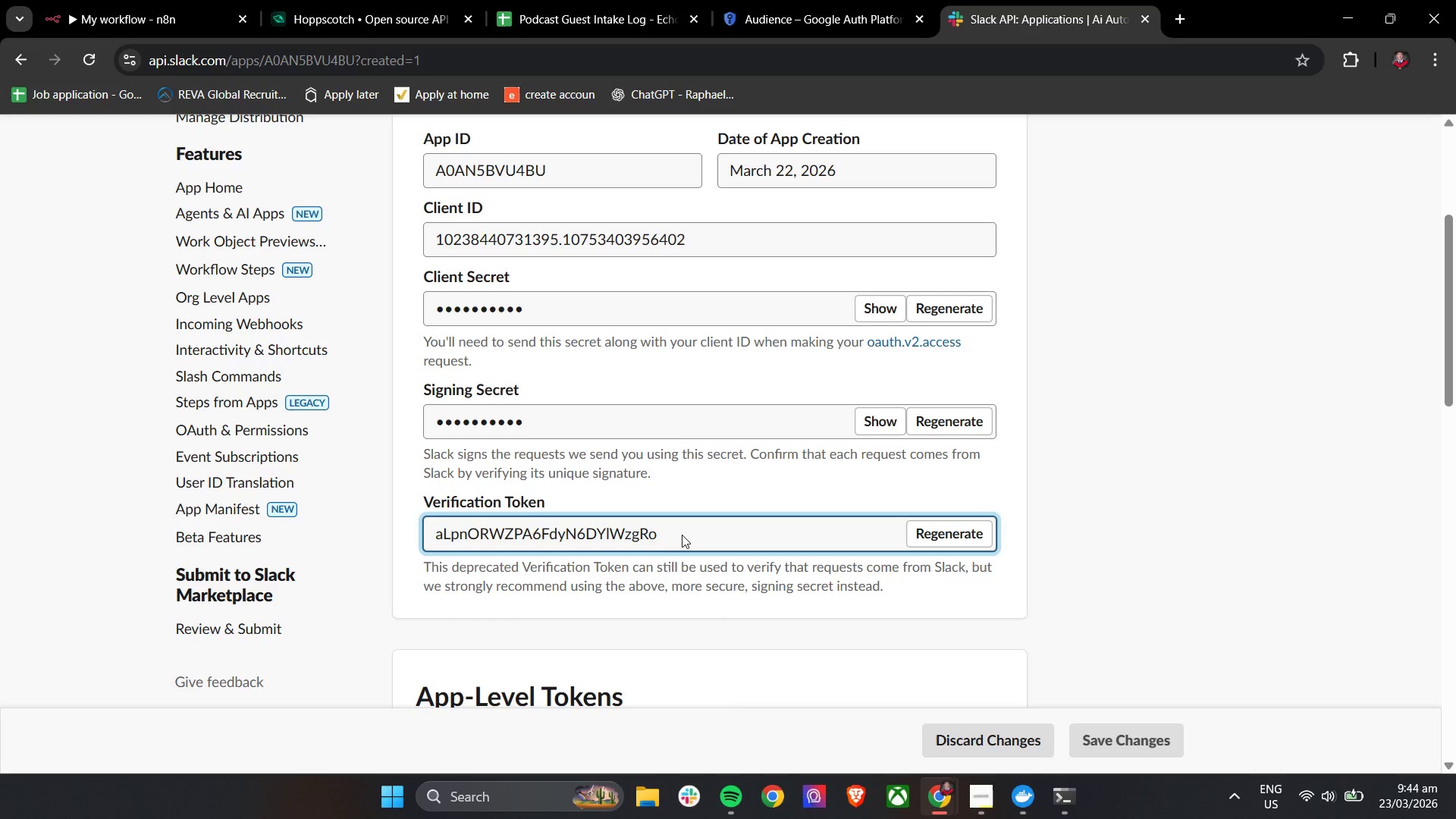 
left_click_drag(start_coordinate=[682, 535], to_coordinate=[676, 535])
 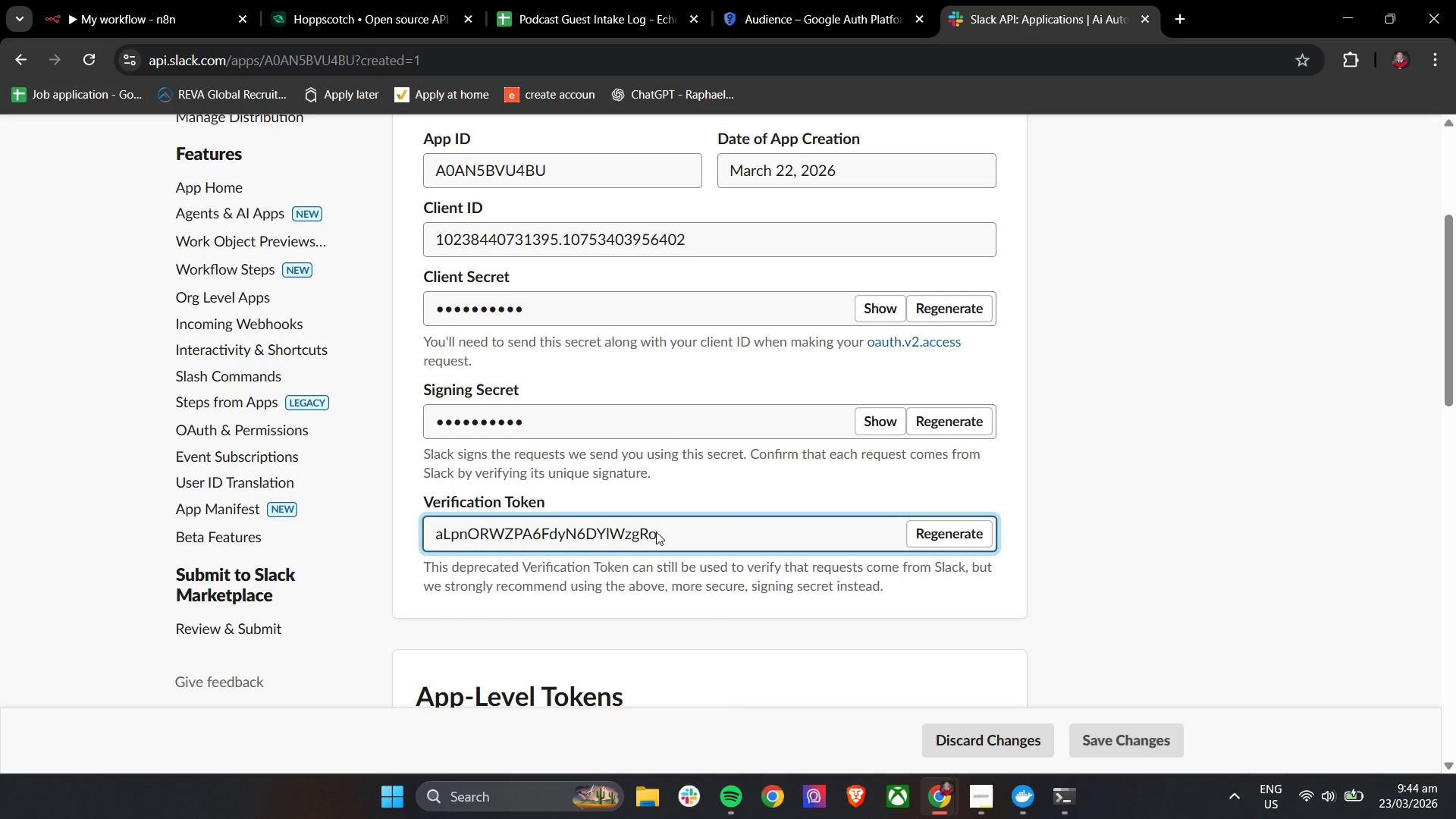 
left_click_drag(start_coordinate=[656, 532], to_coordinate=[416, 538])
 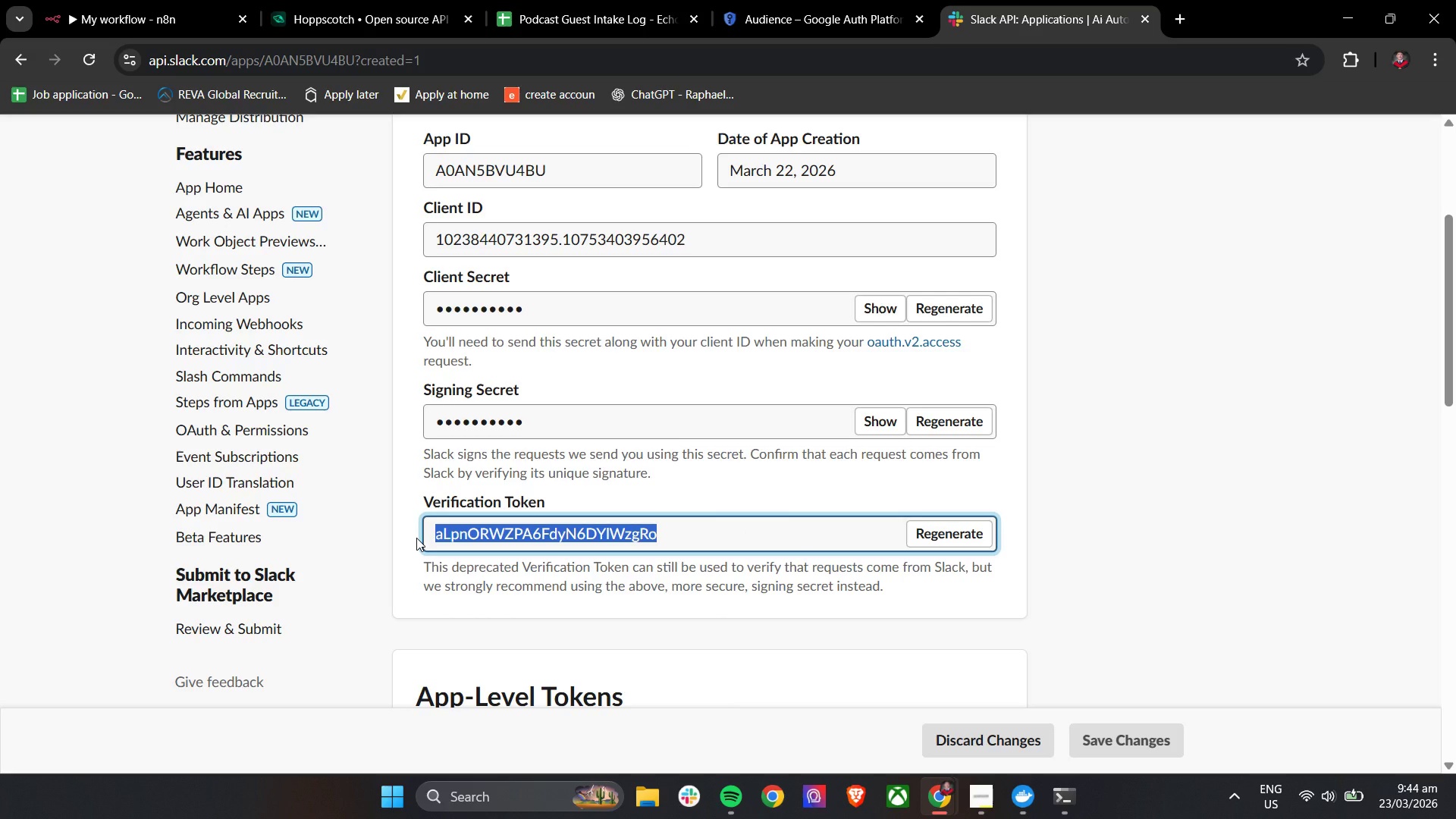 
key(Control+C)
 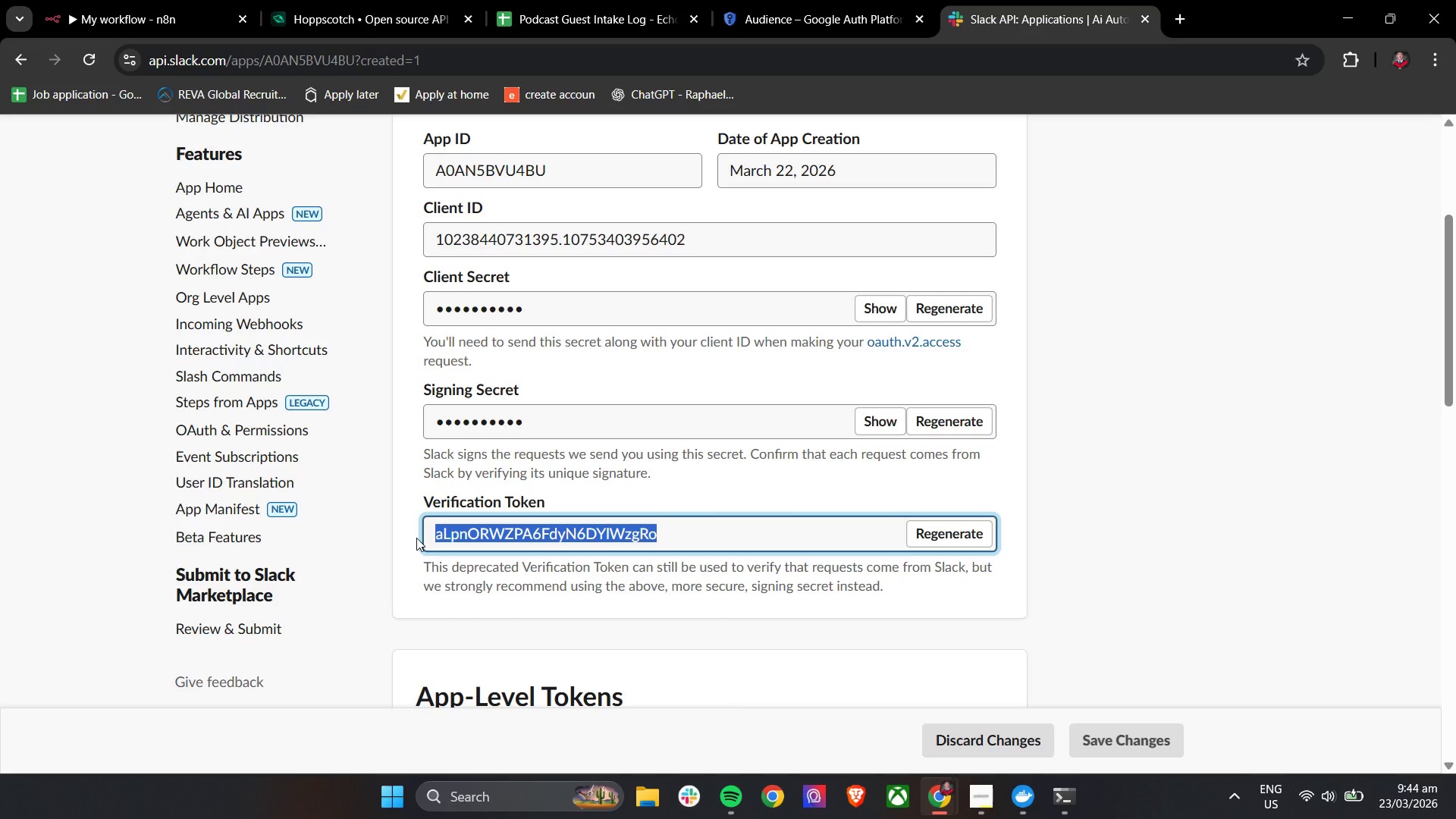 
key(Control+C)
 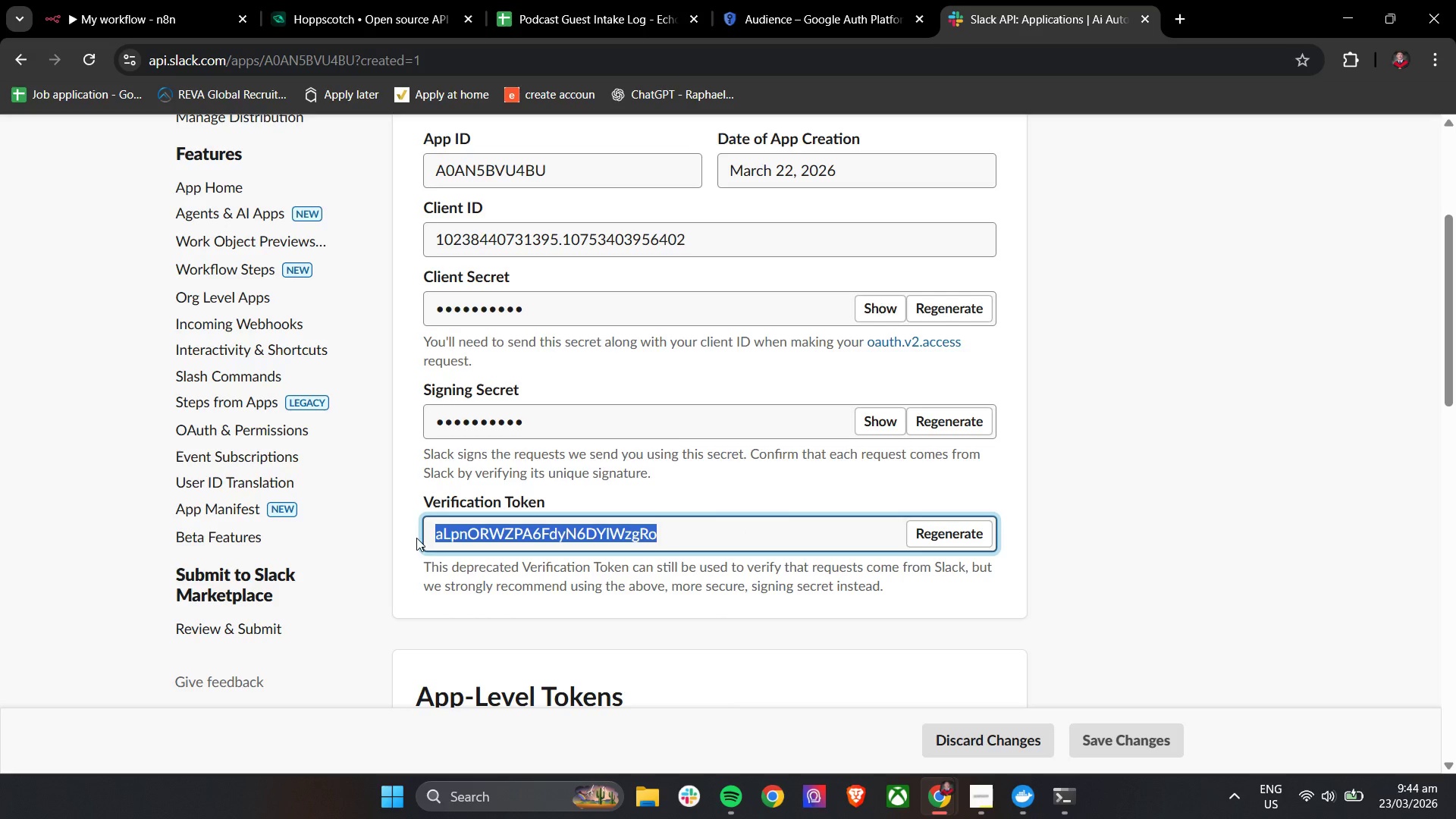 
key(Control+C)
 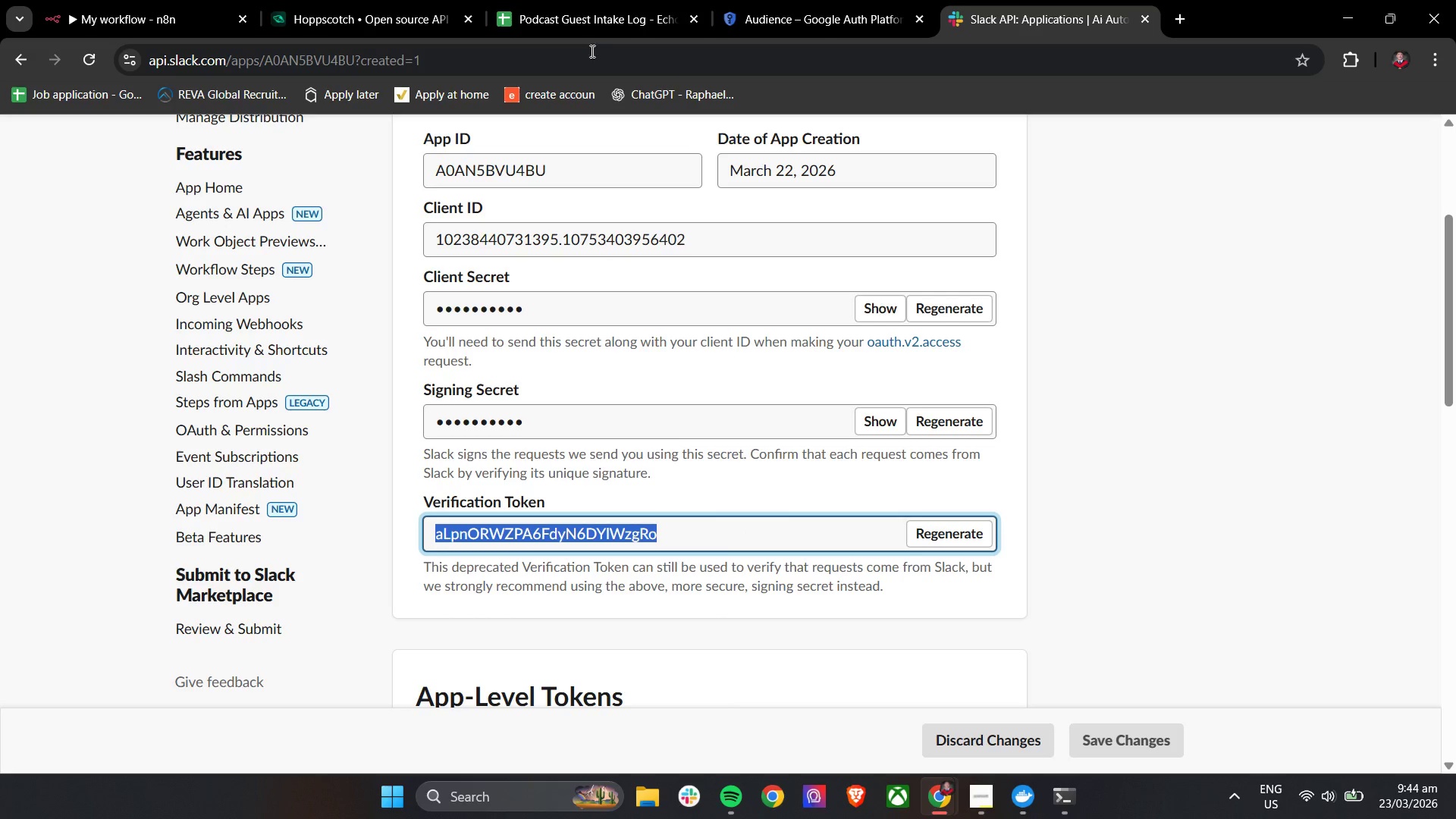 
key(Control+C)
 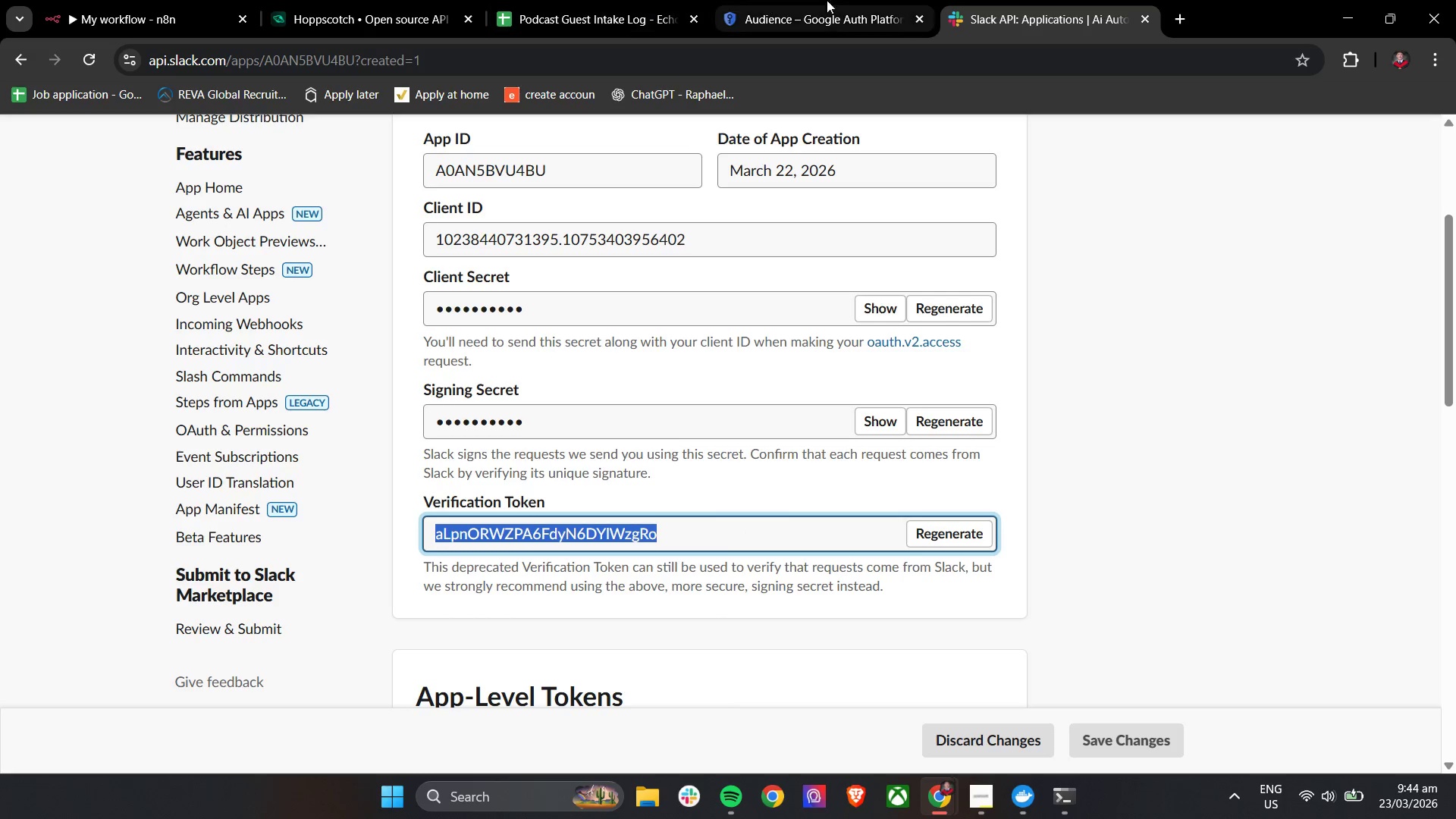 
left_click([844, 0])
 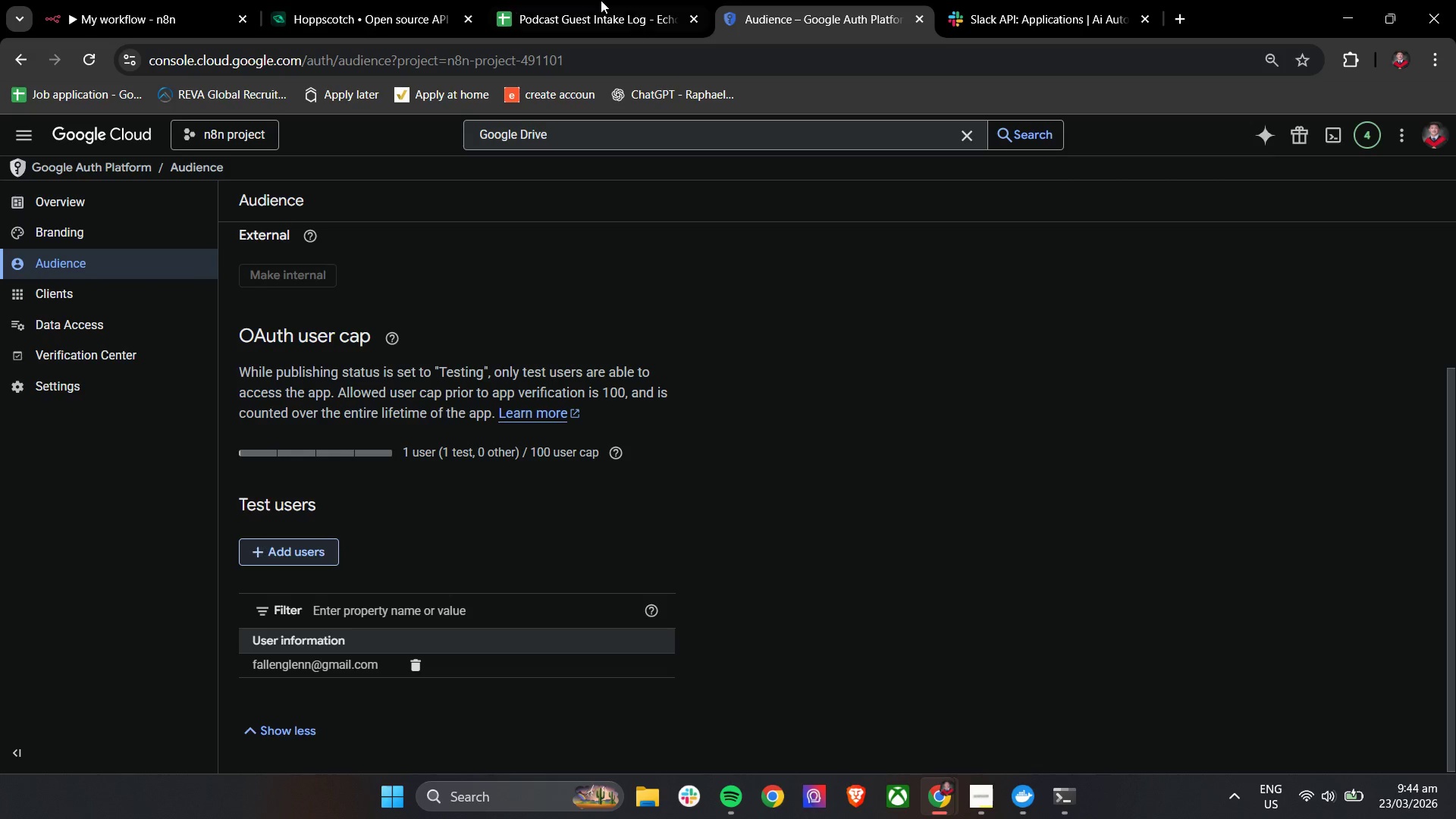 
left_click([374, 0])
 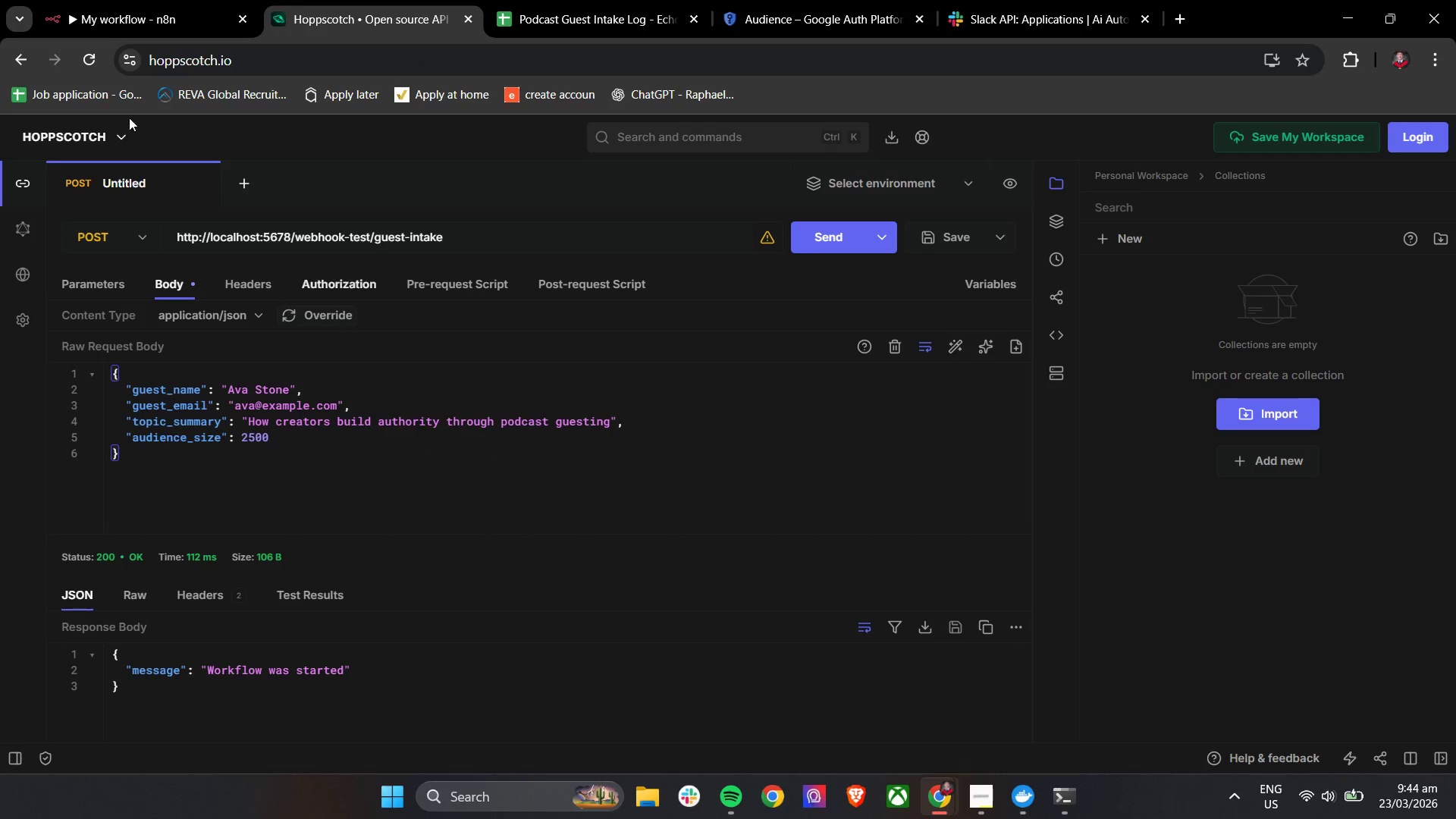 
left_click([100, 0])
 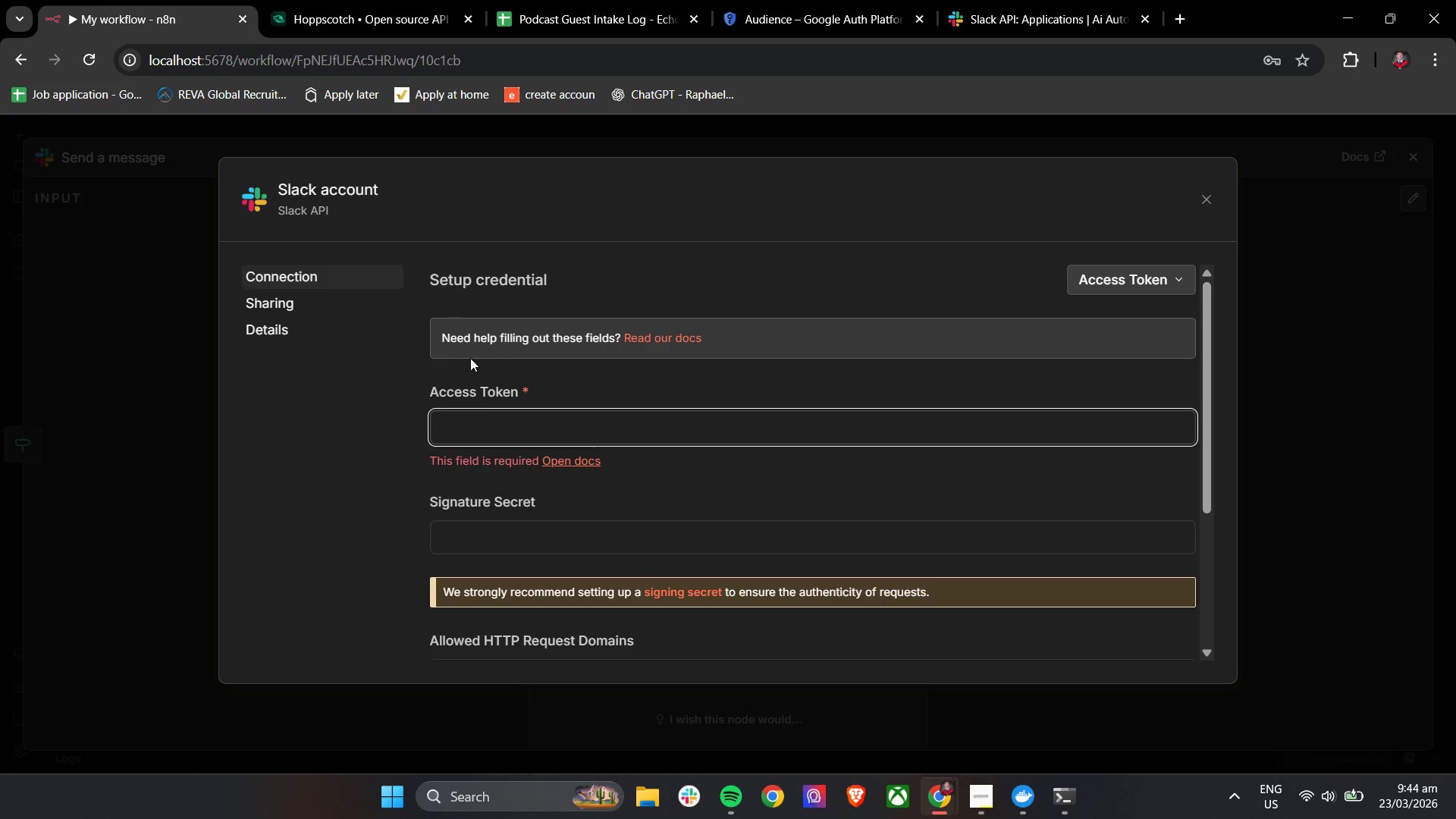 
key(Control+V)
 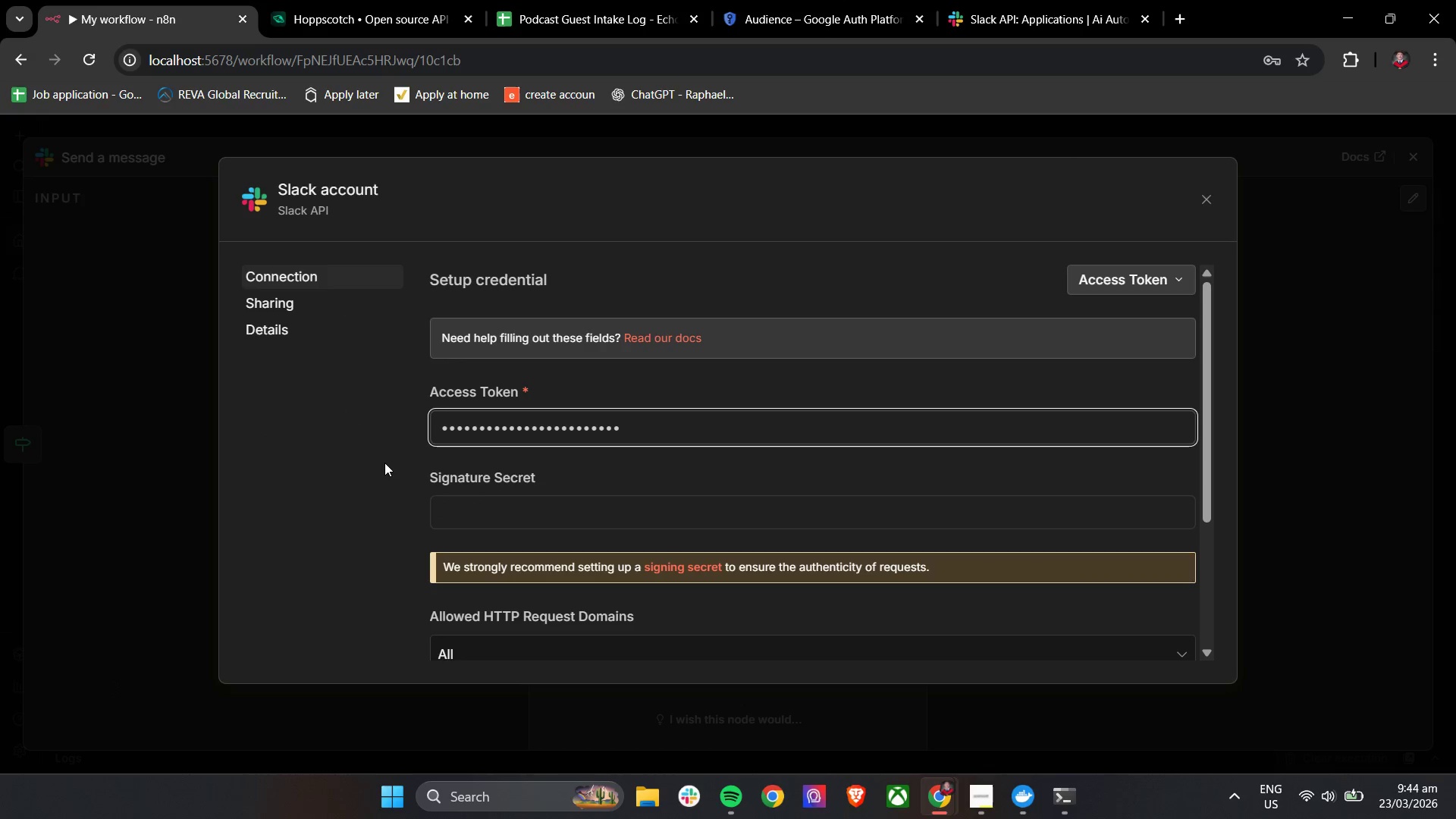 
key(Control+A)
 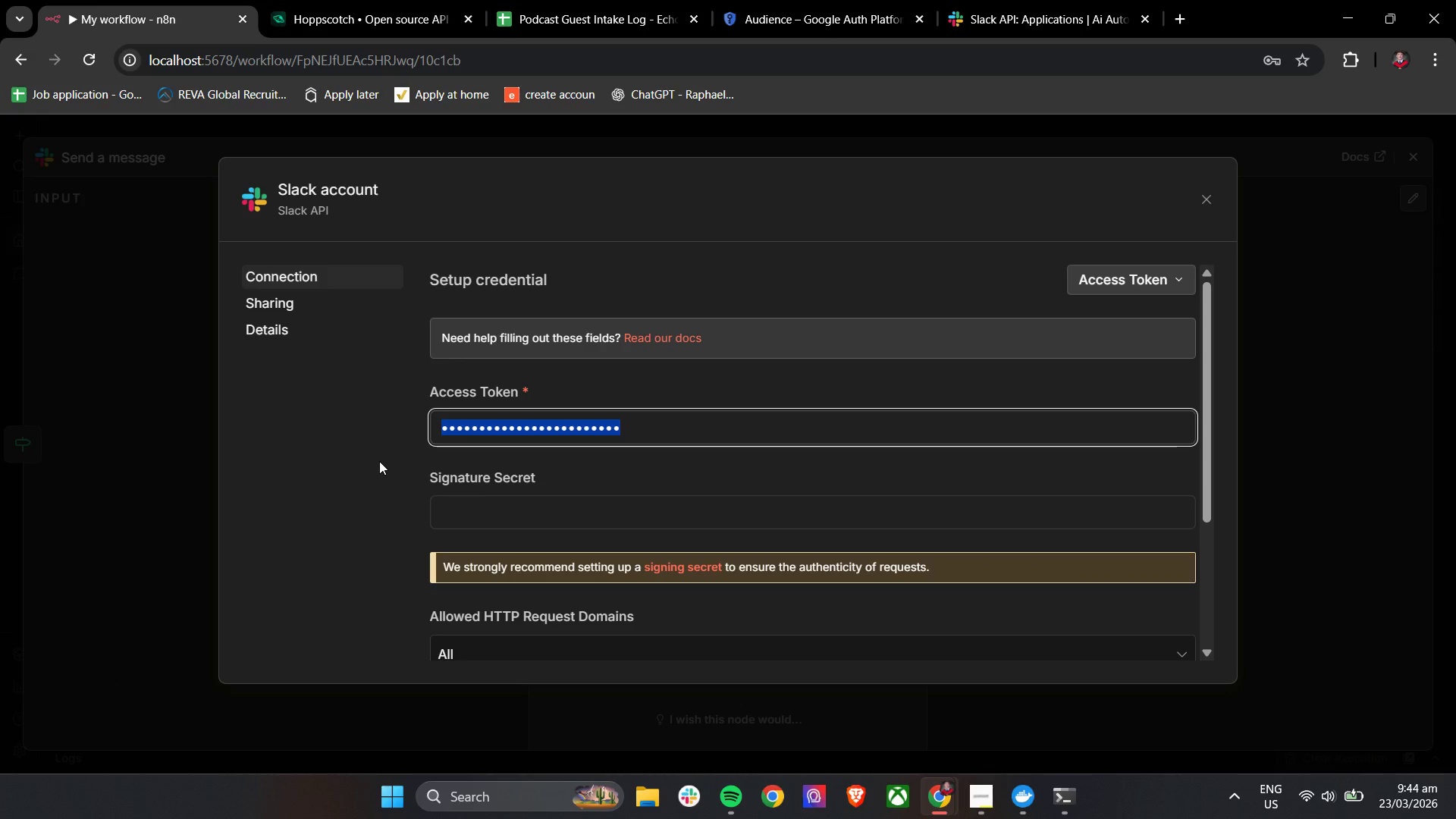 
key(Backspace)
 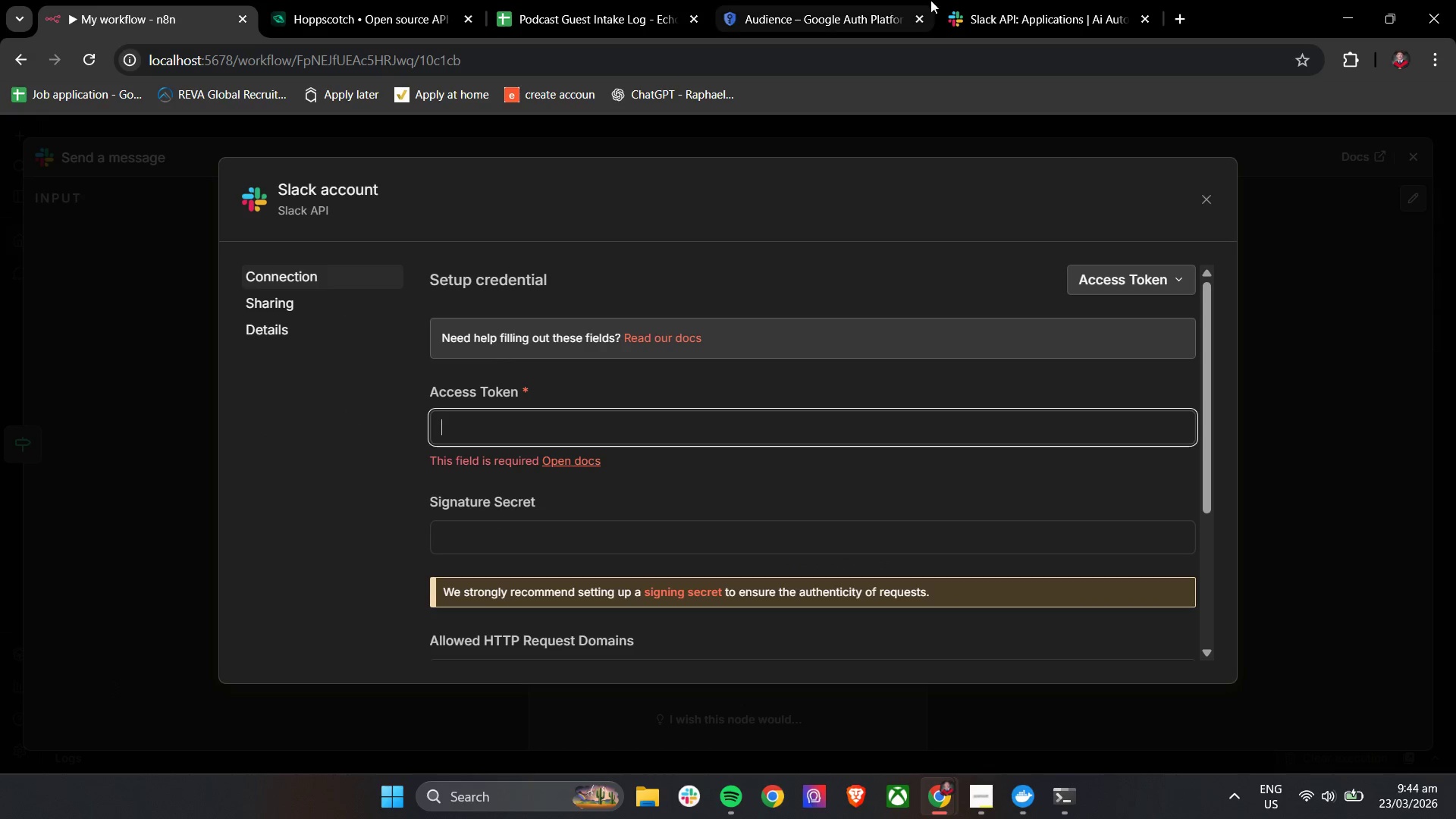 
left_click([962, 0])
 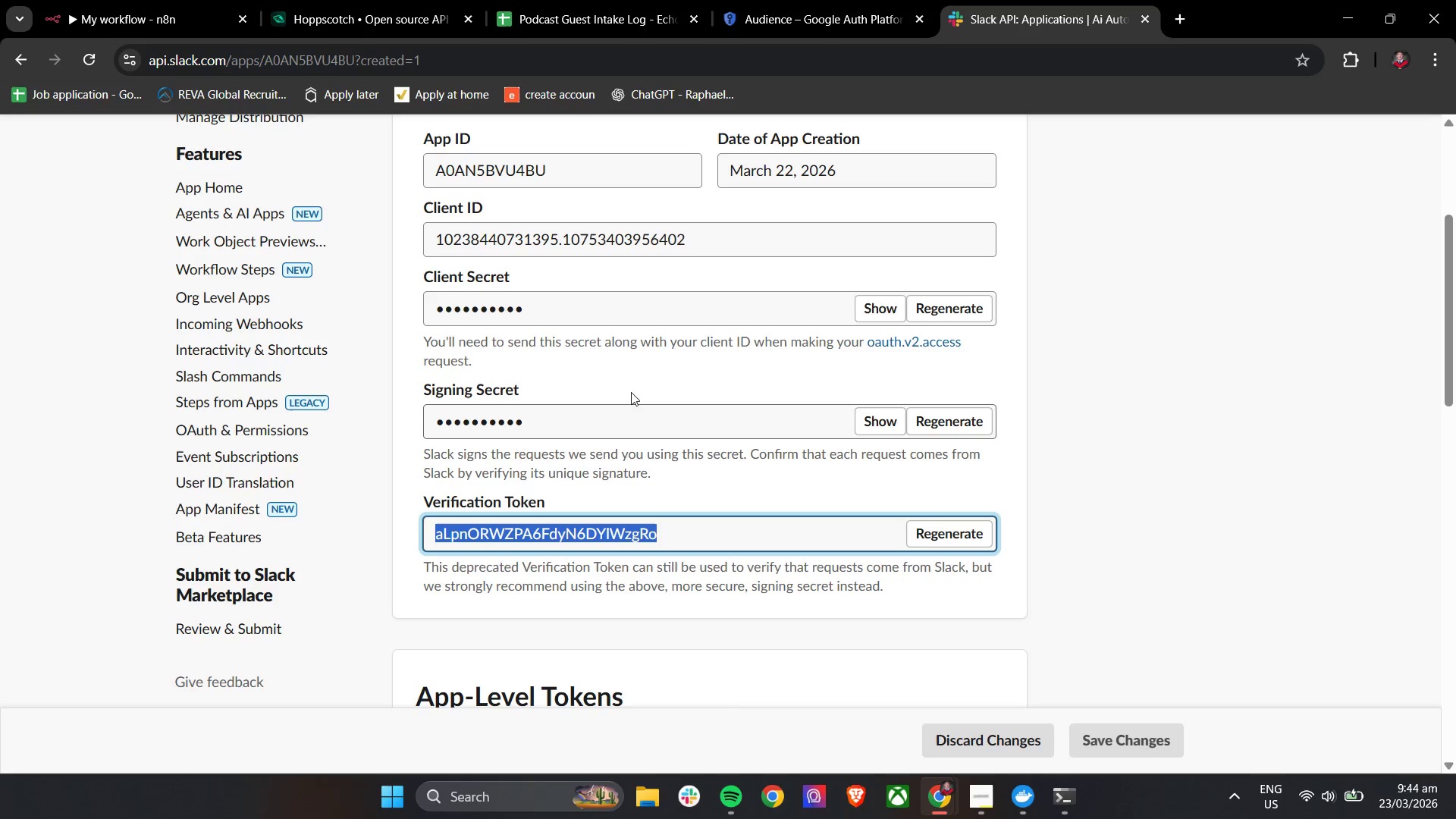 
scroll: coordinate [645, 426], scroll_direction: down, amount: 5.0
 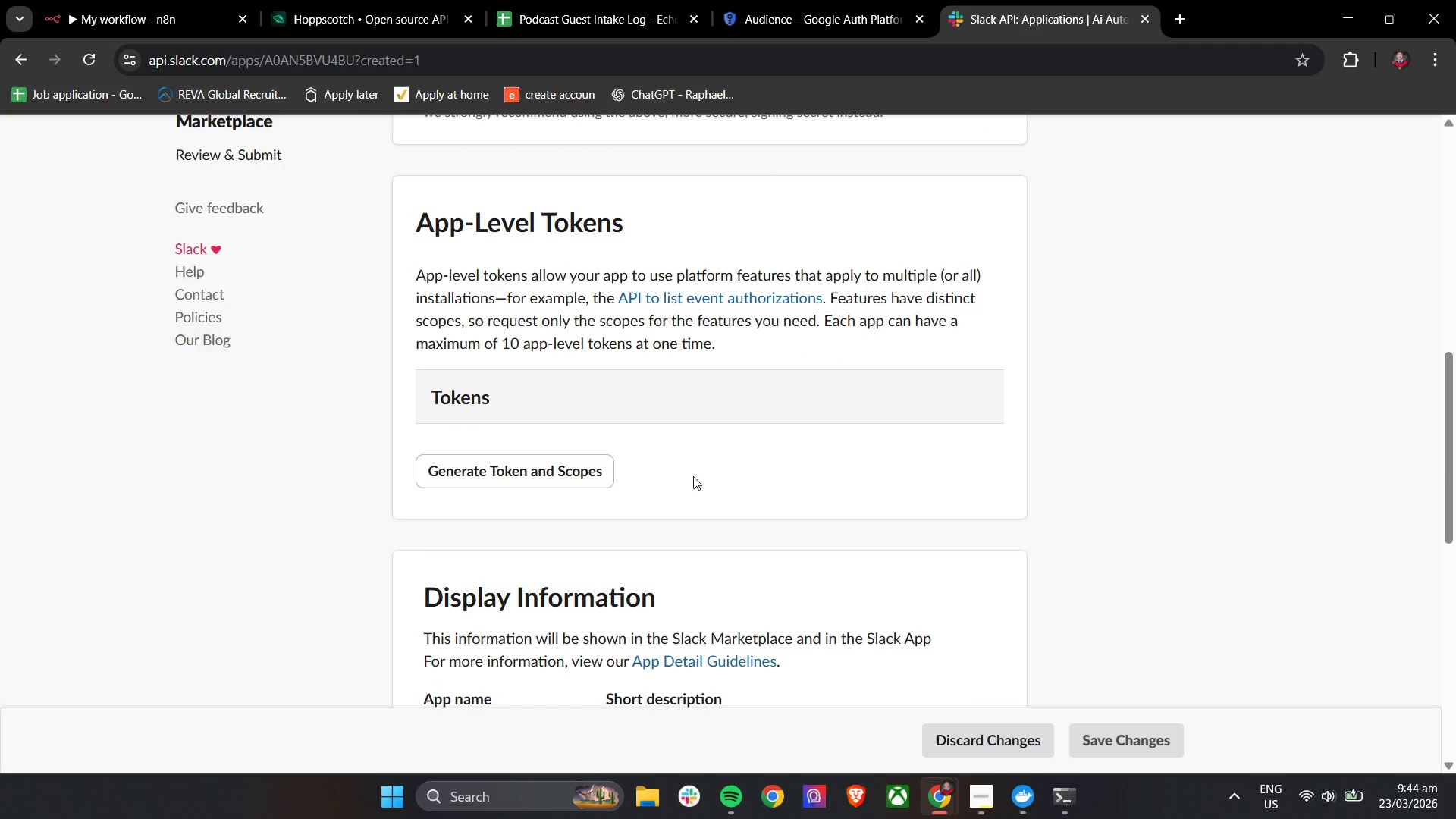 
scroll: coordinate [724, 479], scroll_direction: up, amount: 4.0
 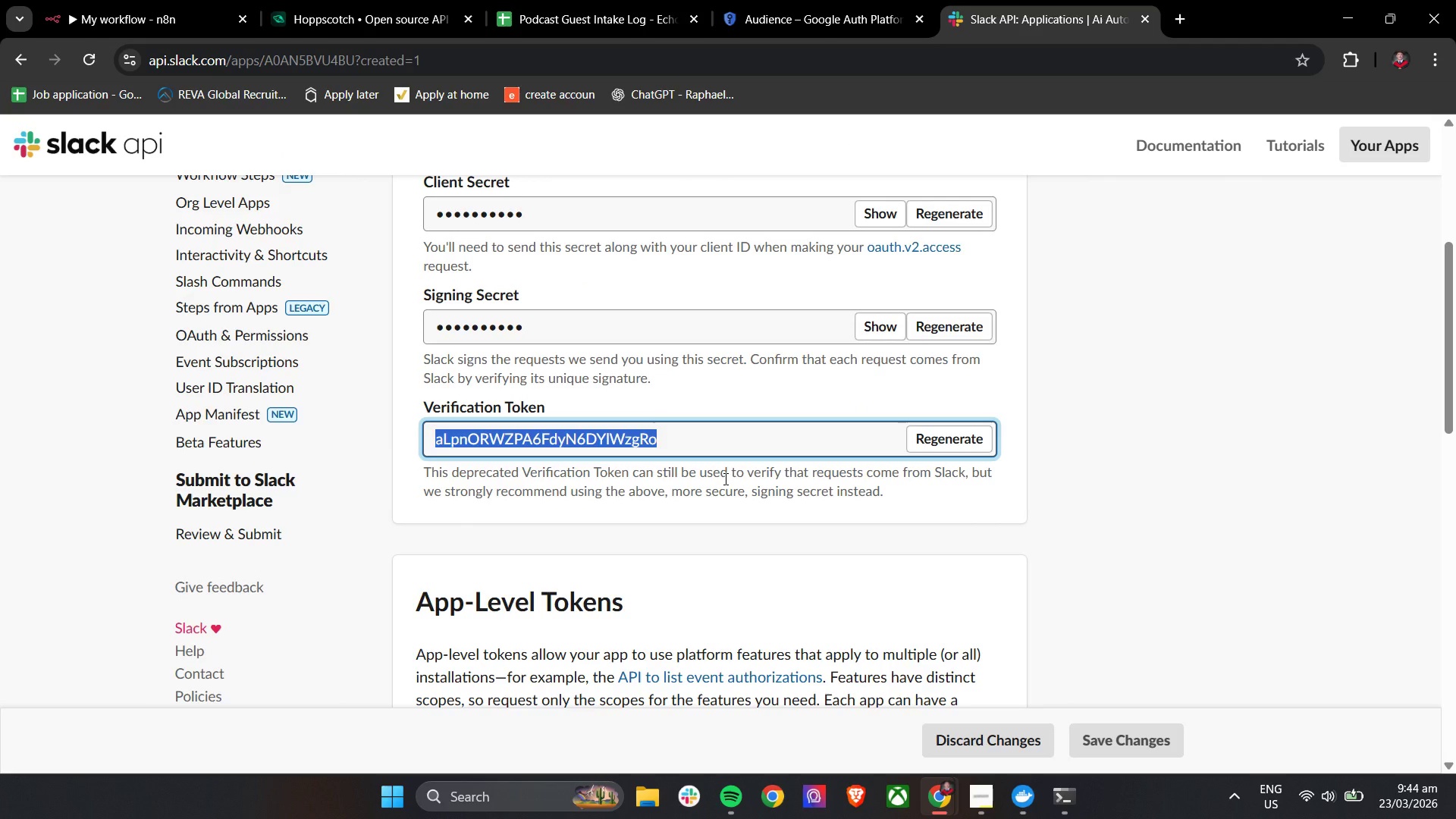 
left_click([695, 371])
 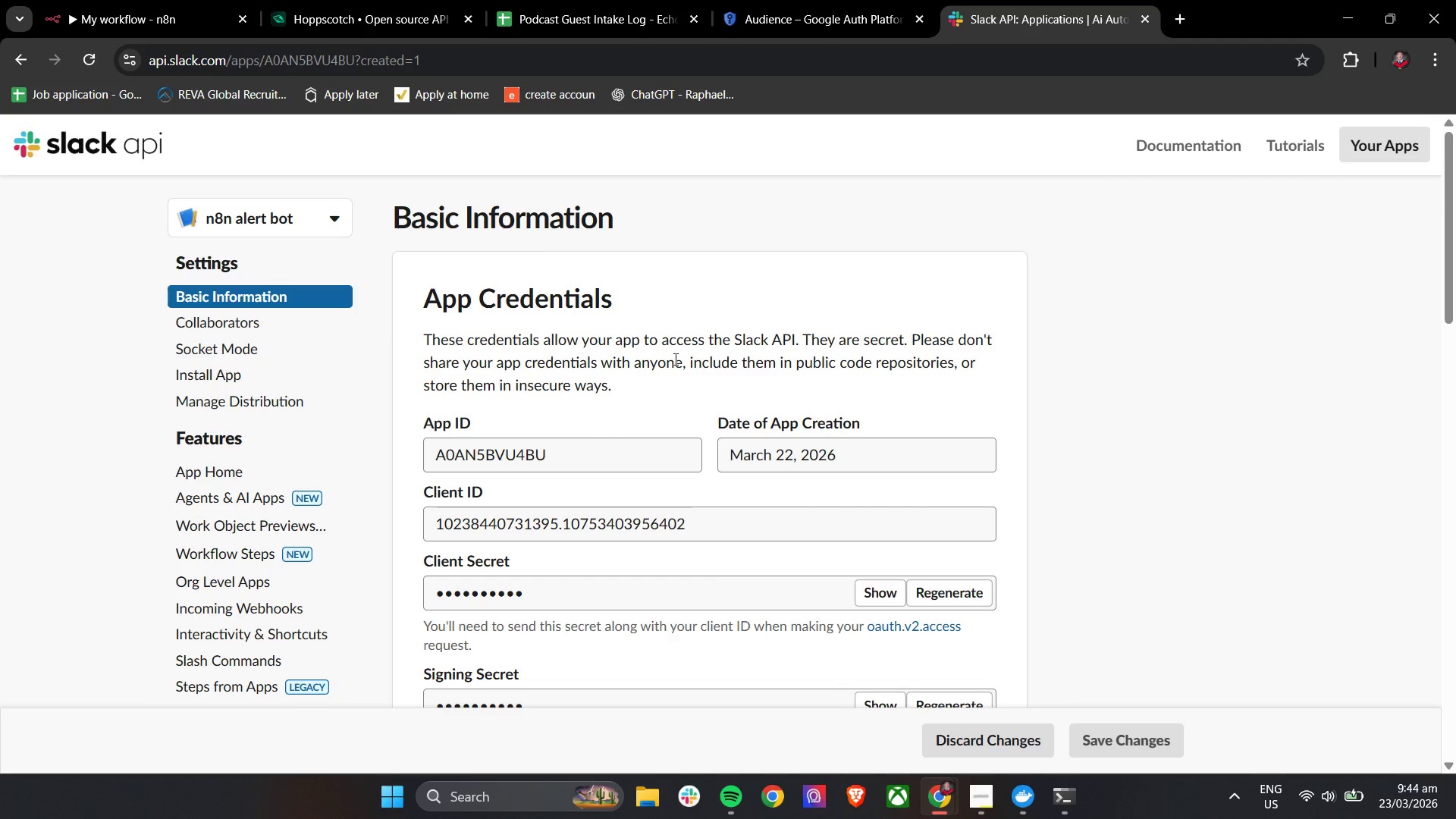 
scroll: coordinate [724, 479], scroll_direction: up, amount: 4.0
 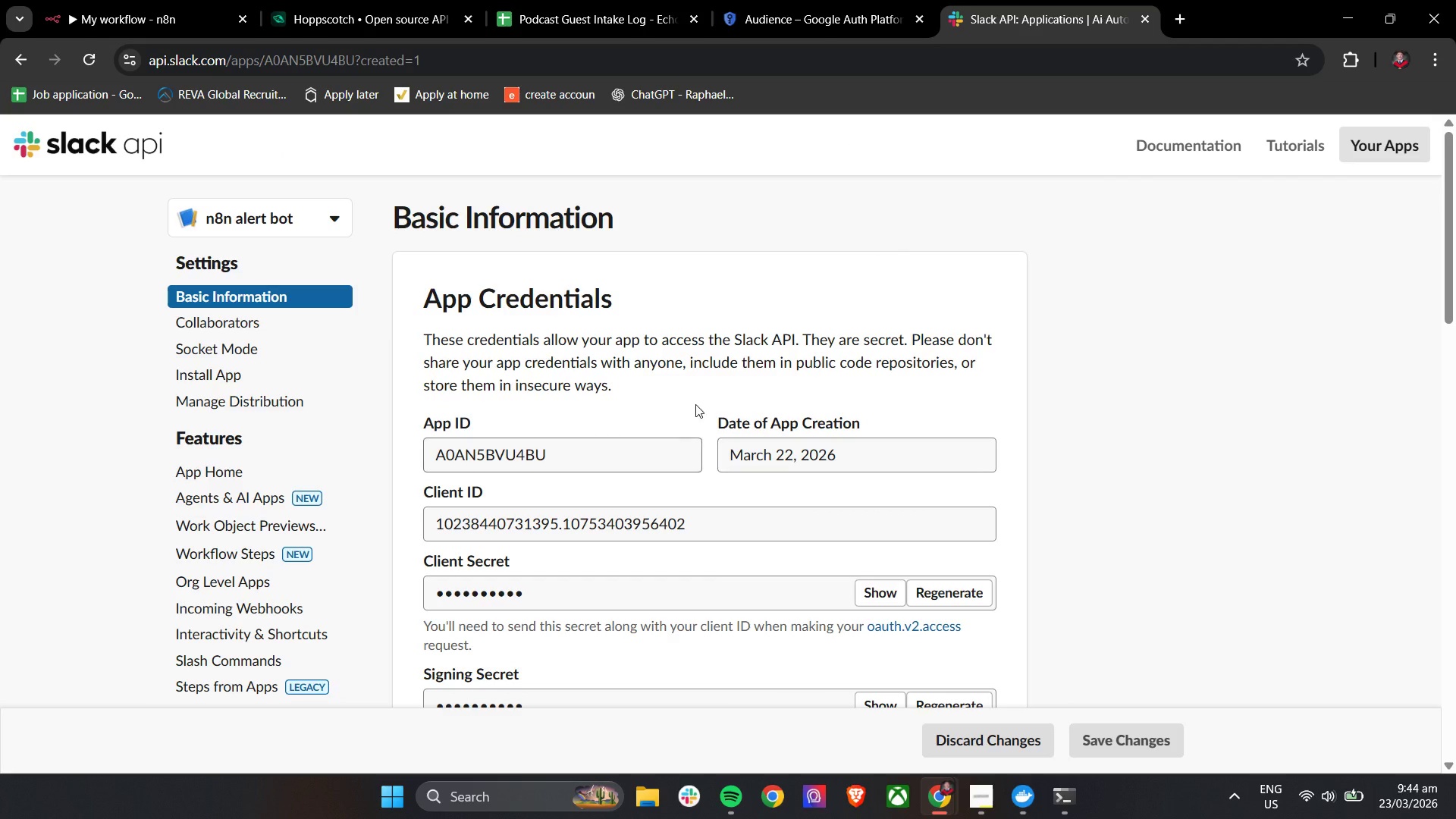 
left_click([116, 0])
 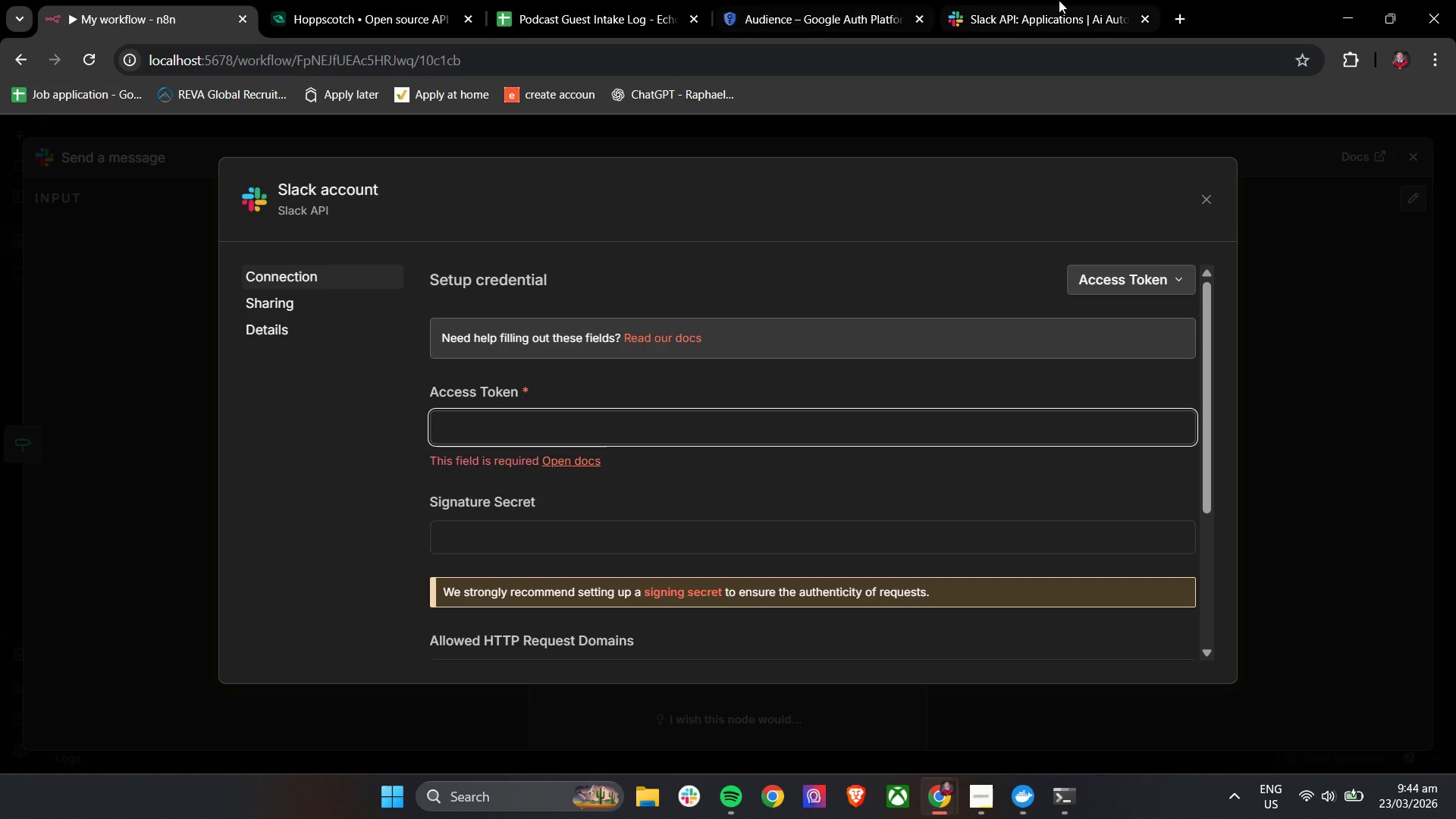 
left_click([1062, 0])
 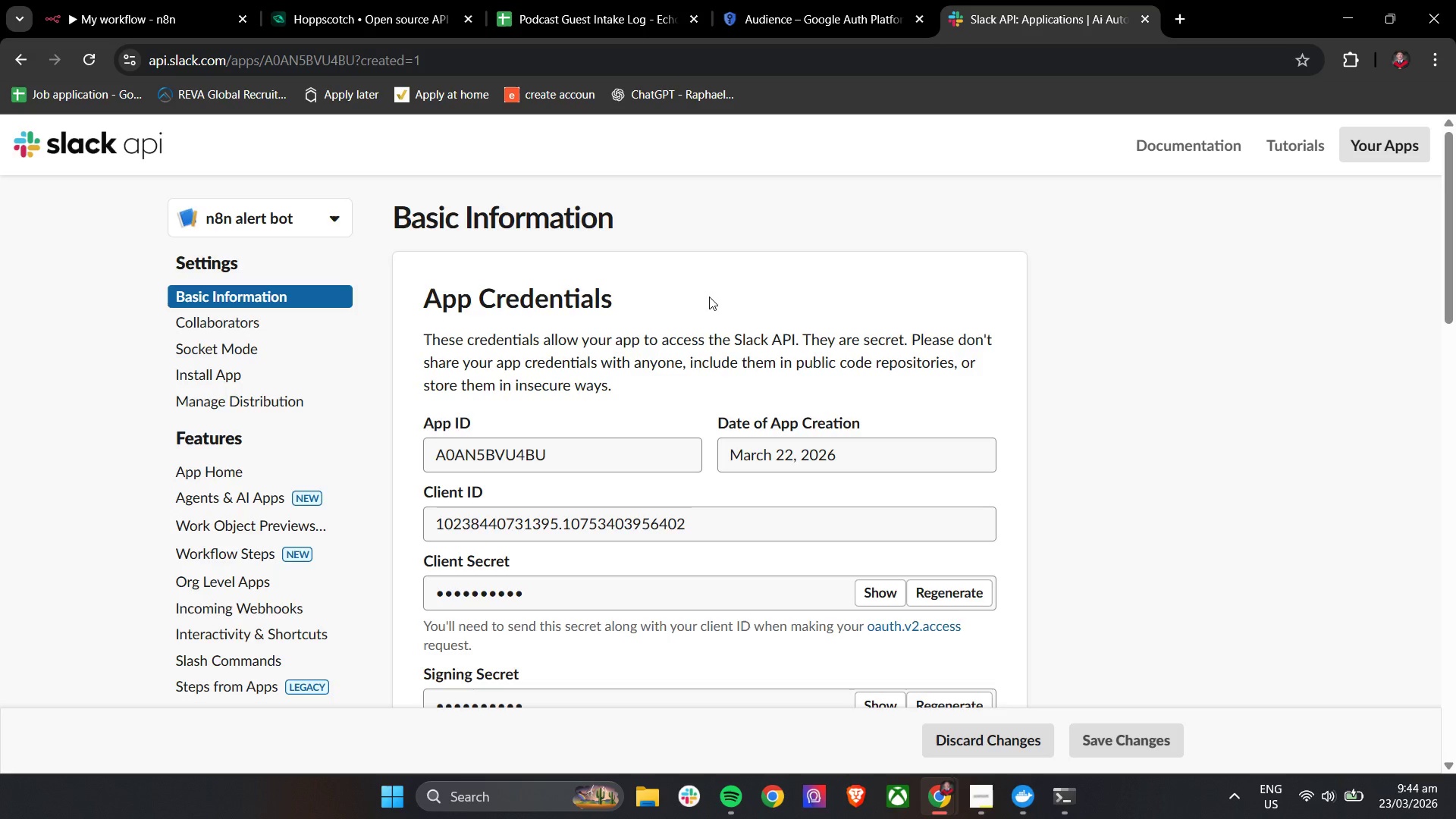 
scroll: coordinate [635, 435], scroll_direction: down, amount: 11.0
 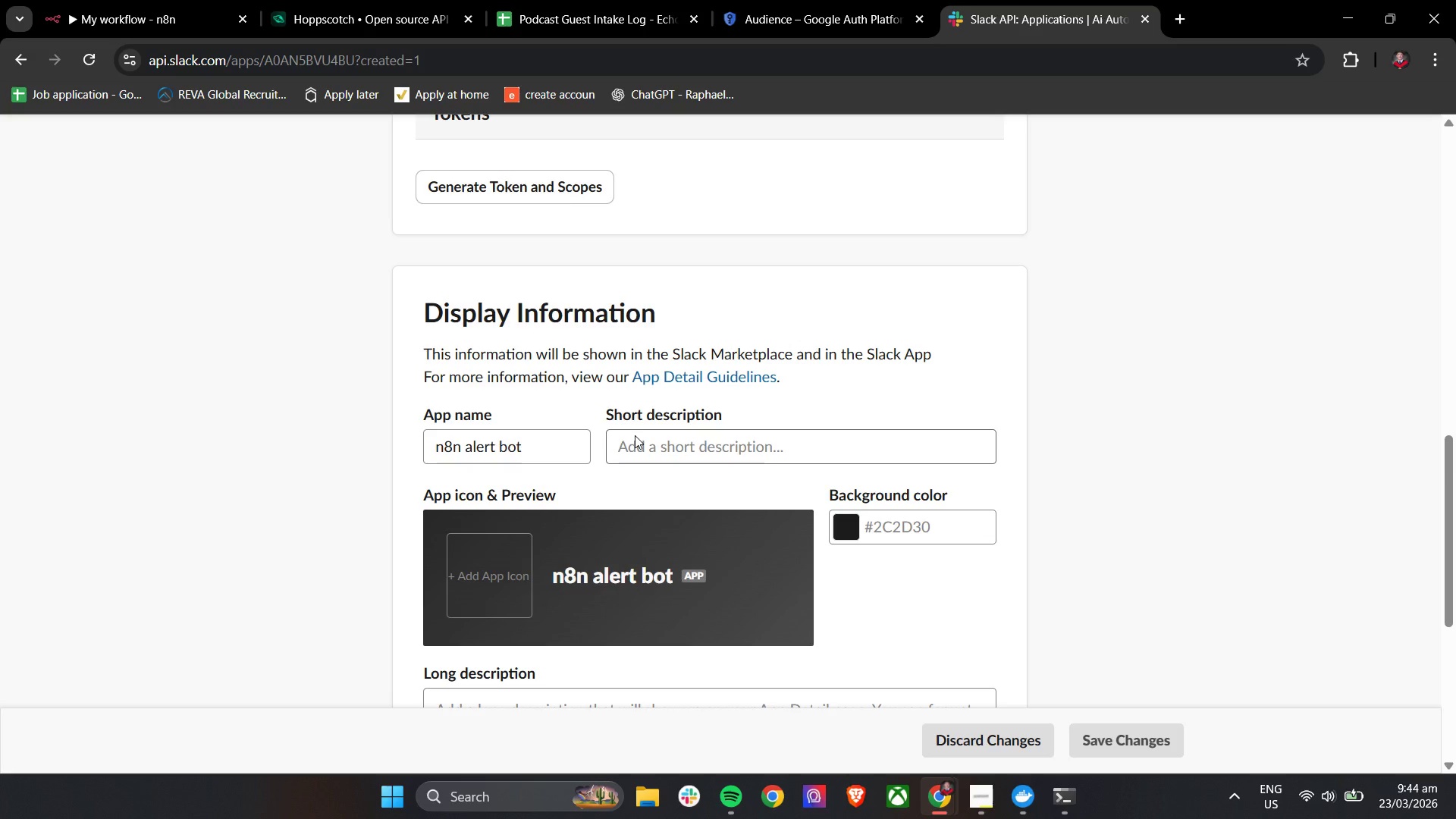 
left_click([565, 476])
 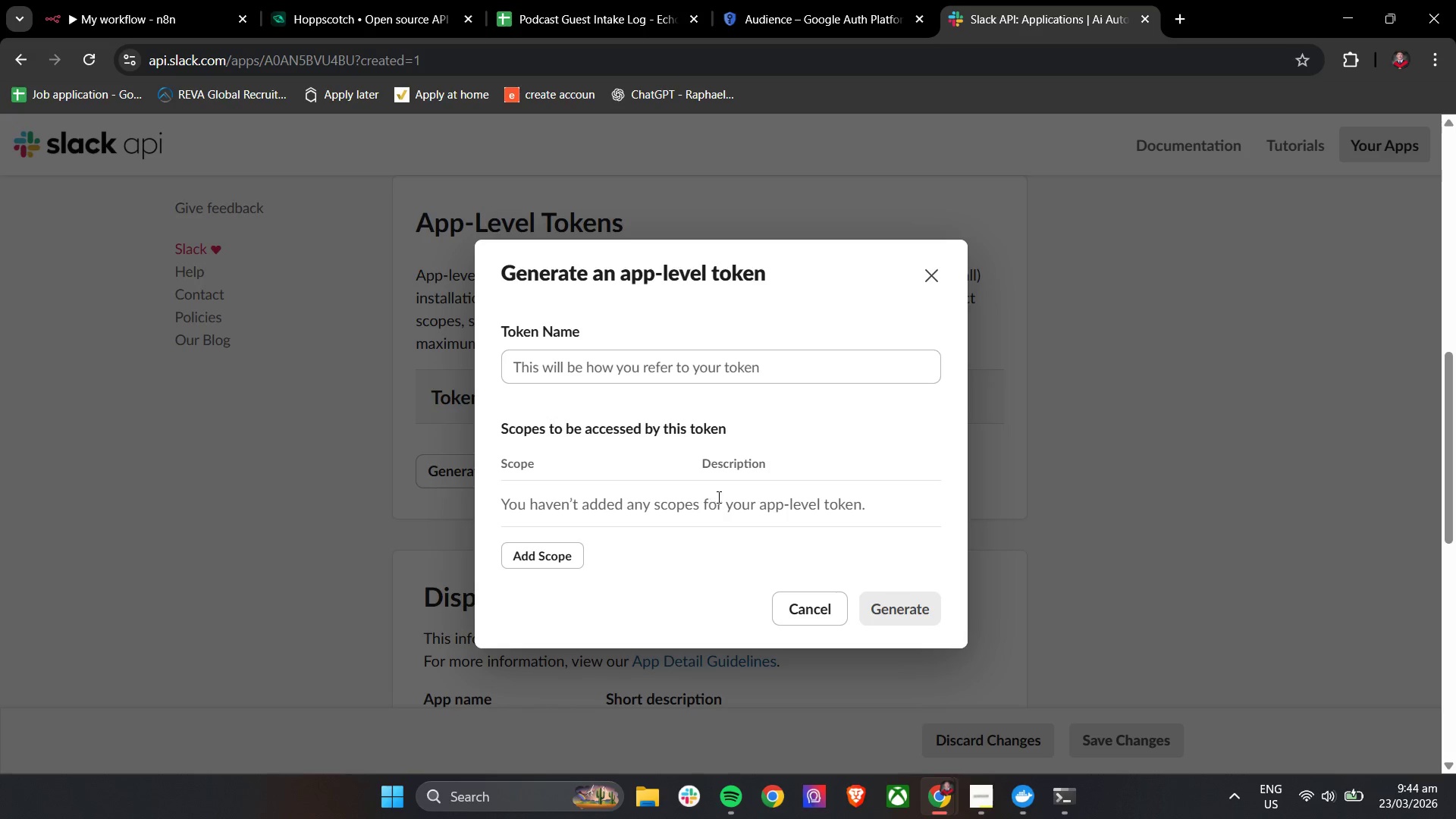 
scroll: coordinate [635, 435], scroll_direction: up, amount: 3.0
 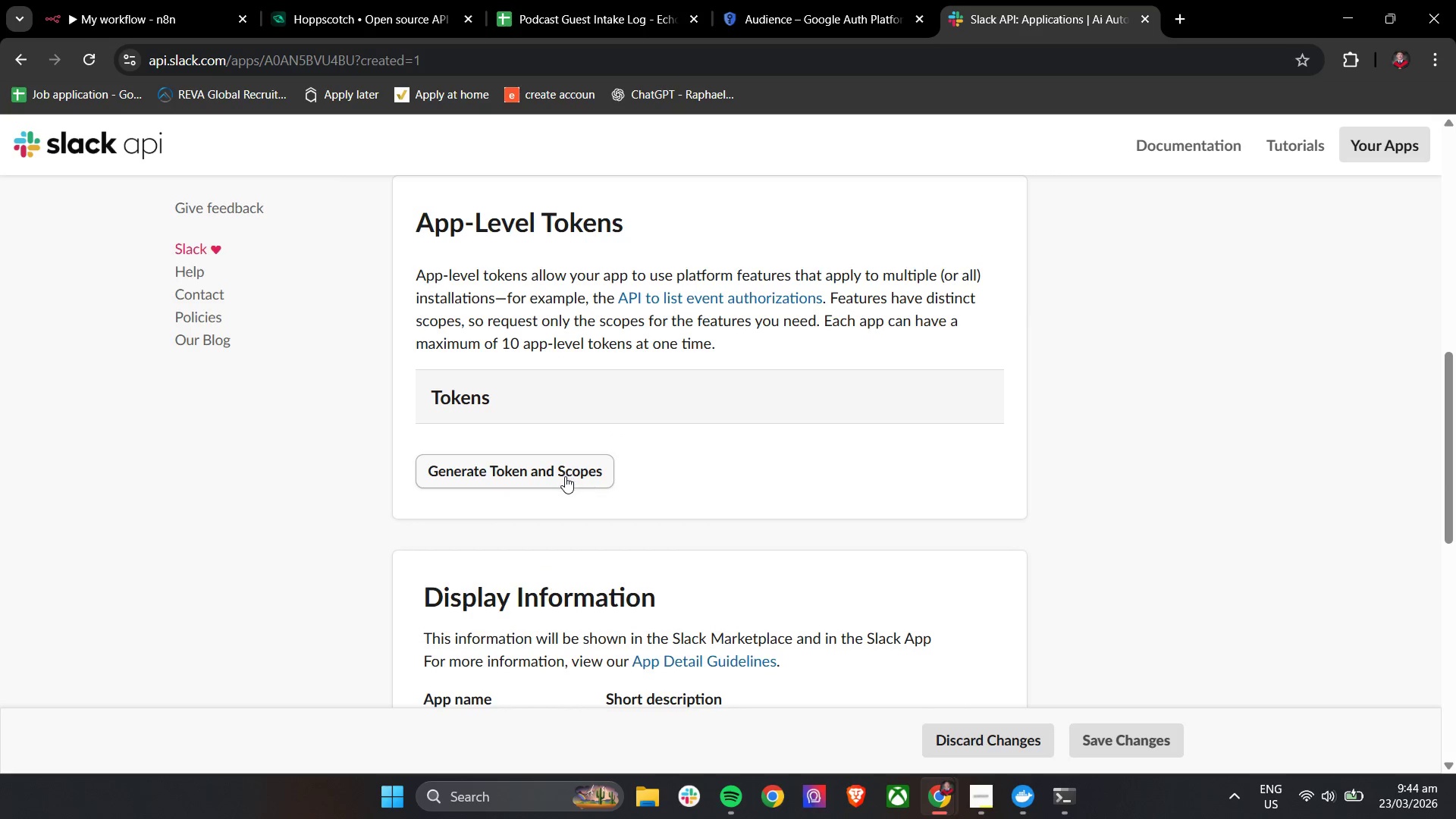 
left_click([683, 372])
 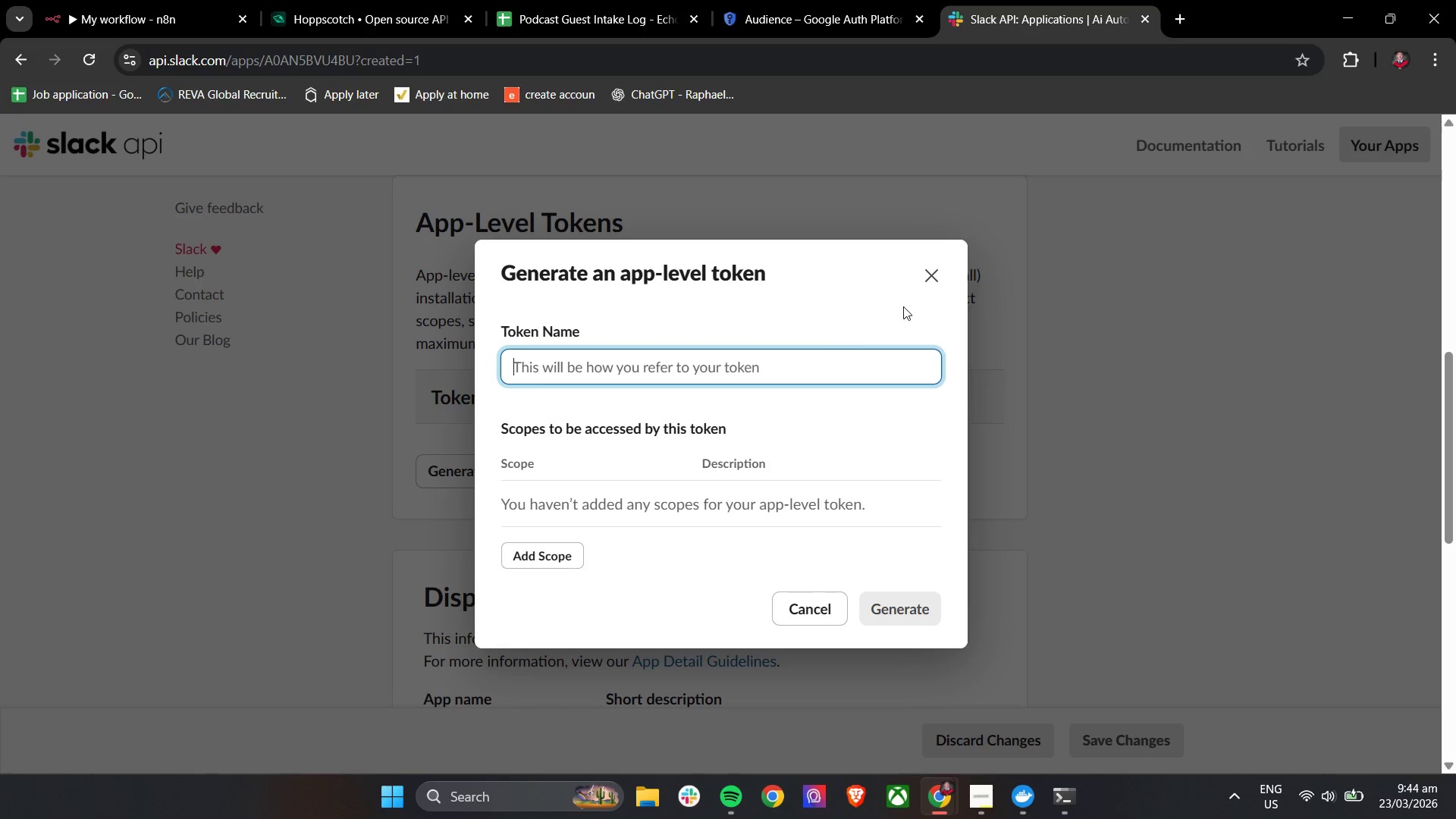 
scroll: coordinate [816, 461], scroll_direction: up, amount: 6.0
 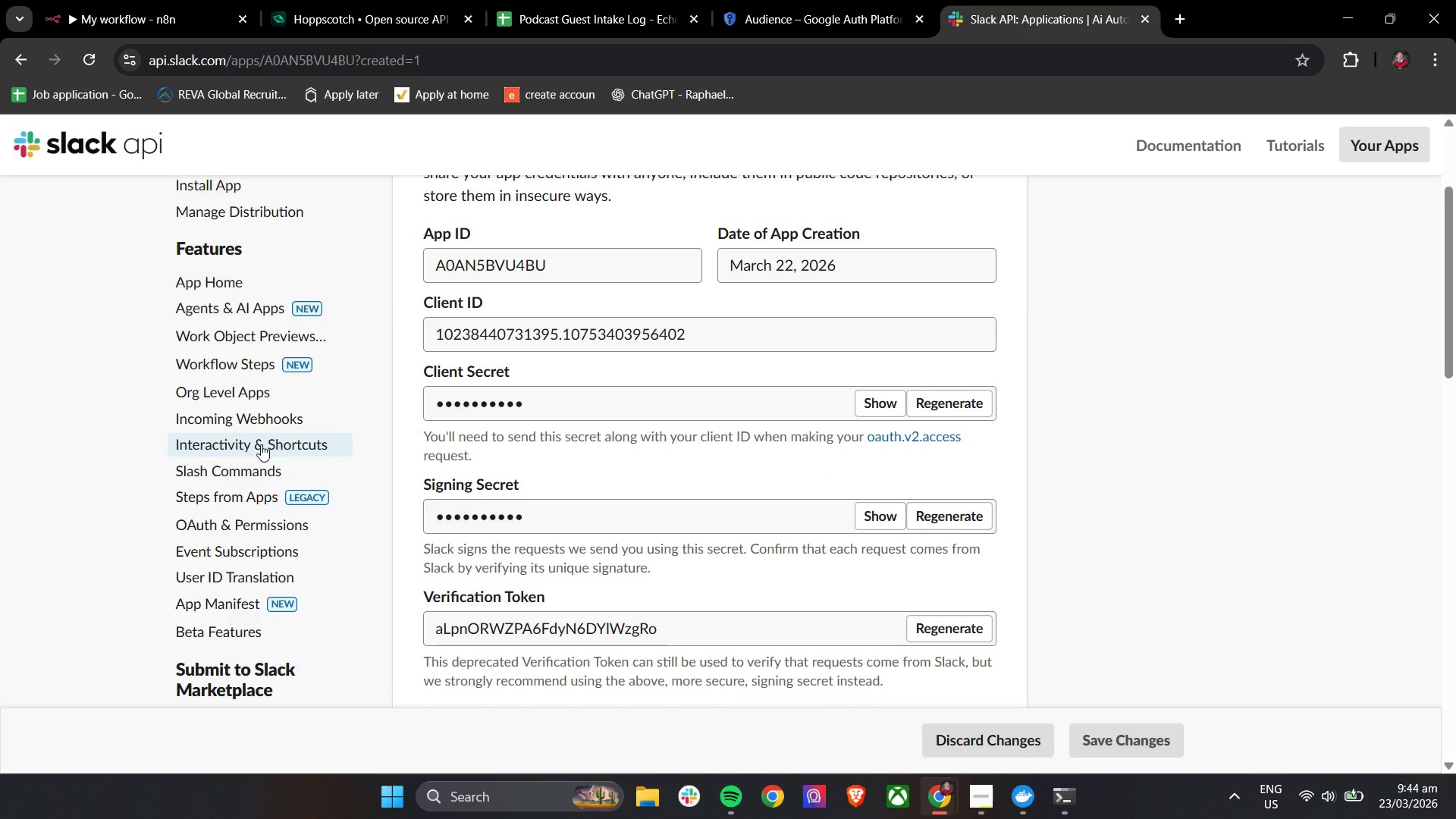 
wait(6.73)
 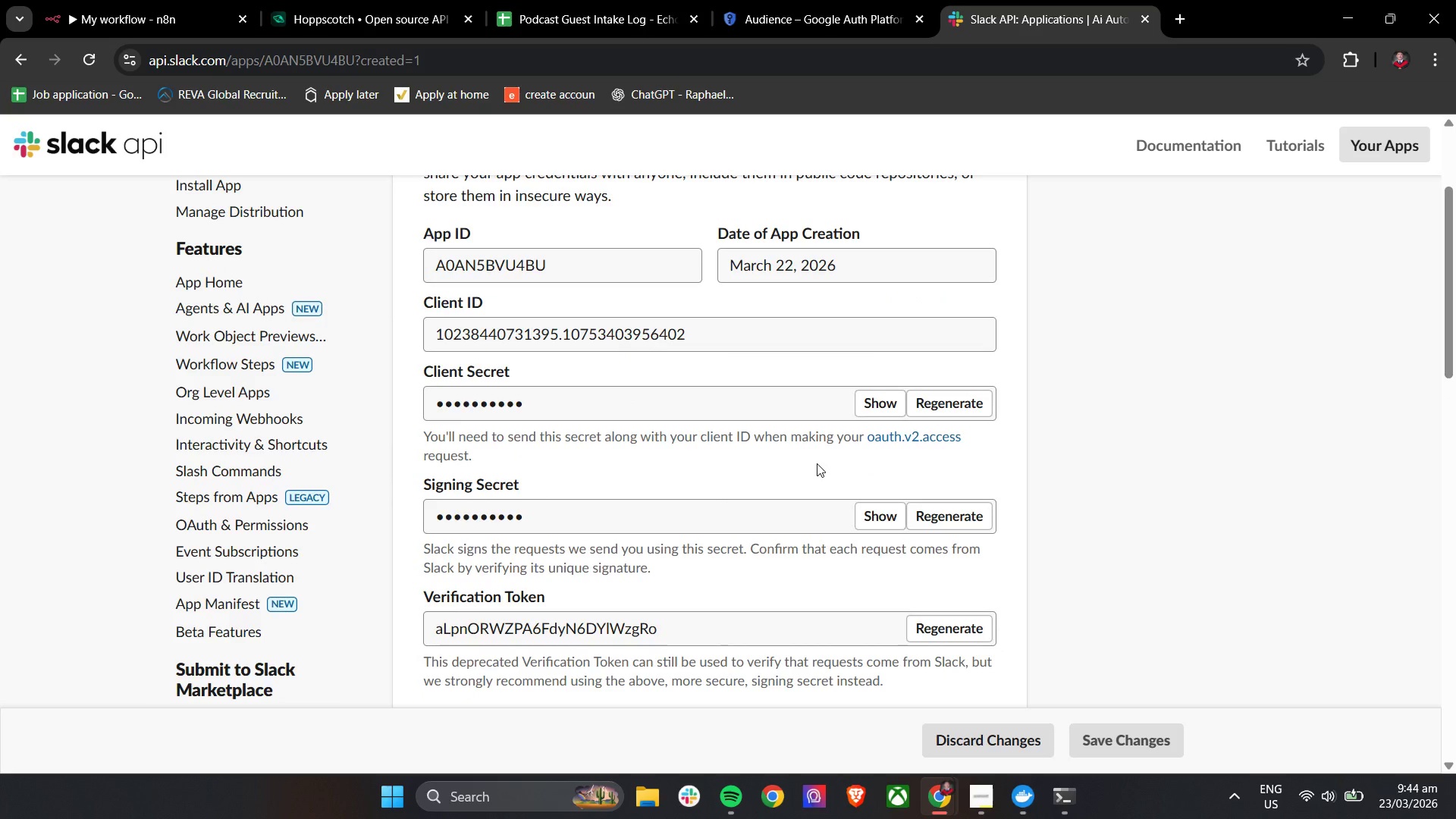 
scroll: coordinate [282, 362], scroll_direction: up, amount: 3.0
 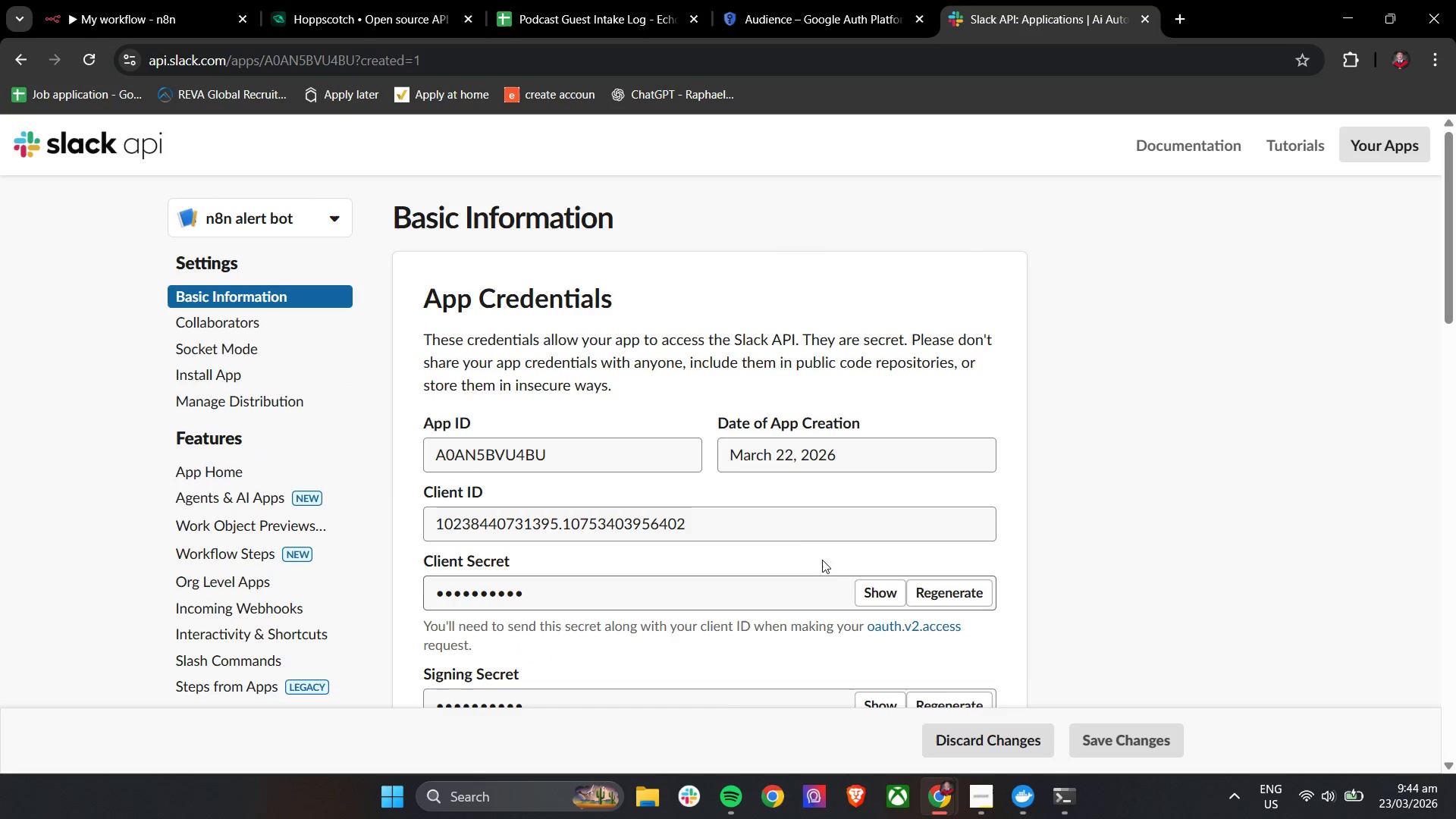 
scroll: coordinate [858, 568], scroll_direction: down, amount: 2.0
 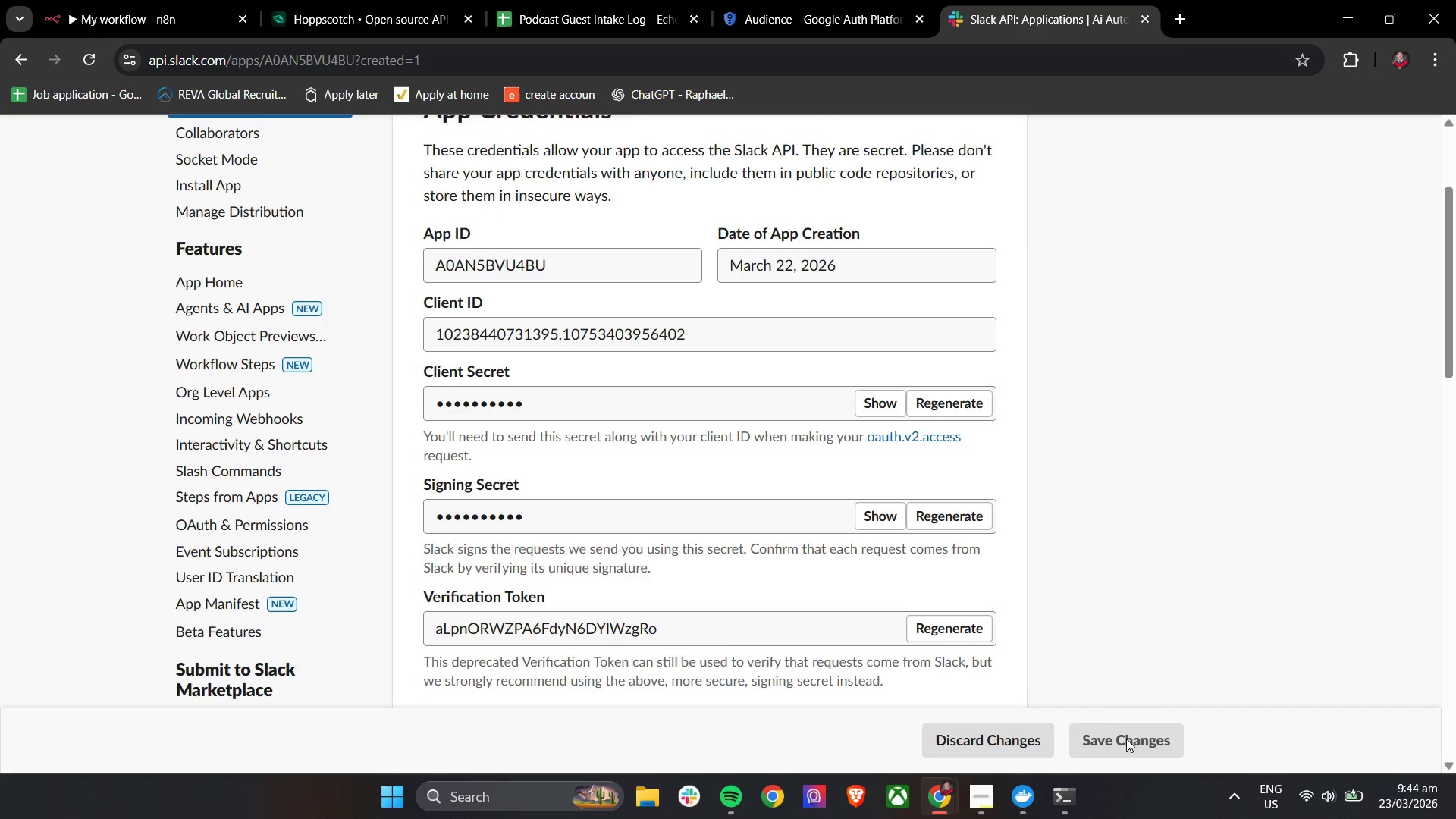 
left_click([1126, 740])
 